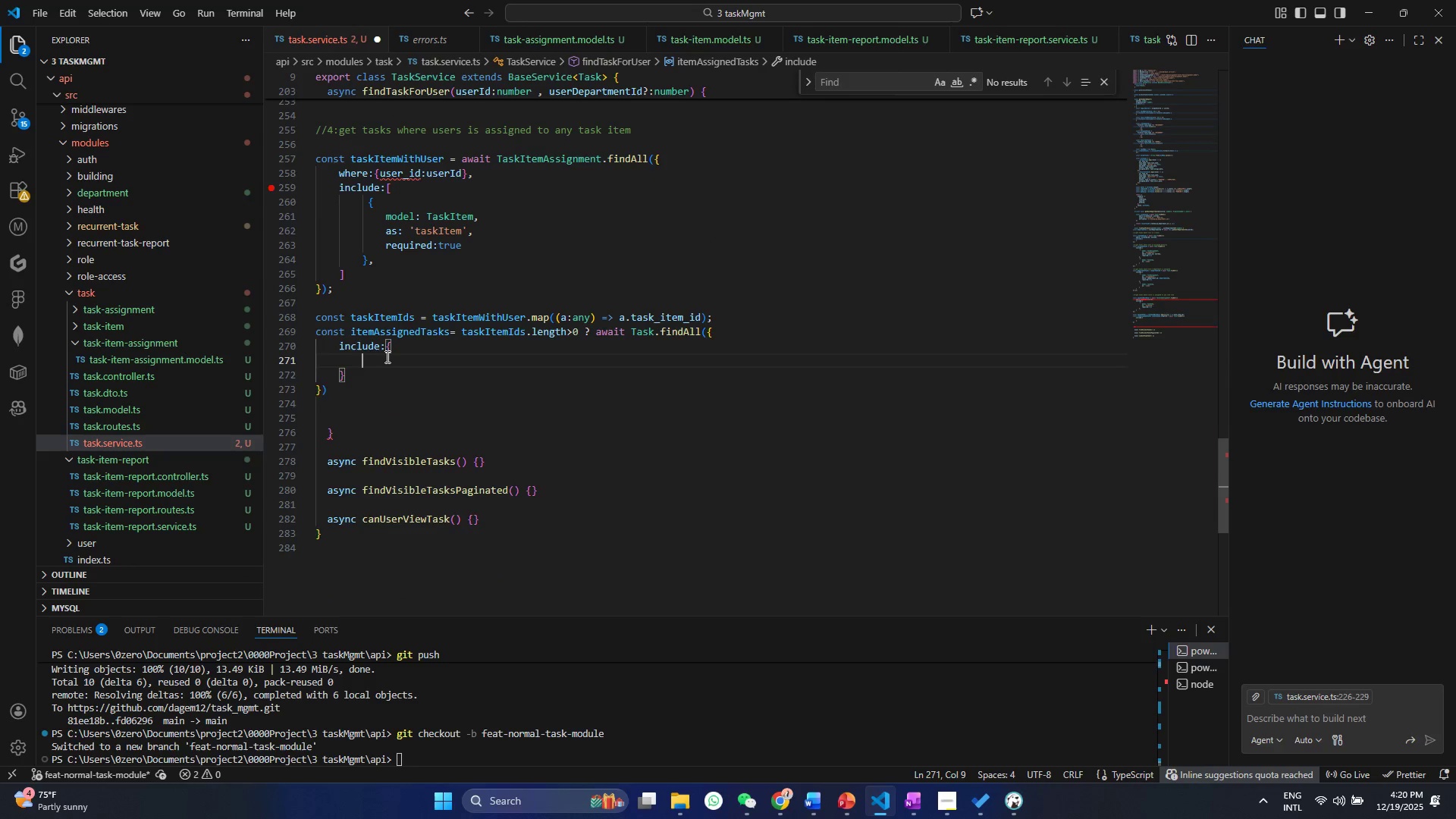 
key(Control+ControlLeft)
 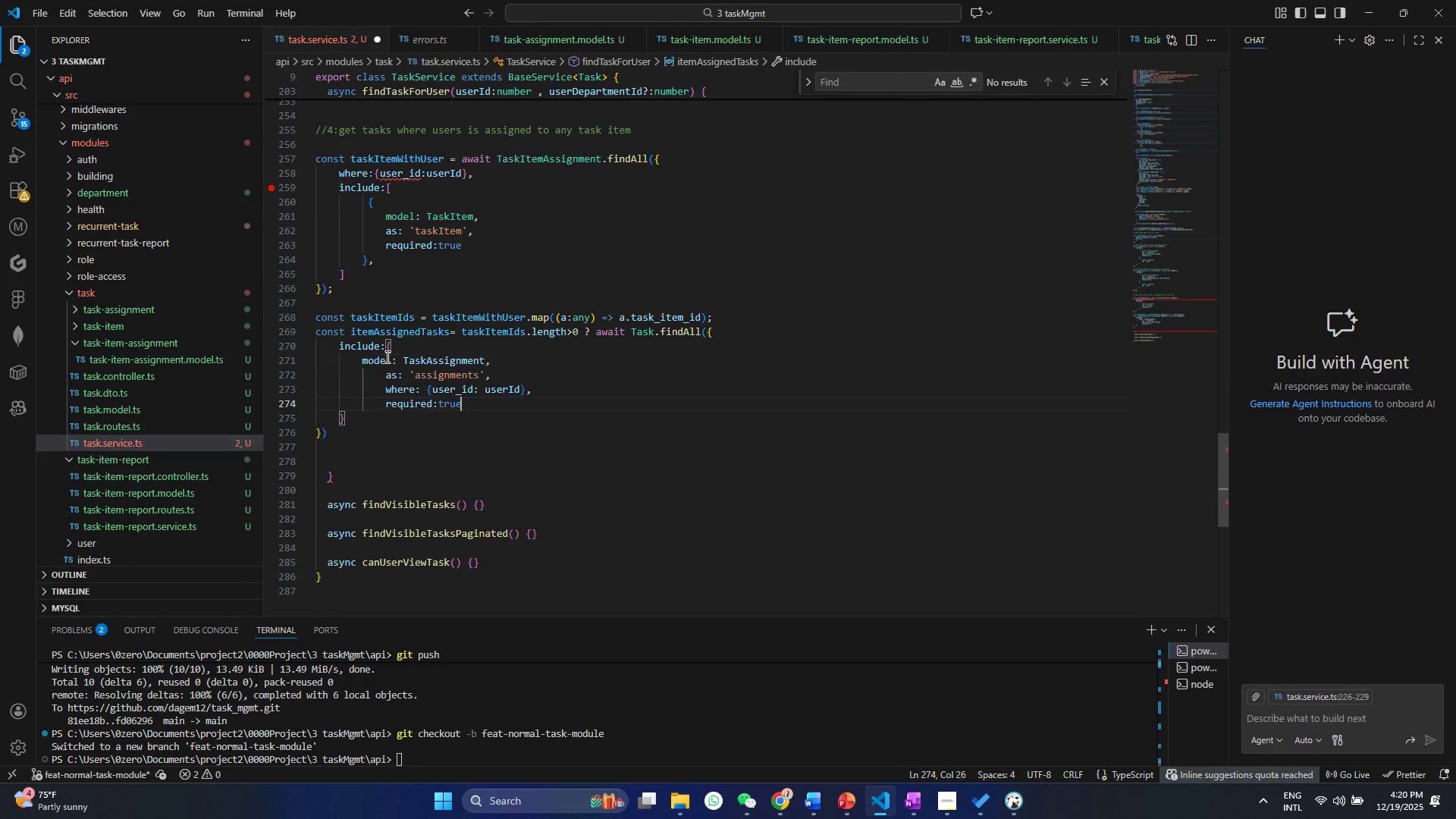 
key(Control+V)
 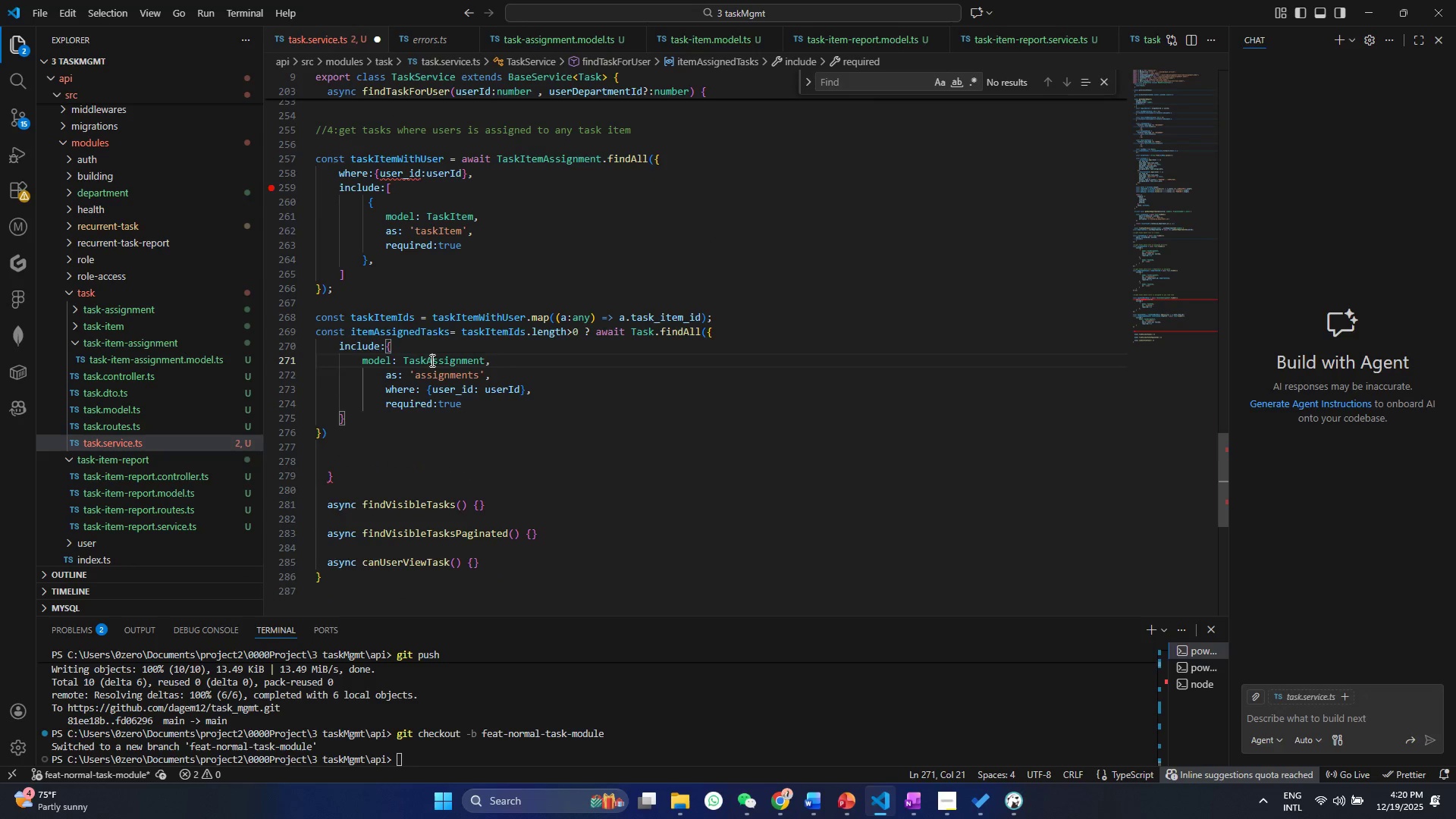 
double_click([431, 360])
 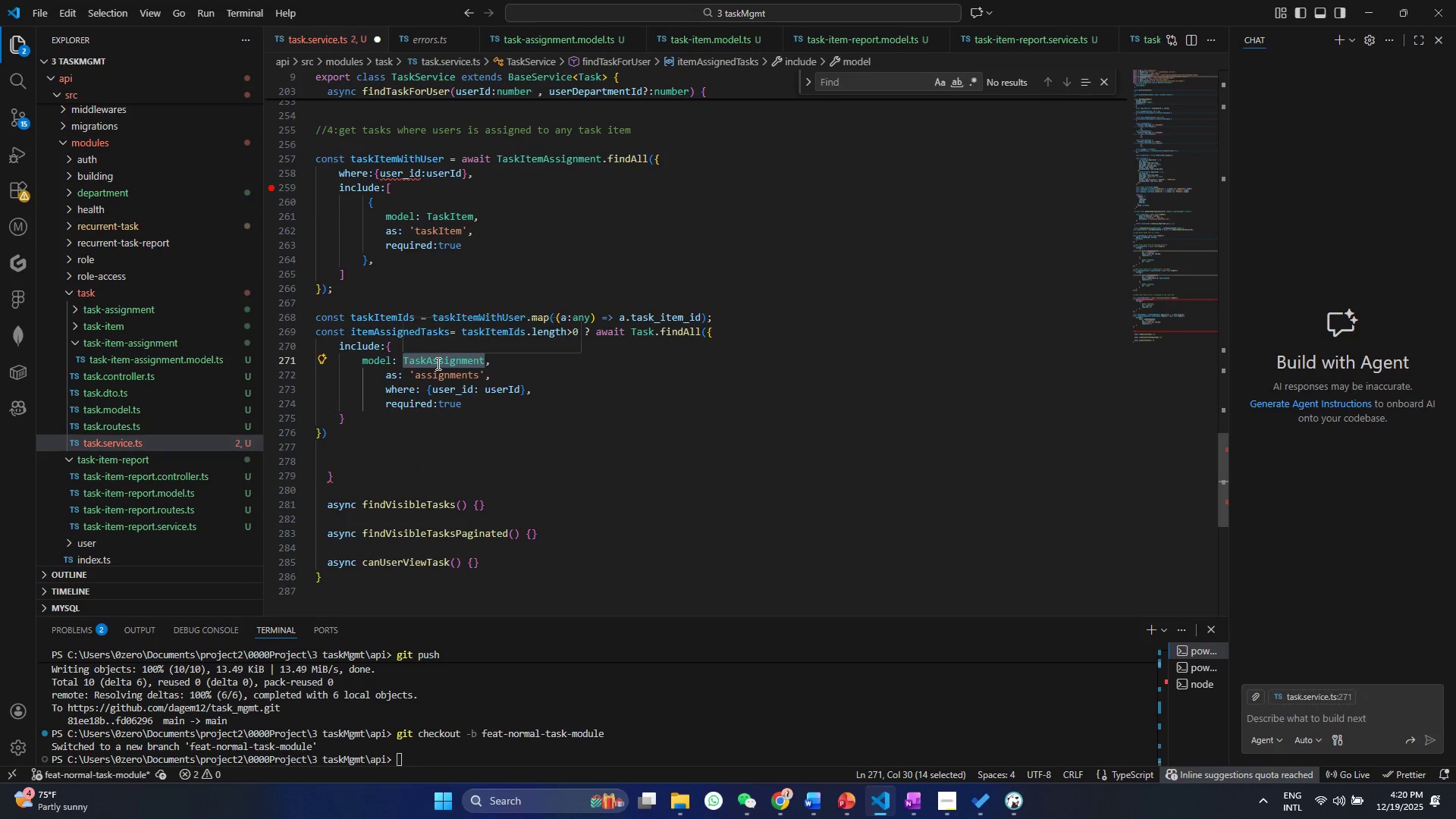 
type(Tas)
 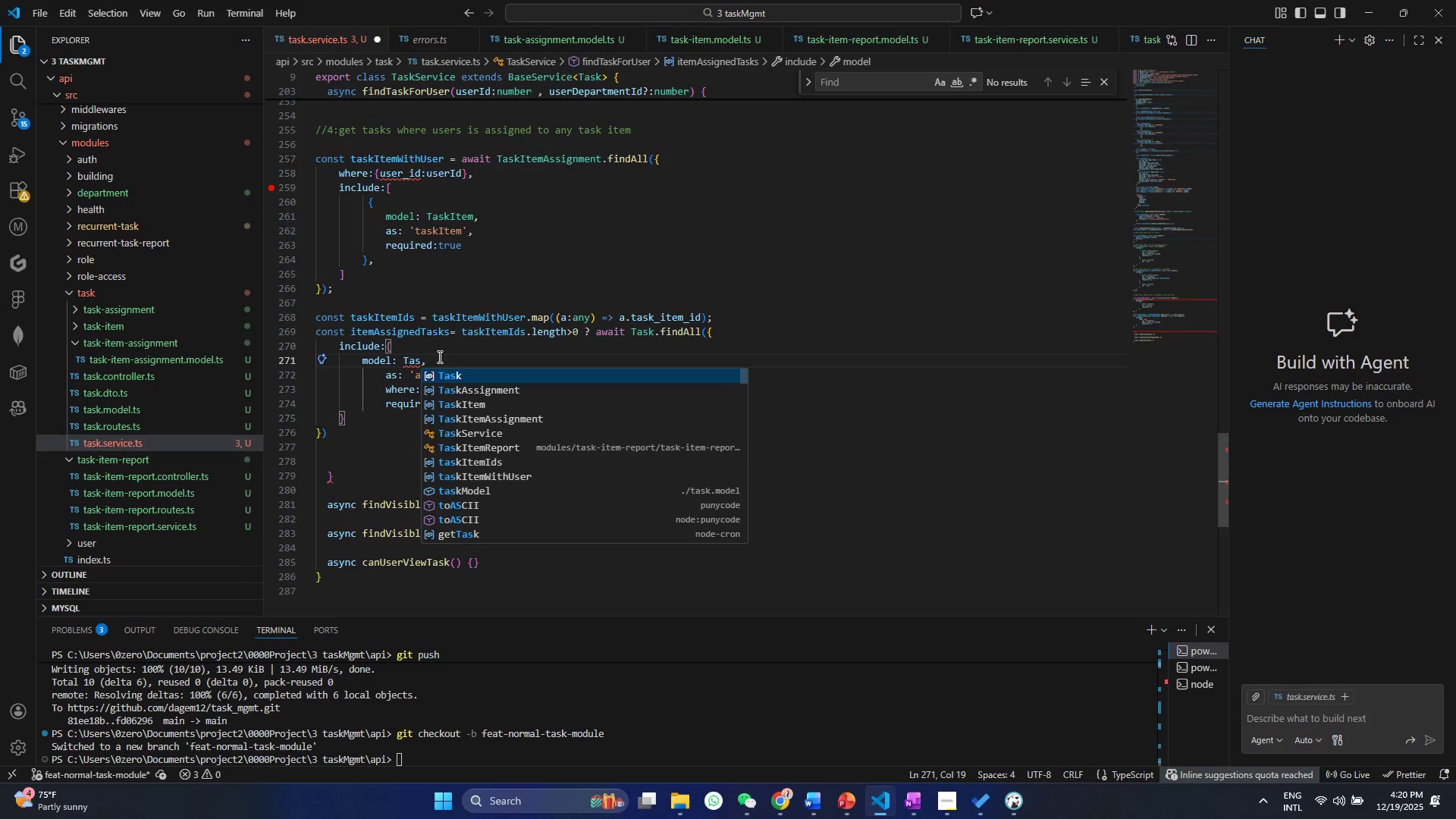 
key(ArrowDown)
 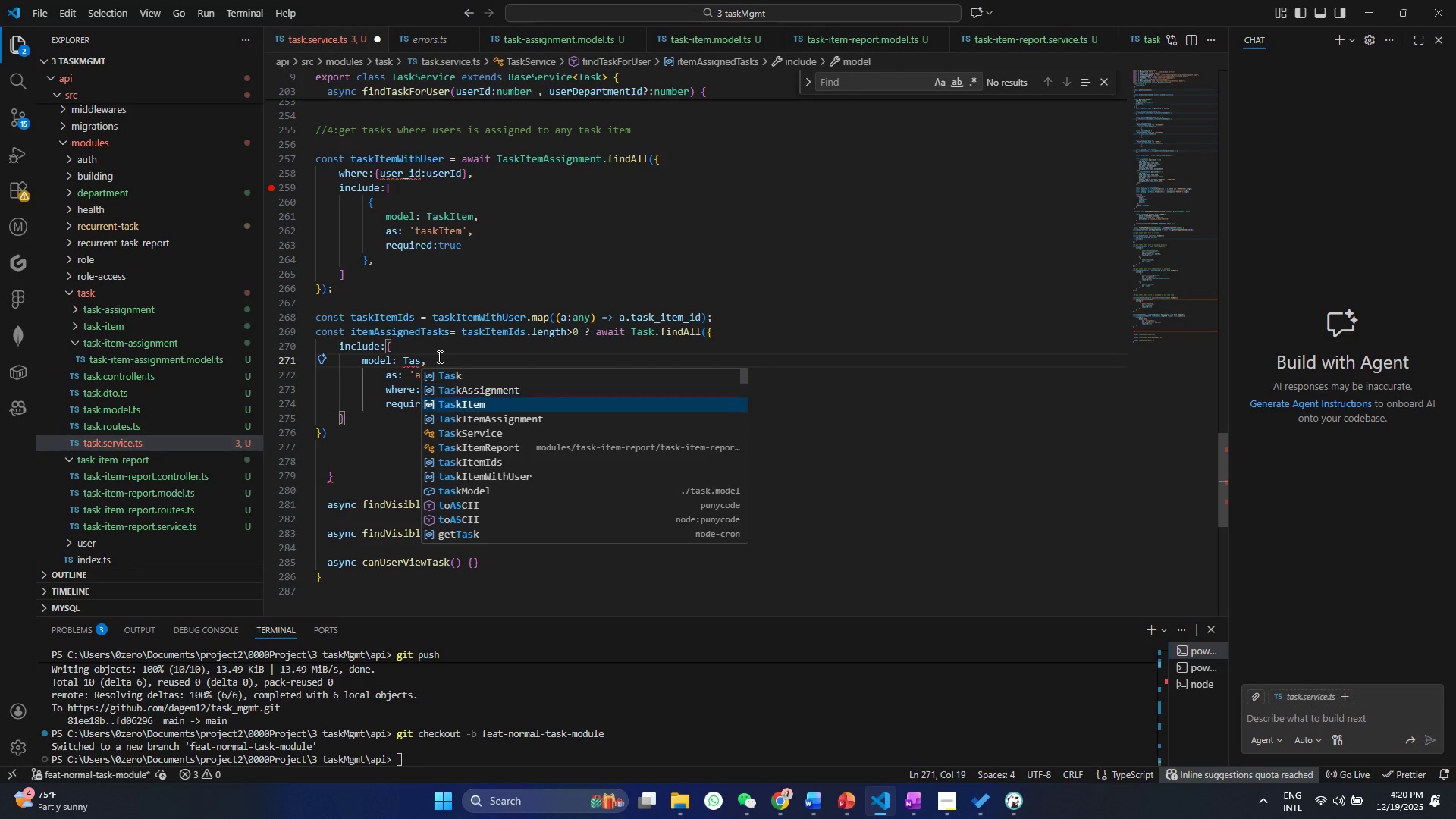 
key(ArrowDown)
 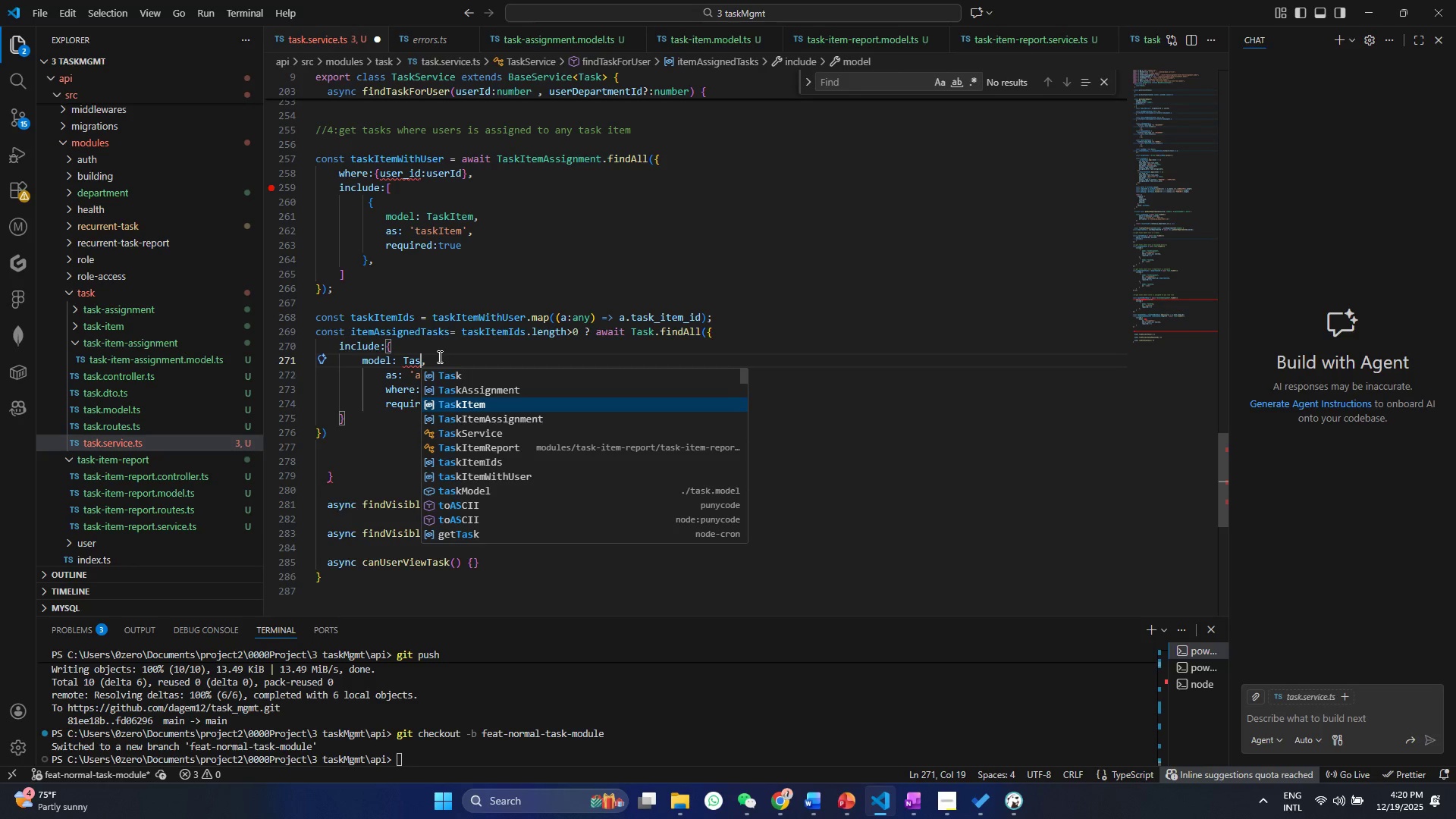 
key(Enter)
 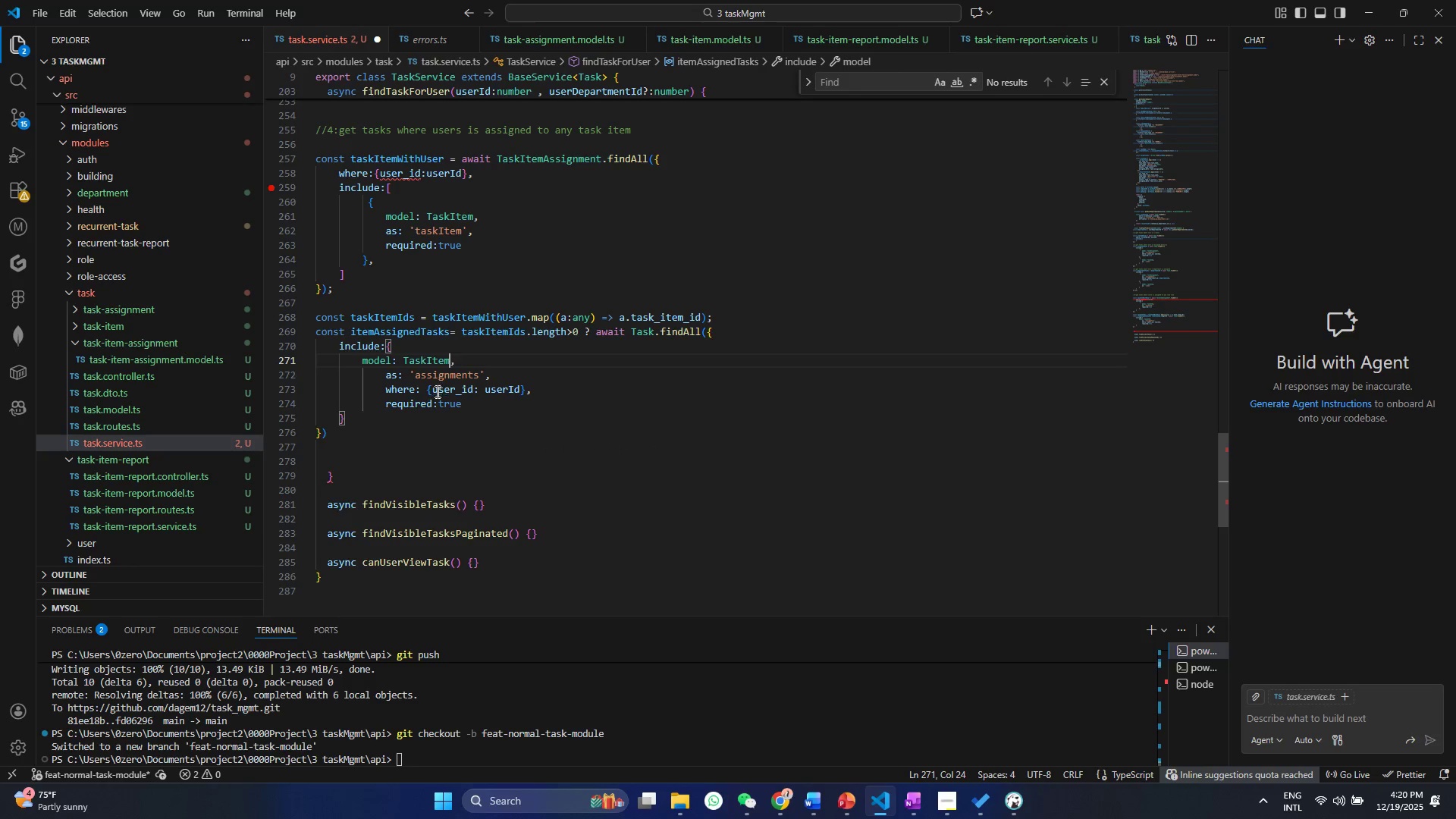 
double_click([441, 378])
 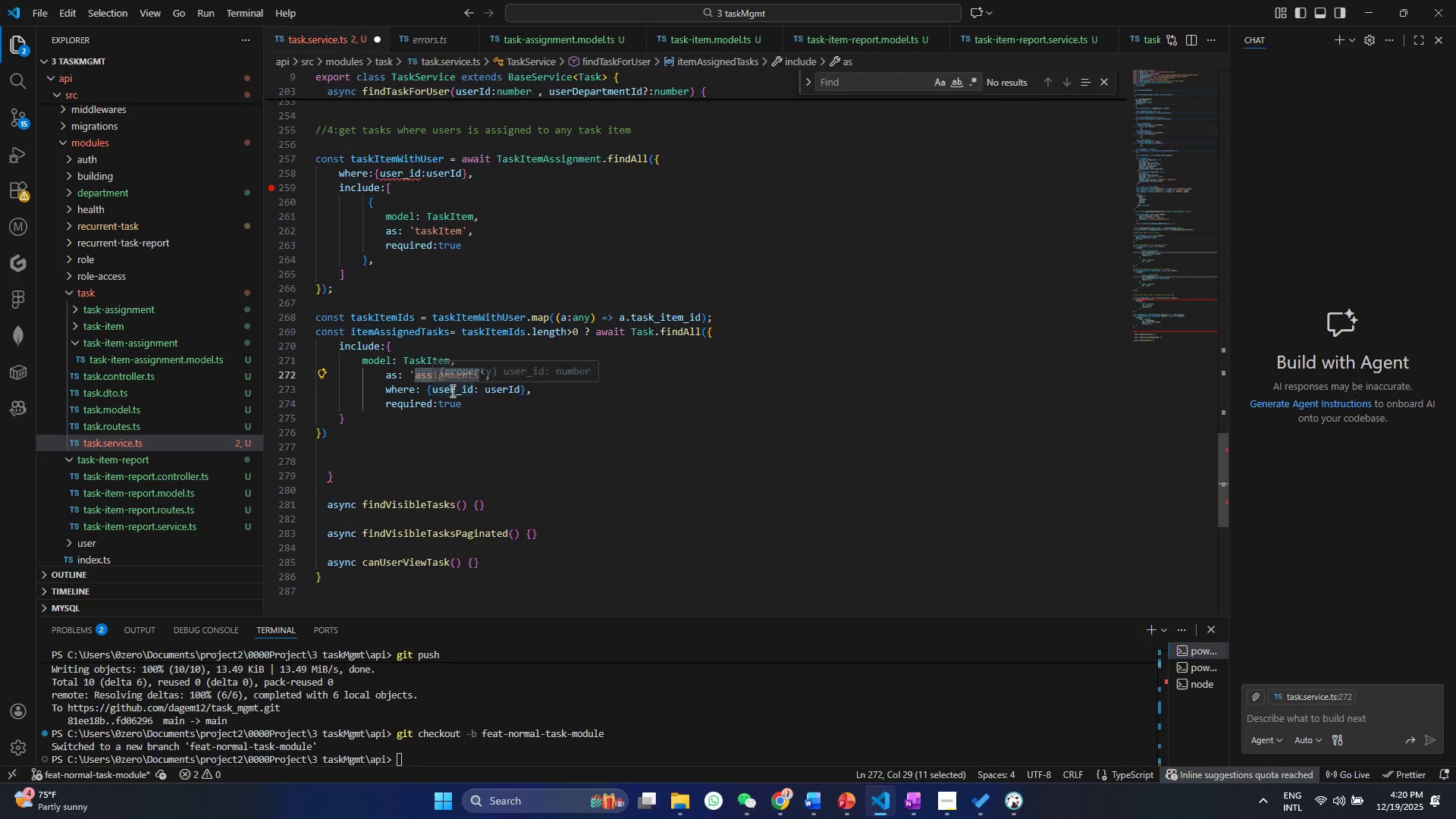 
type(items)
 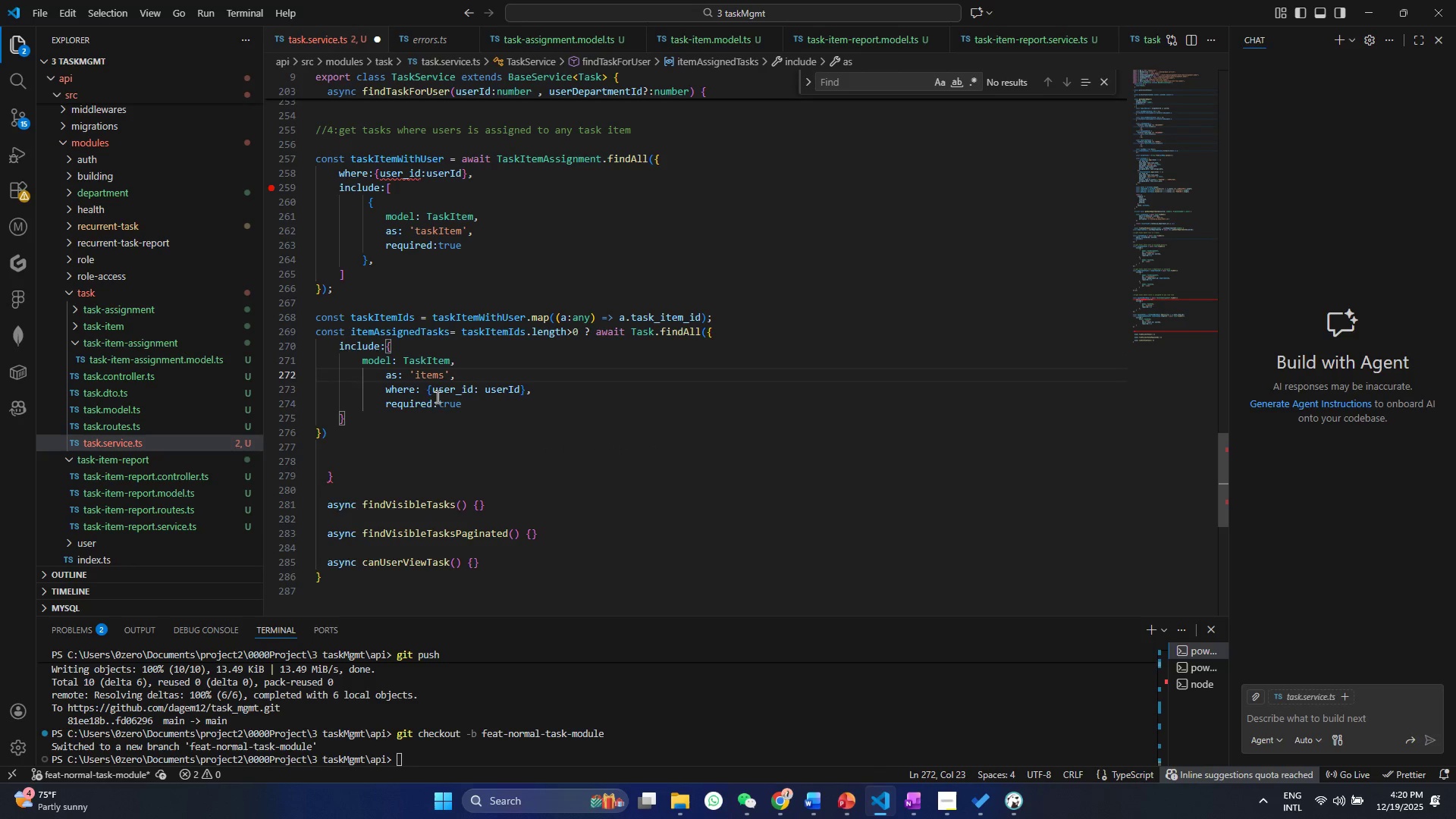 
double_click([446, 391])
 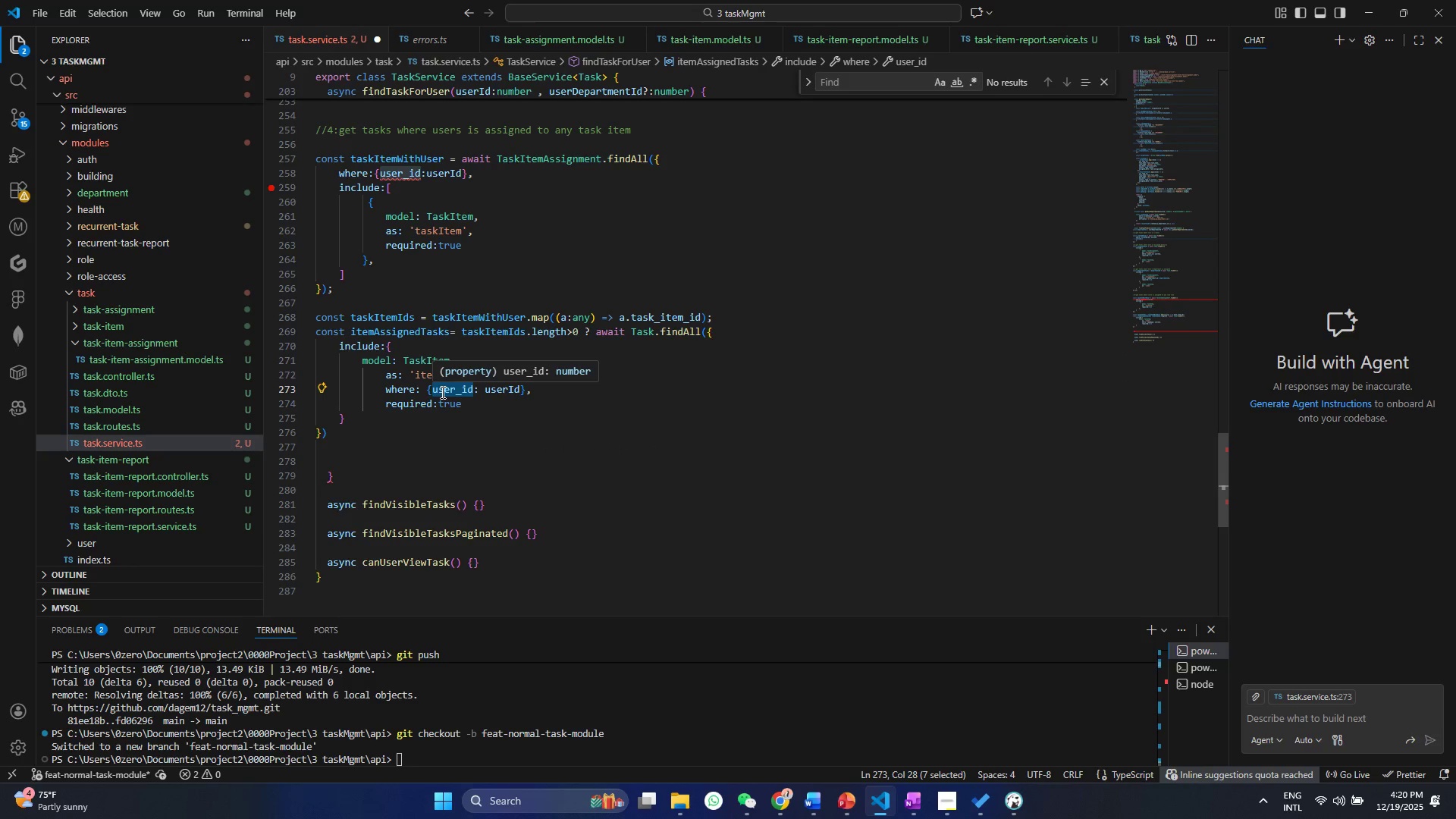 
type(id: {O)
 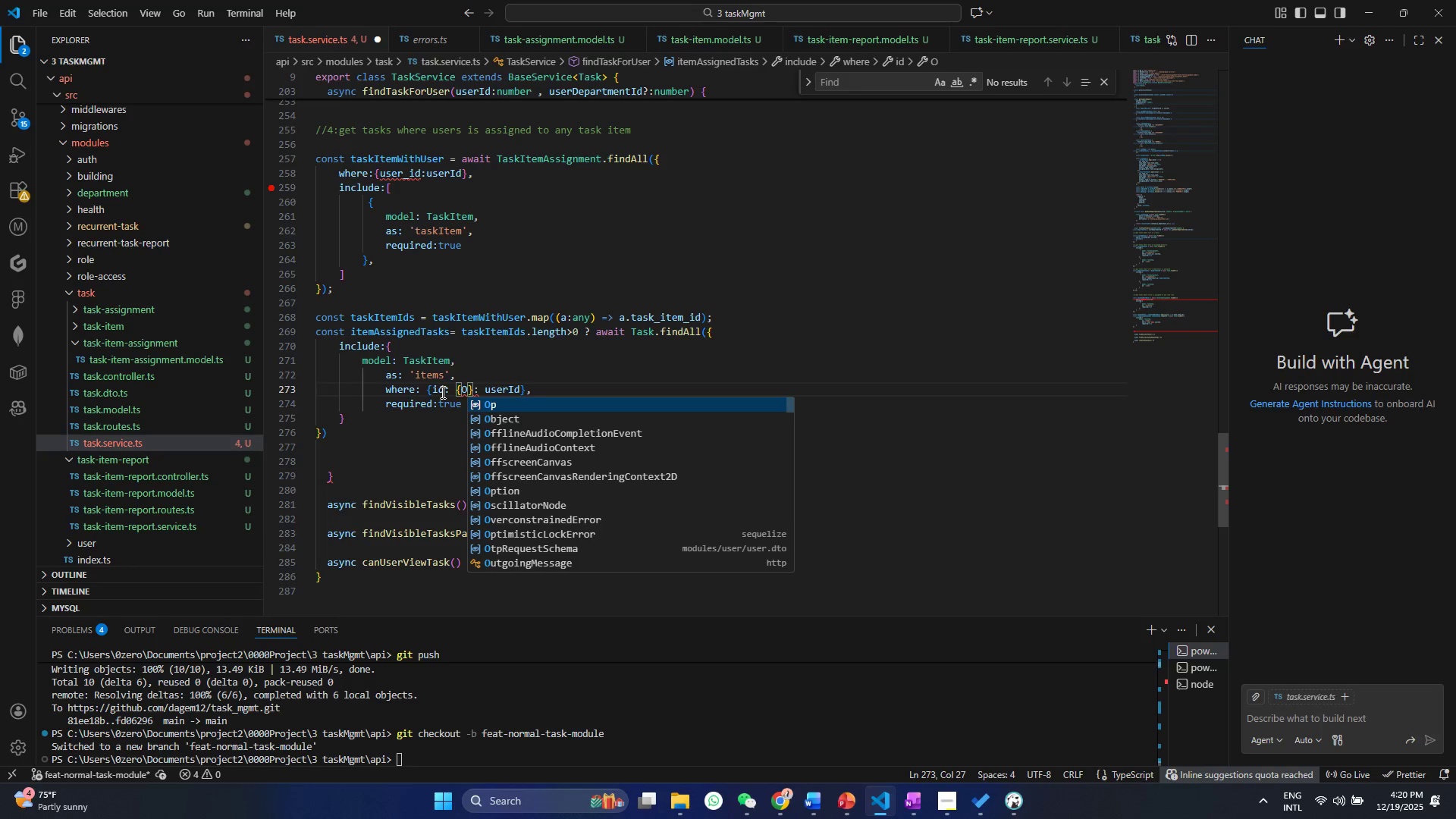 
key(Enter)
 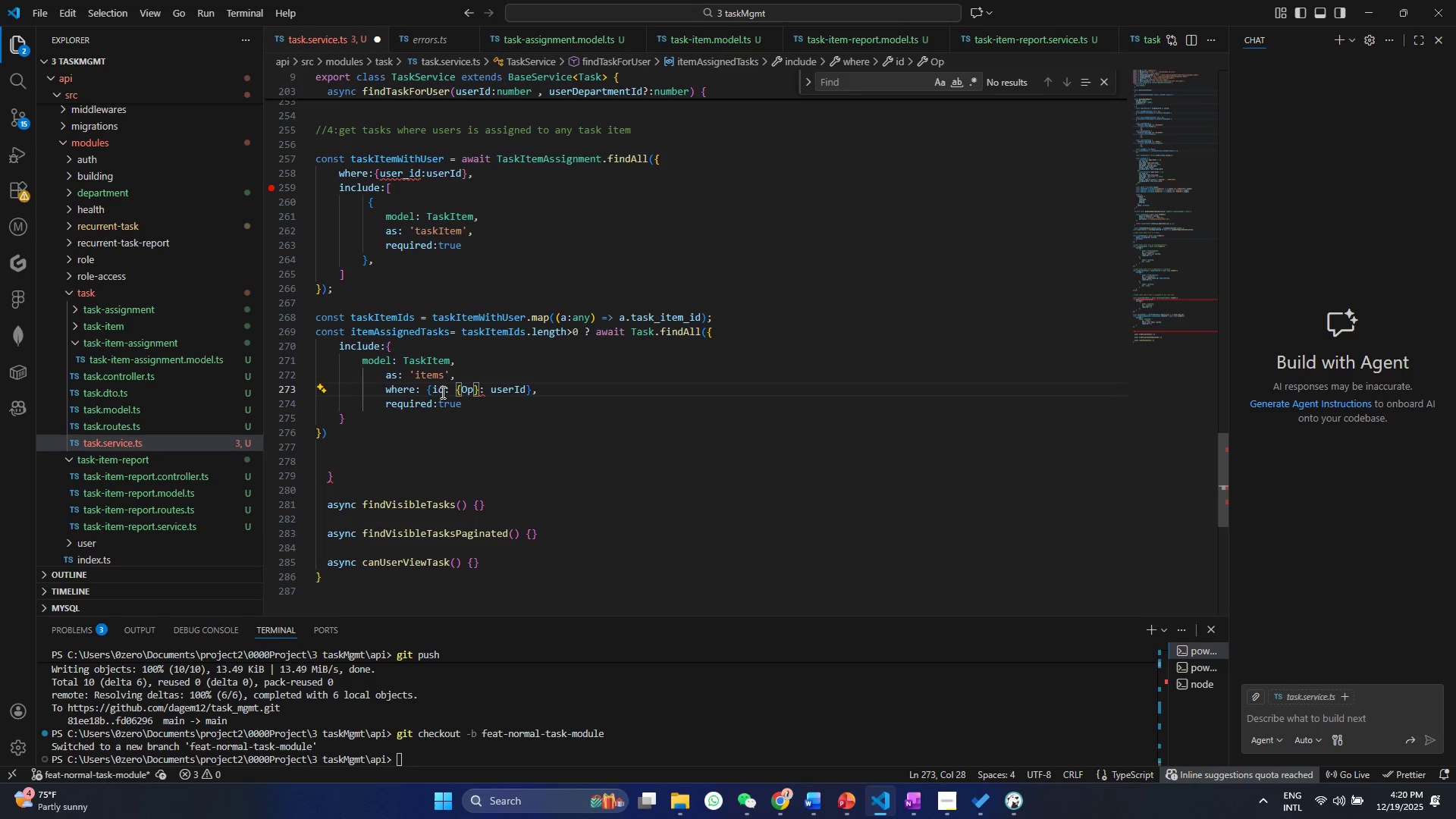 
hold_key(key=ShiftRight, duration=1.31)
 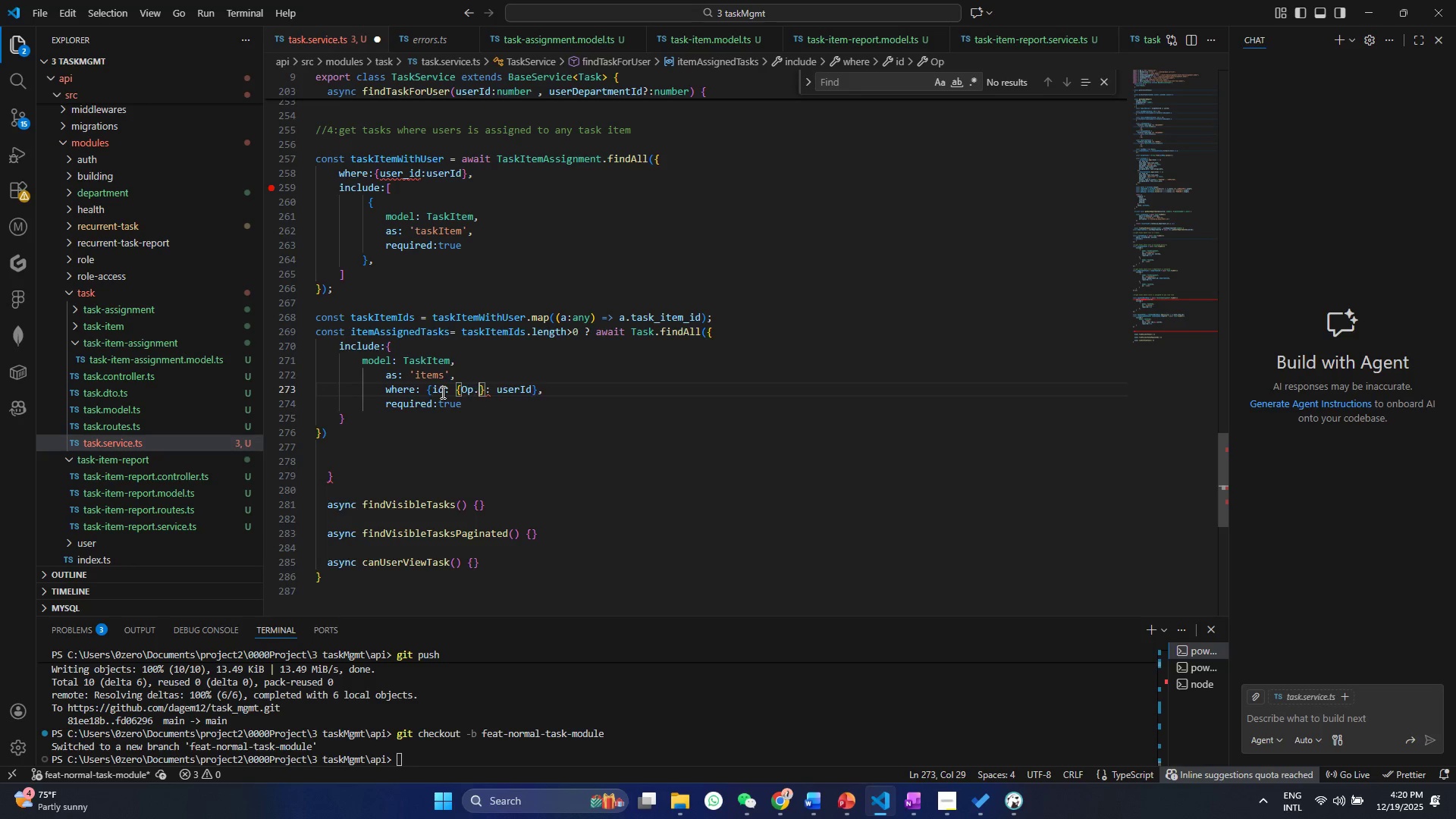 
type(.in)
 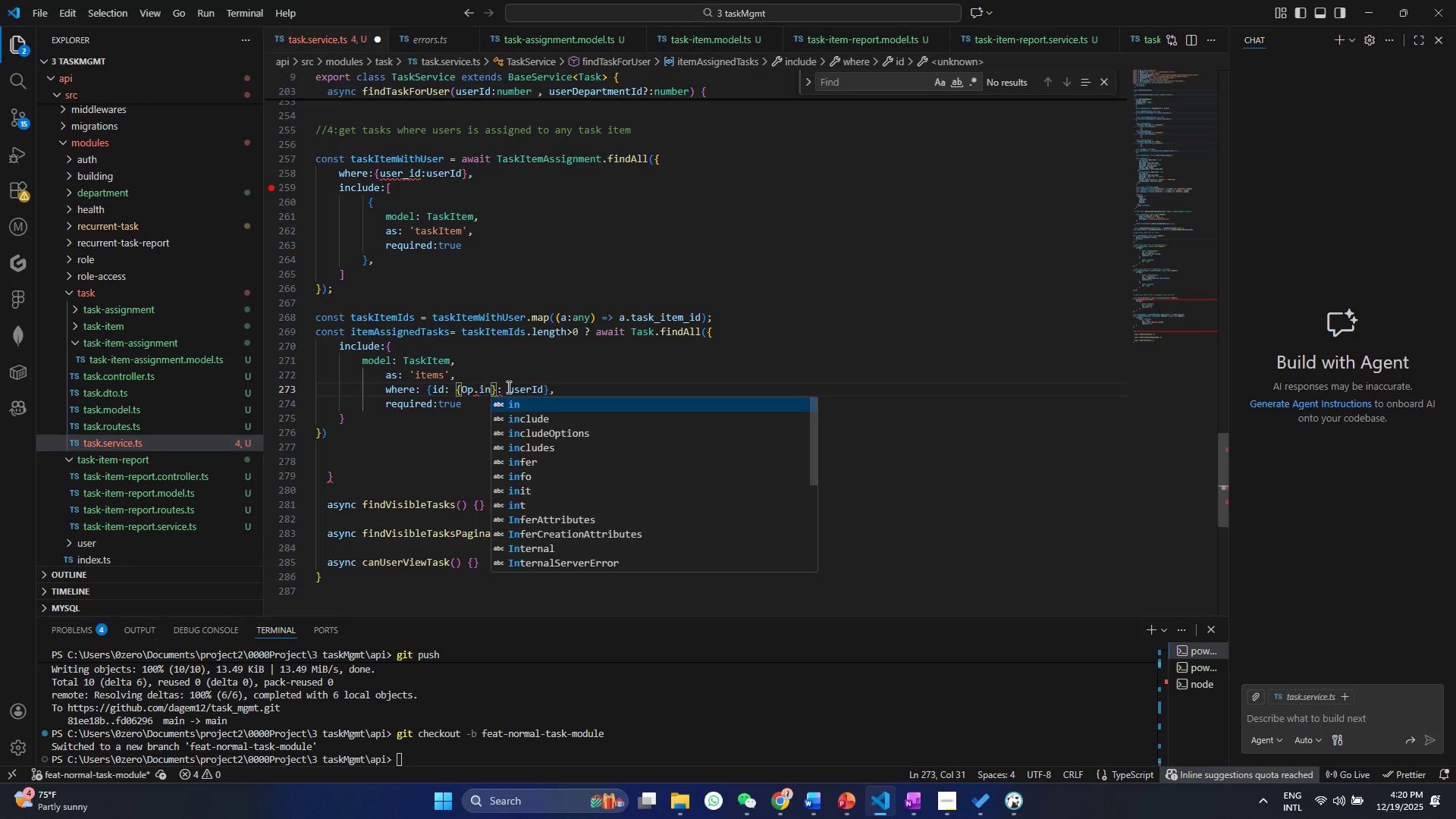 
left_click([498, 388])
 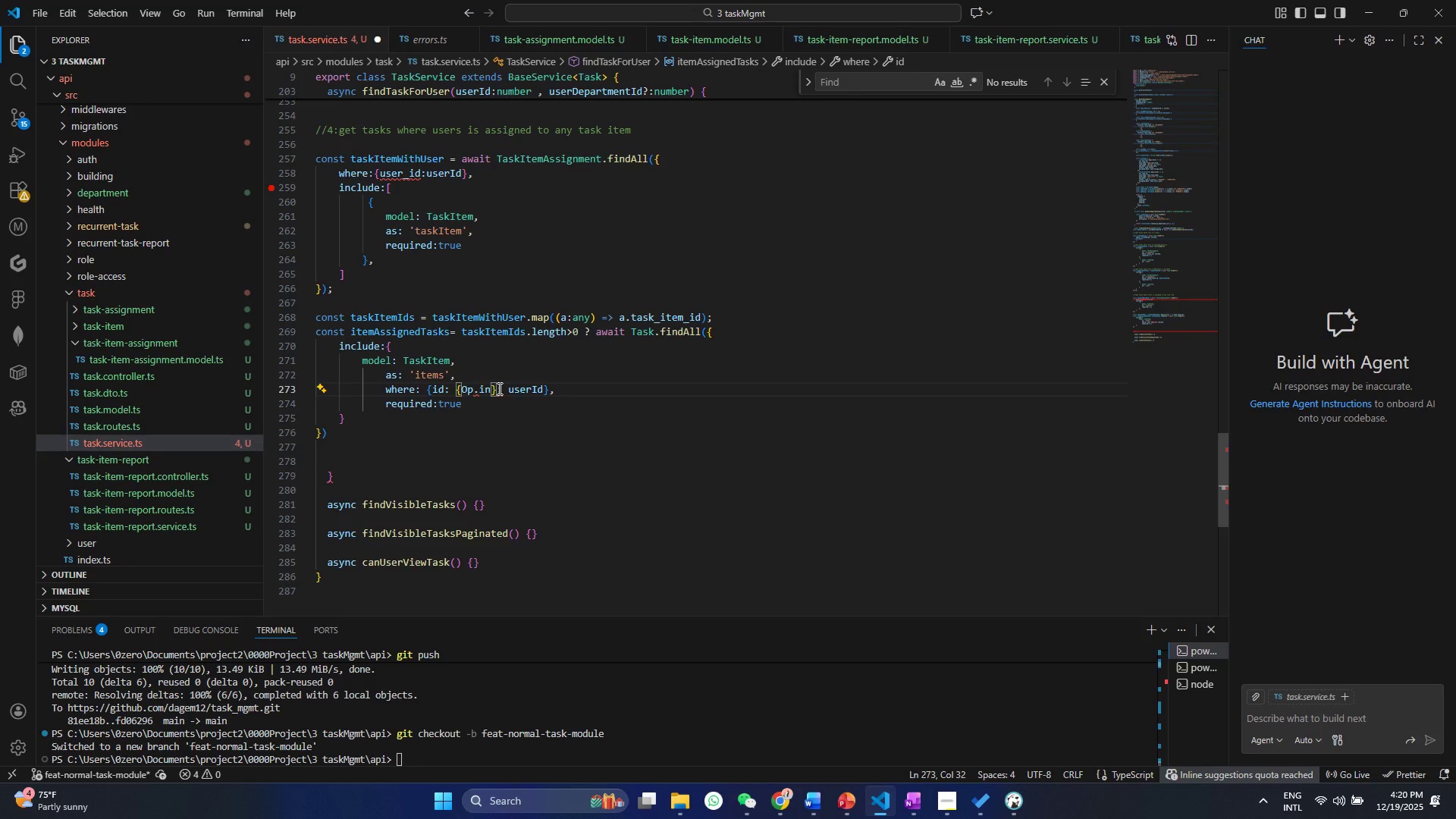 
key(Backspace)
 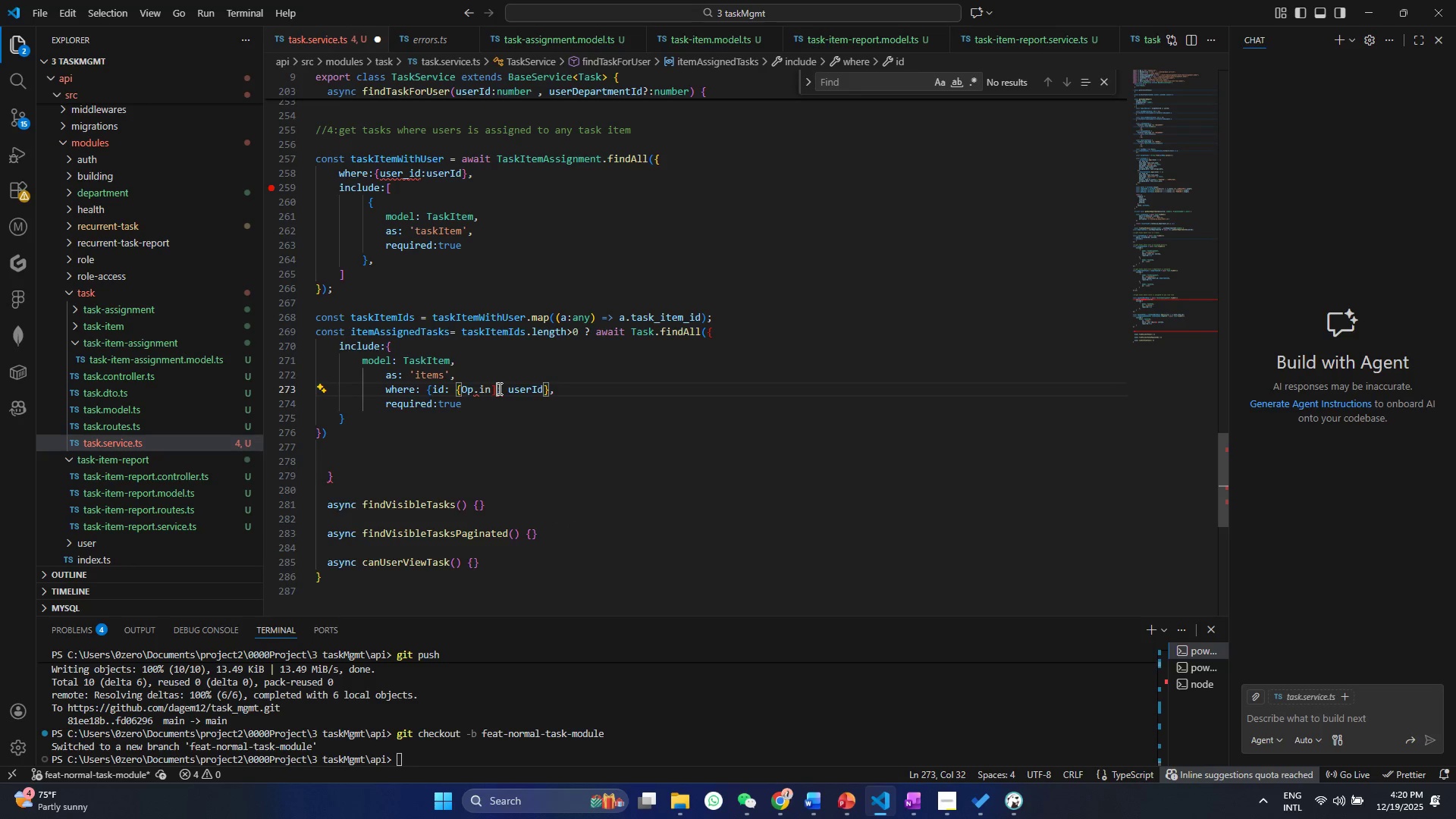 
key(BracketRight)
 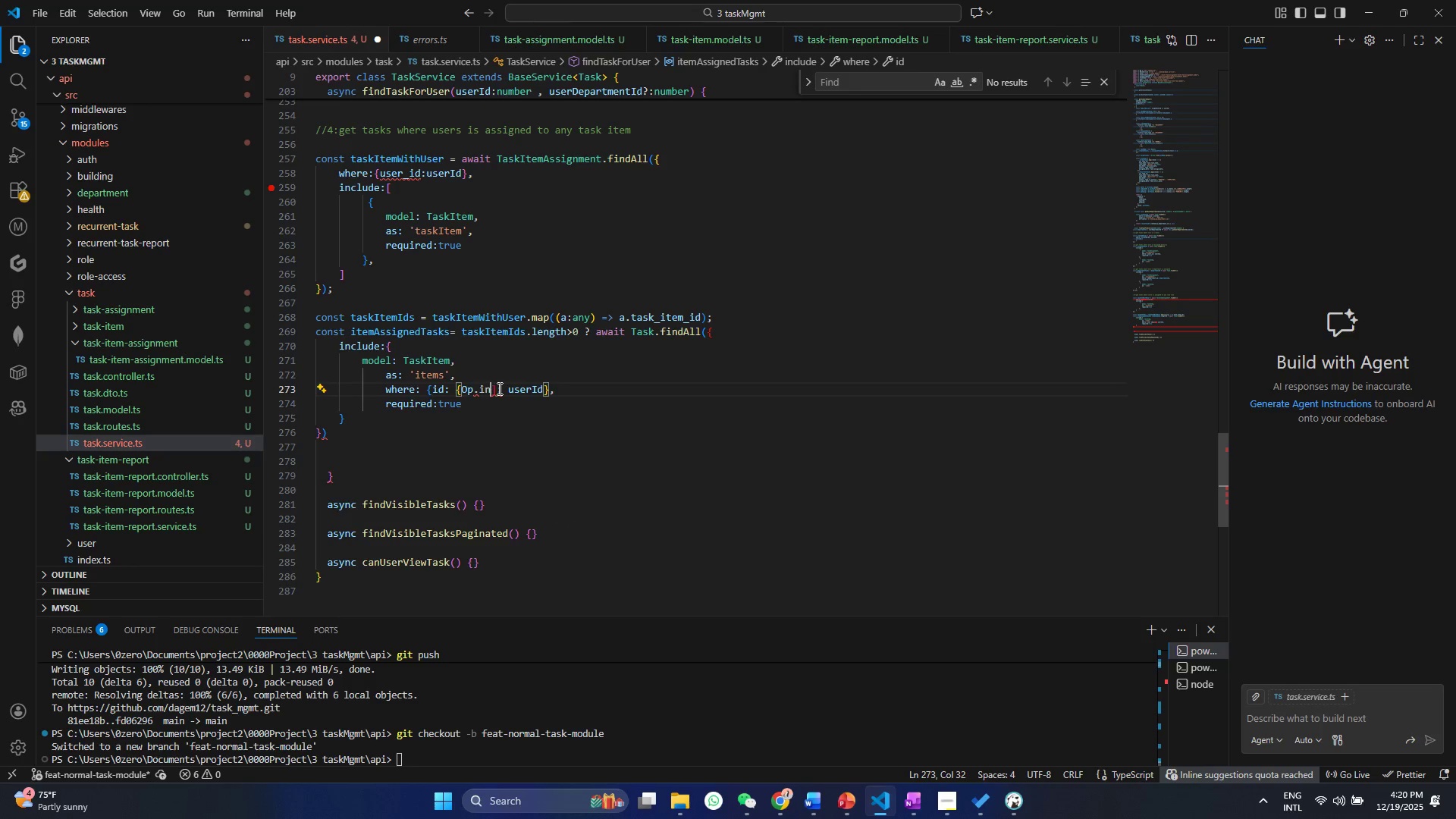 
key(ArrowLeft)
 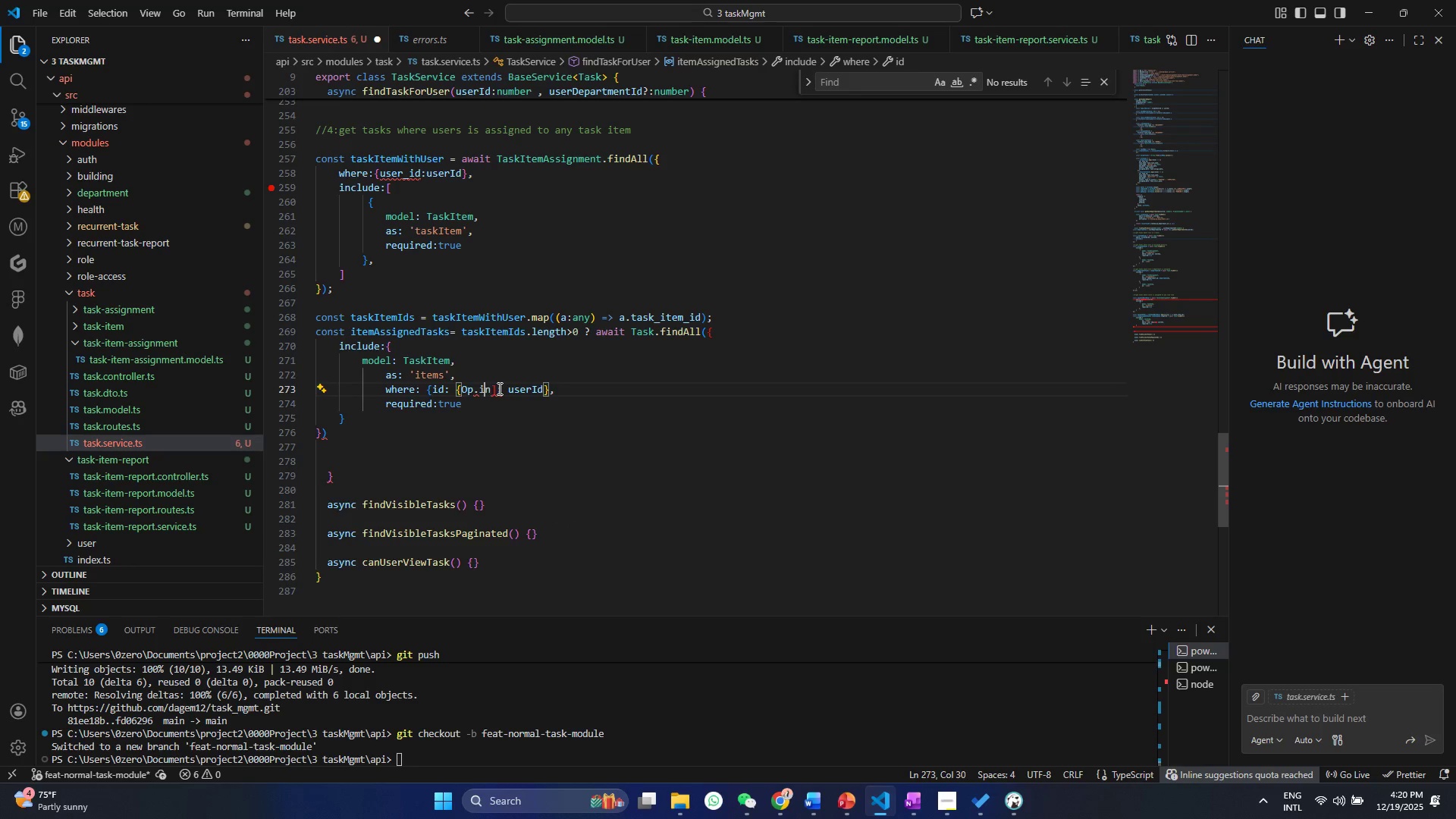 
key(ArrowLeft)
 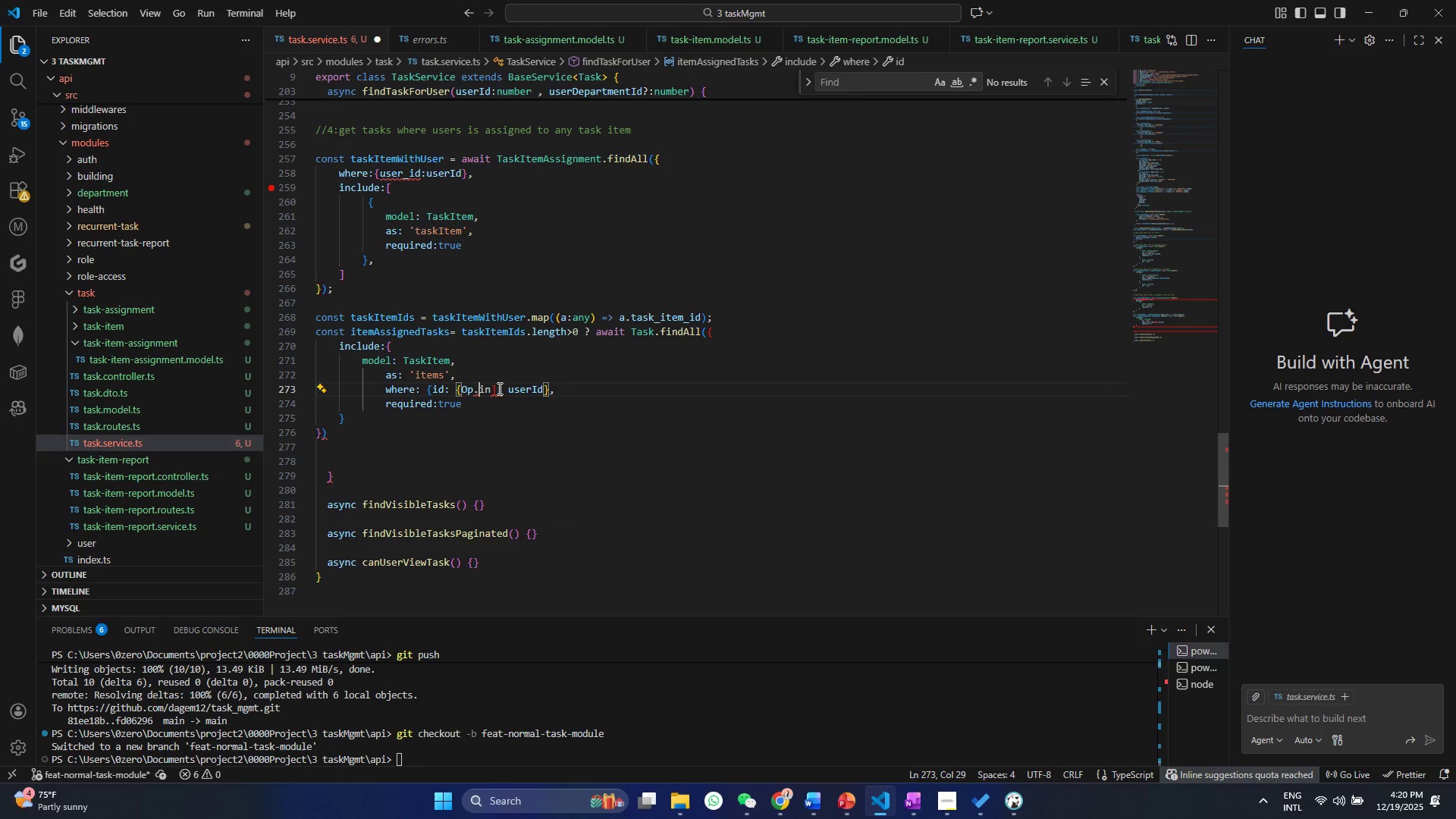 
key(ArrowLeft)
 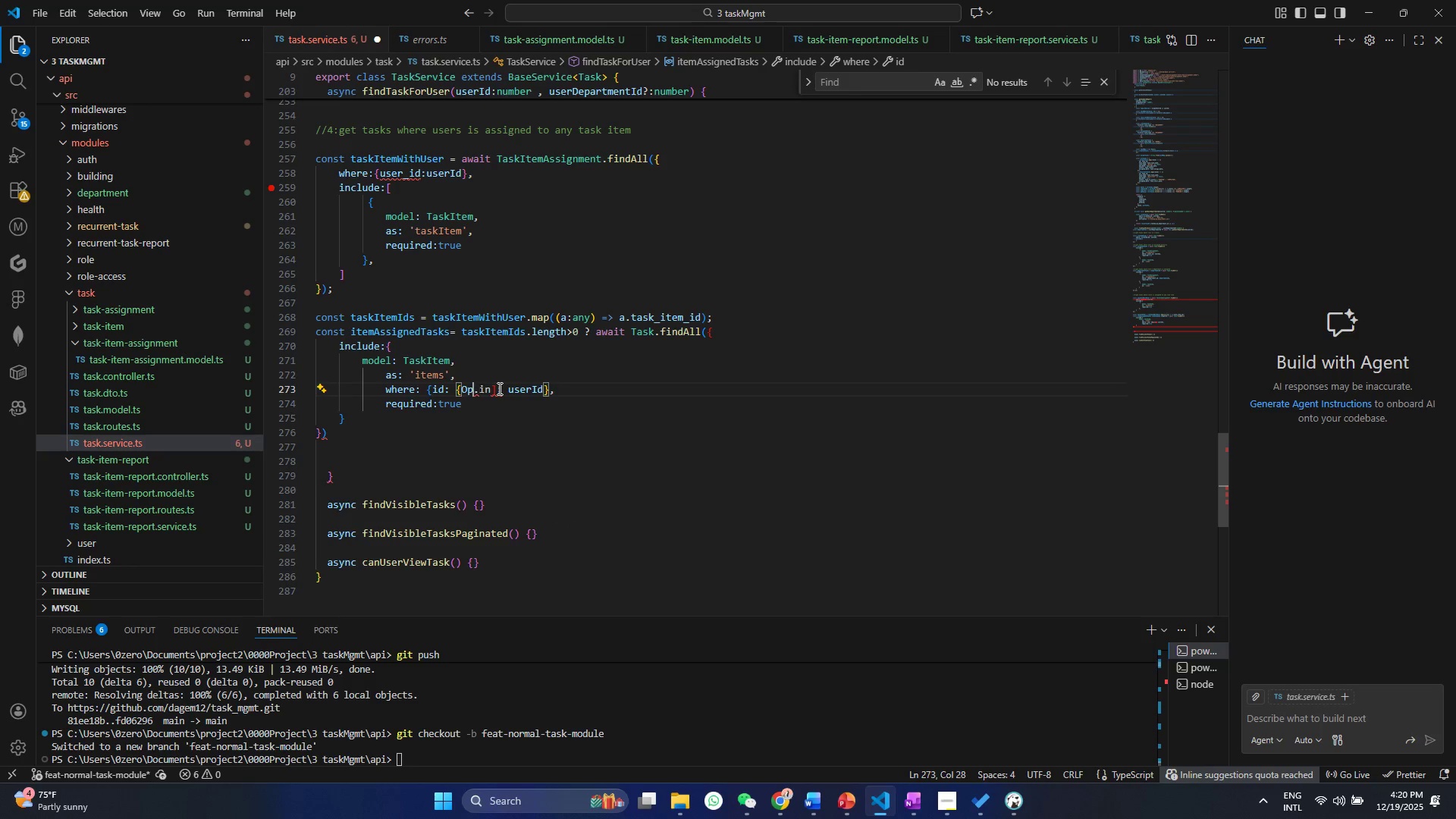 
key(ArrowLeft)
 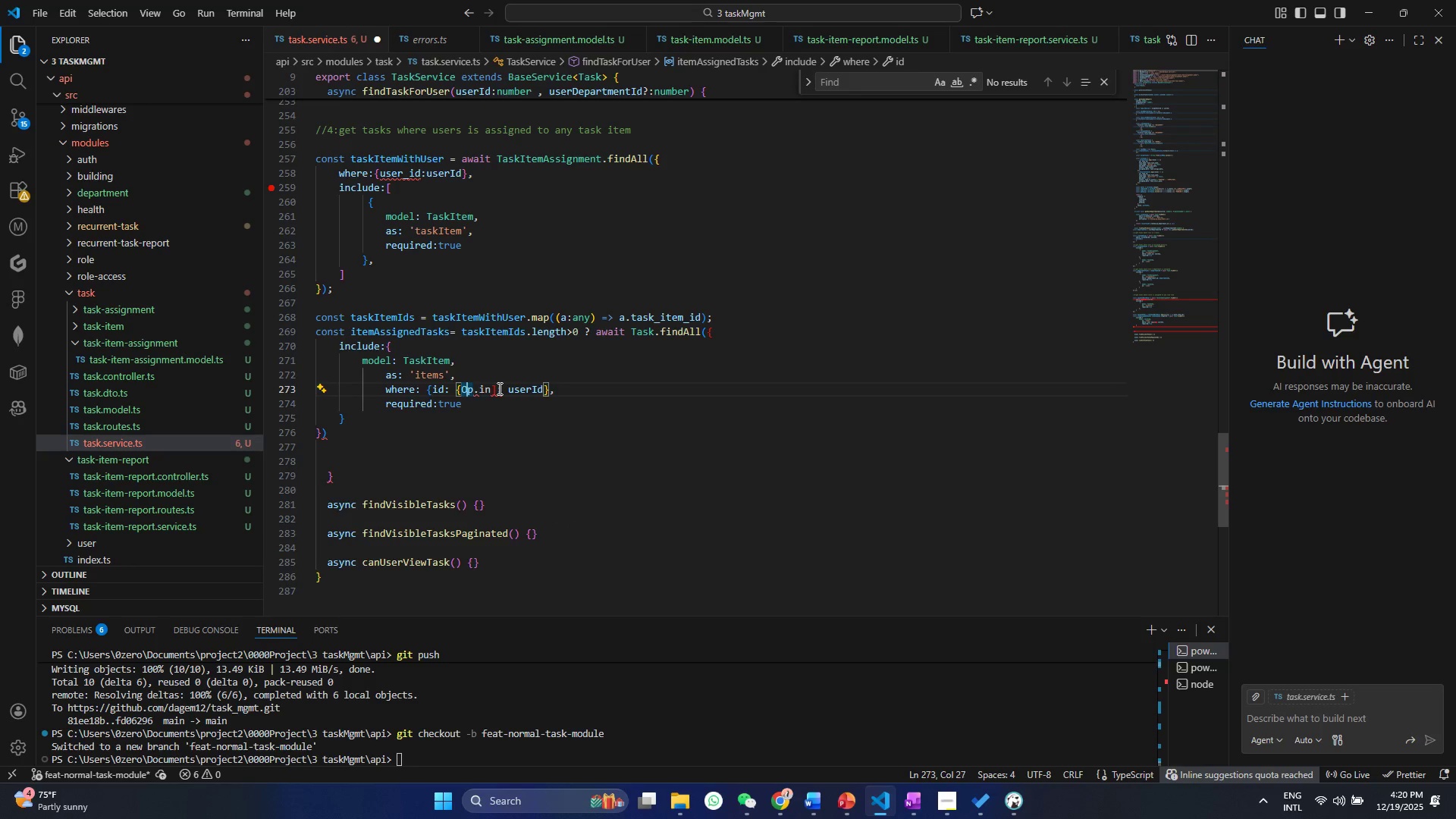 
key(ArrowLeft)
 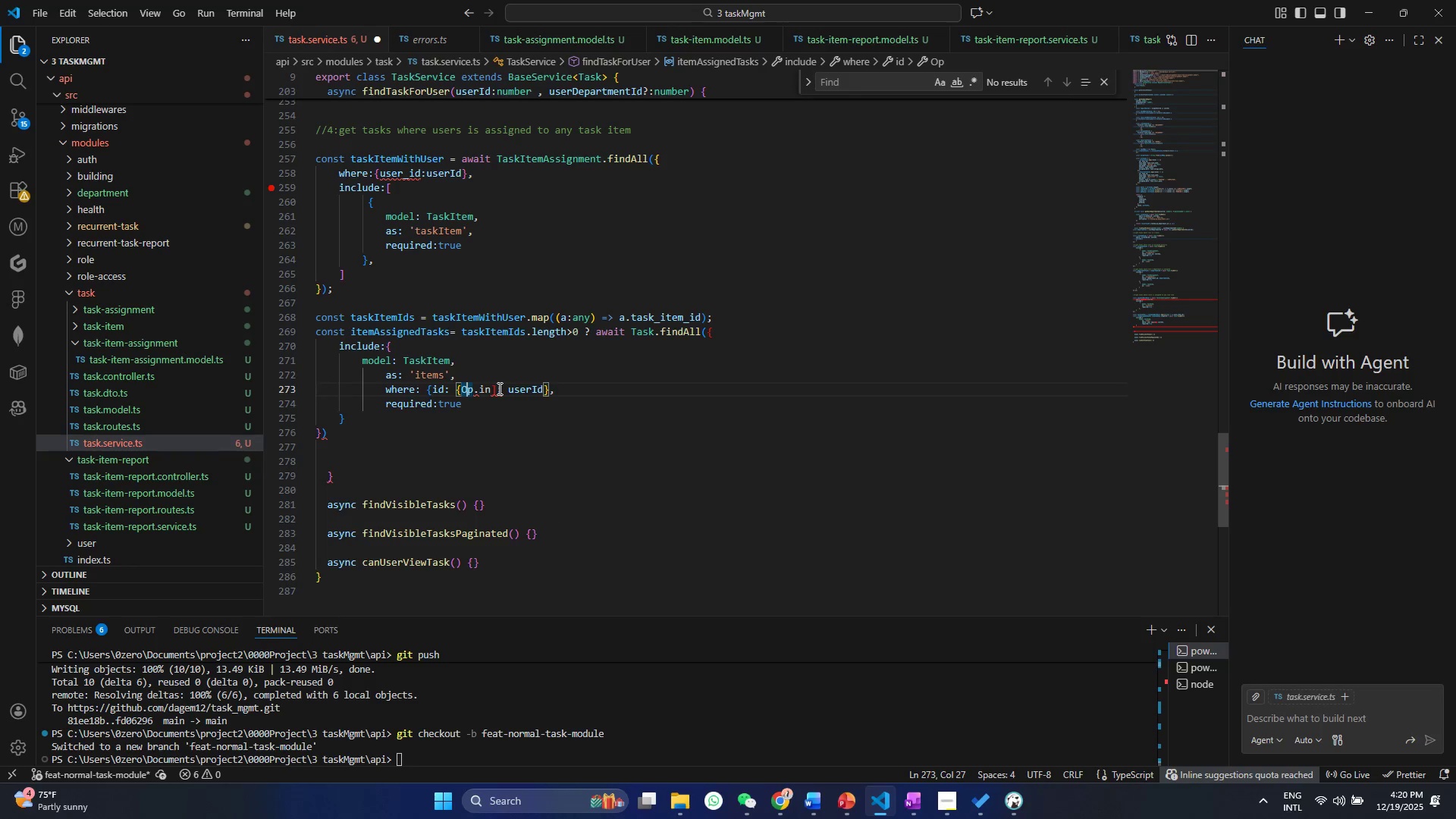 
key(ArrowLeft)
 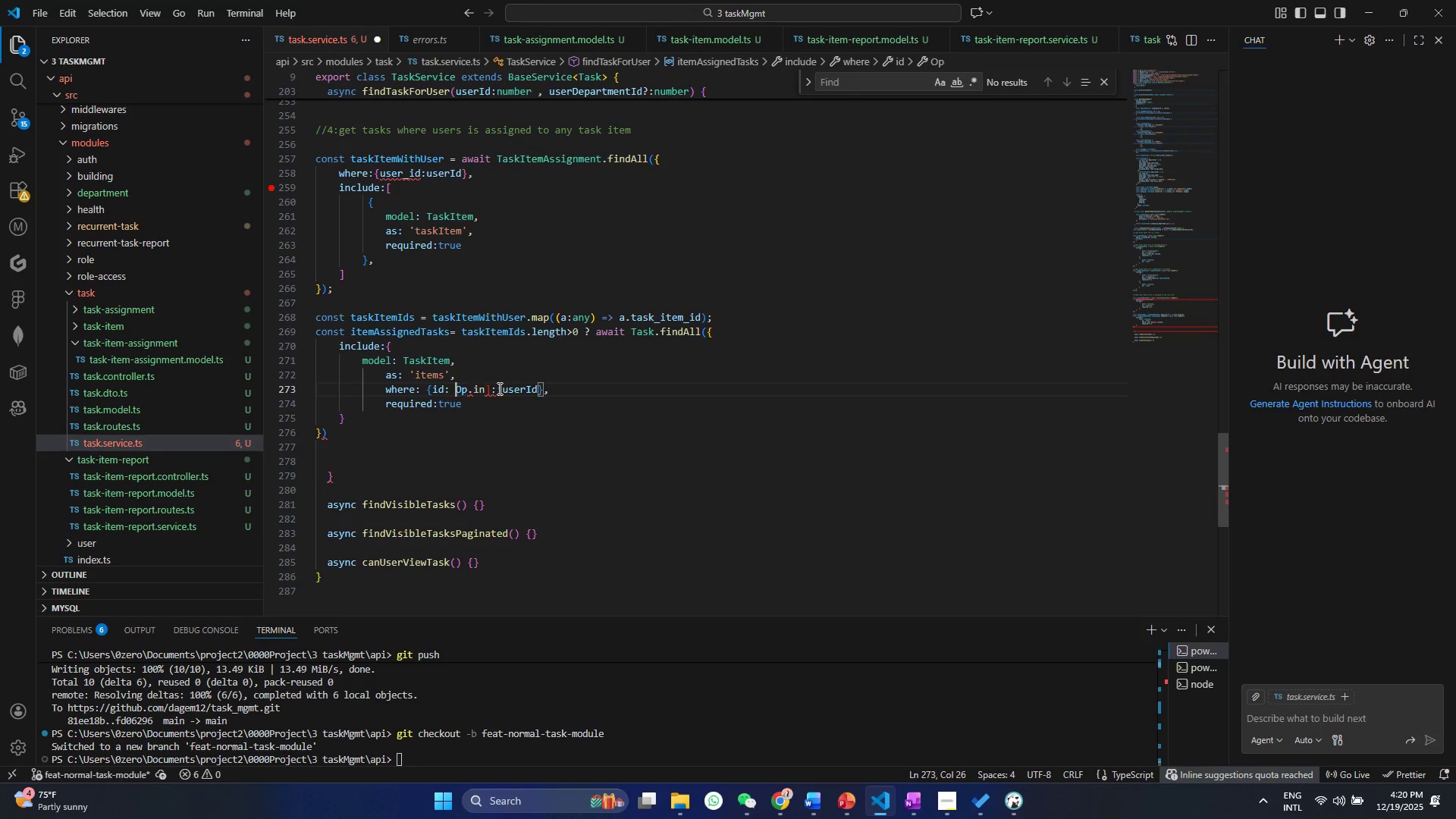 
key(Backspace)
 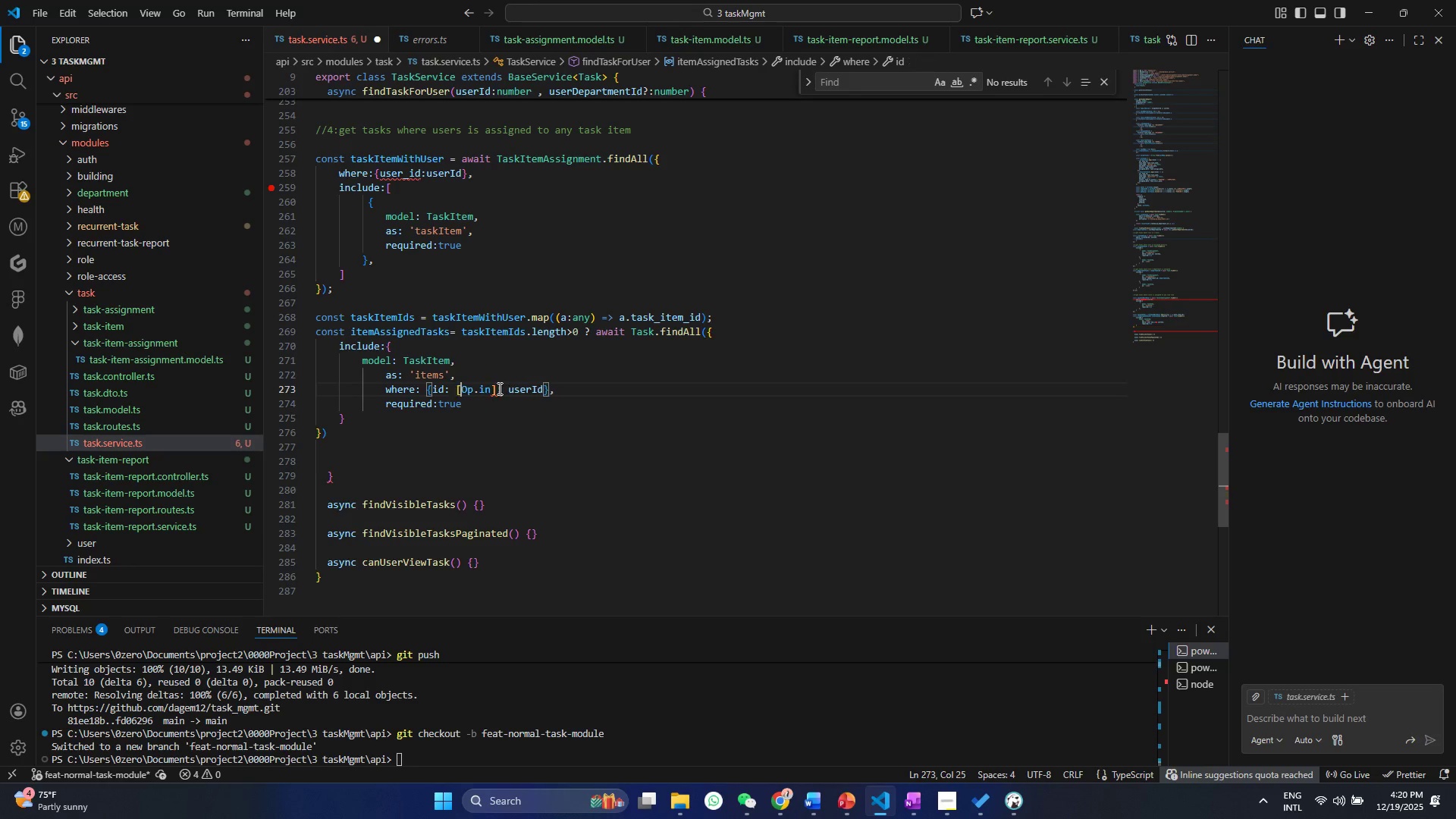 
key(BracketLeft)
 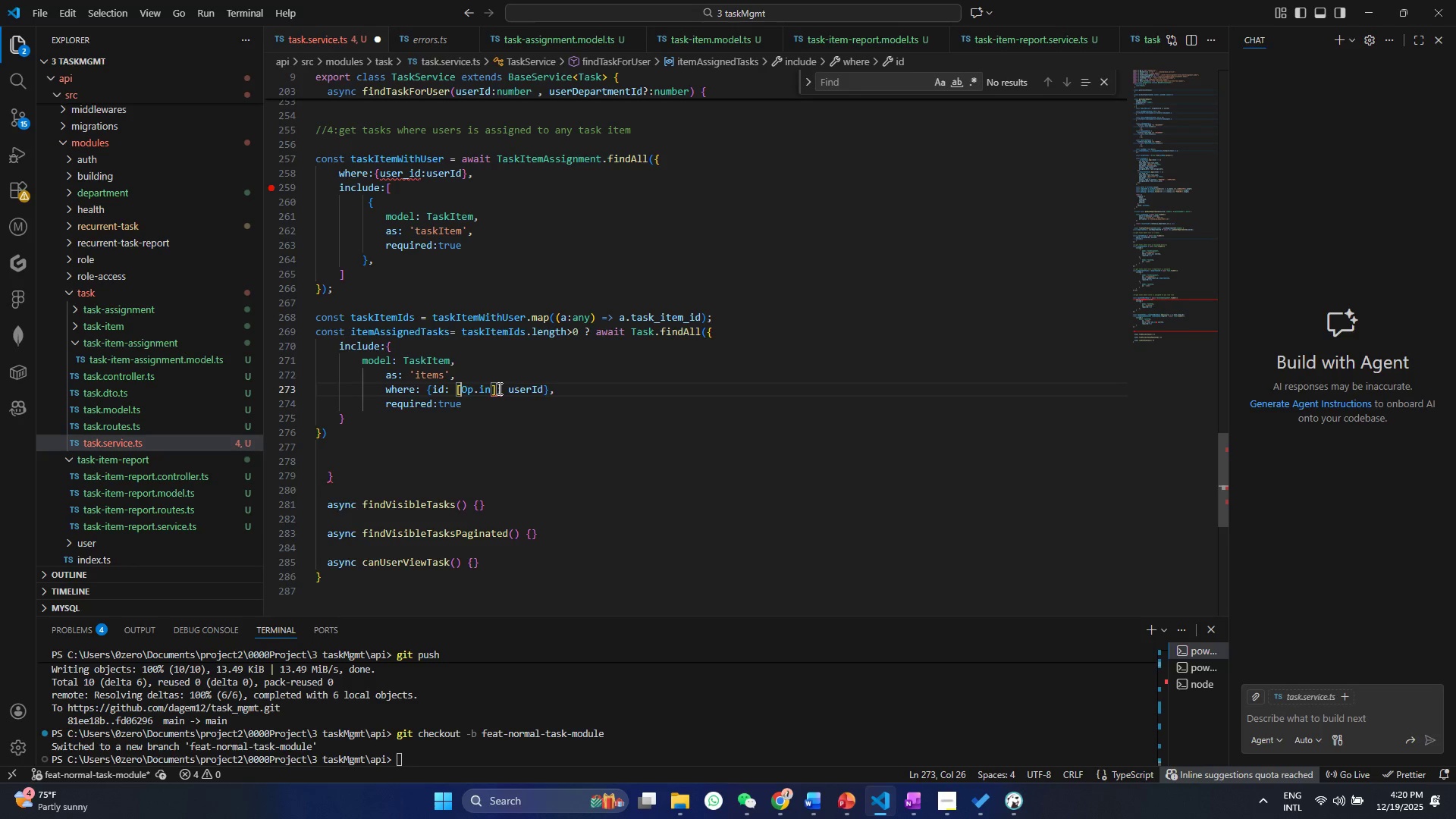 
hold_key(key=ControlLeft, duration=0.5)
 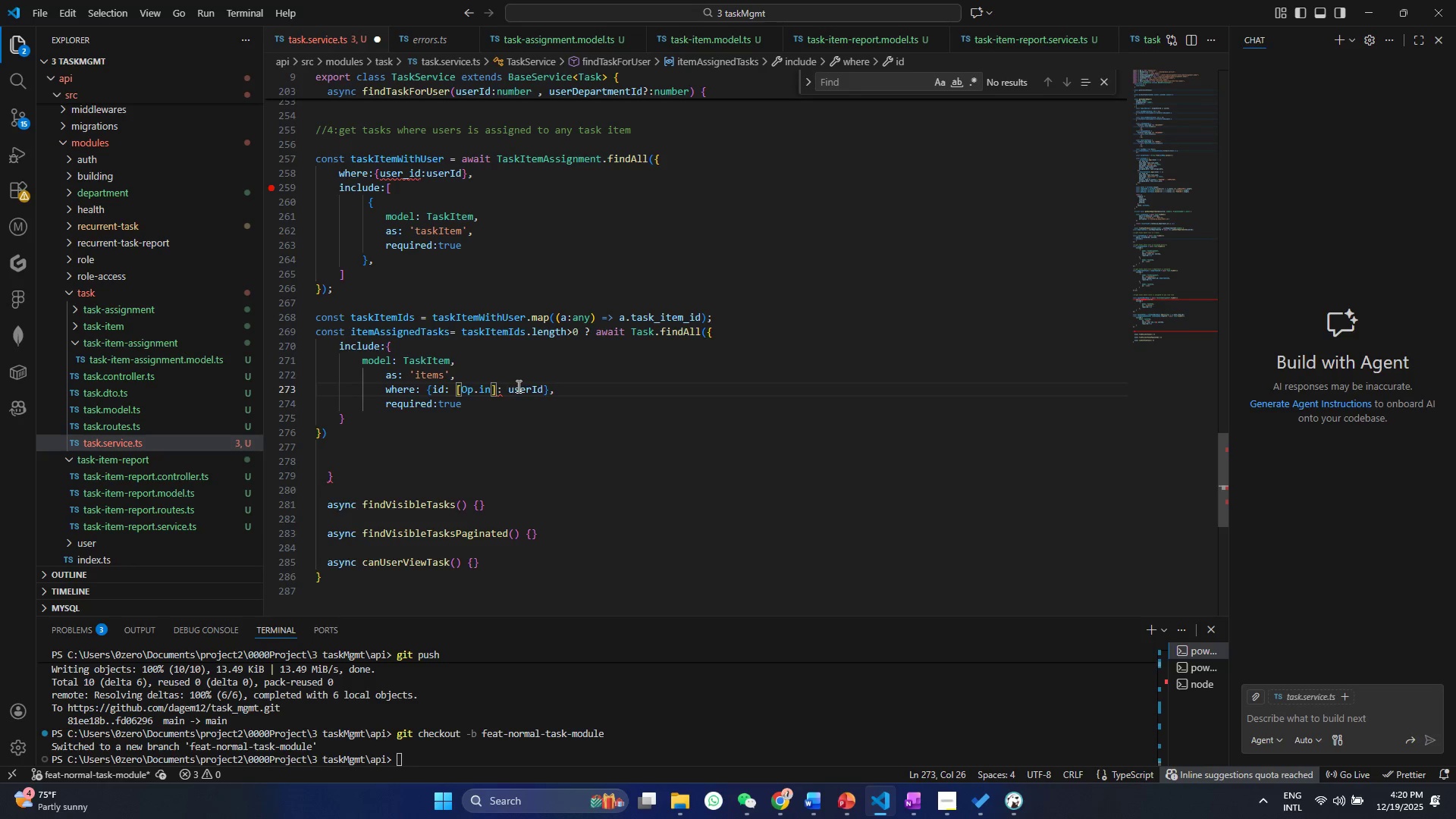 
left_click([509, 389])
 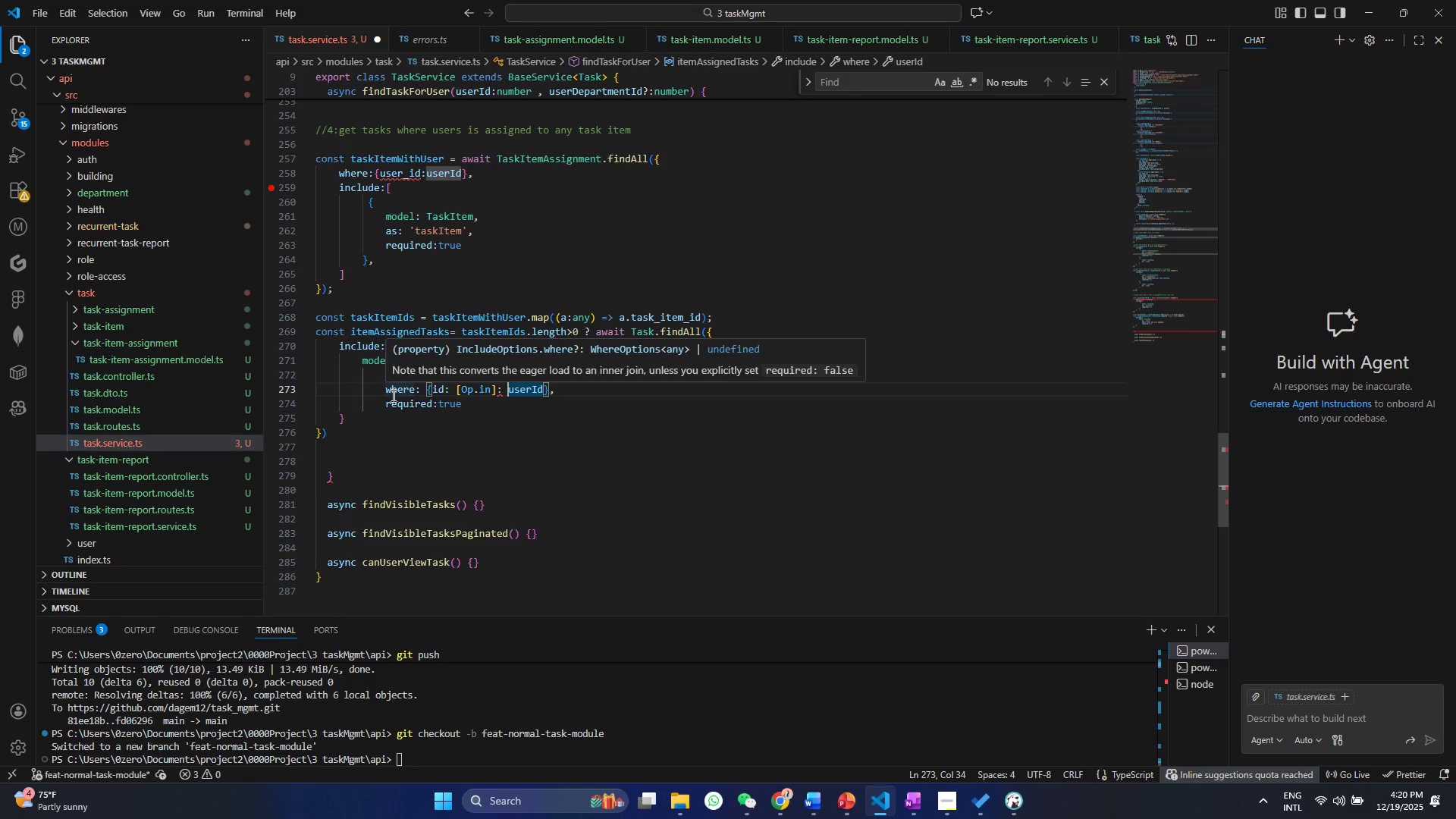 
left_click_drag(start_coordinate=[447, 388], to_coordinate=[543, 383])
 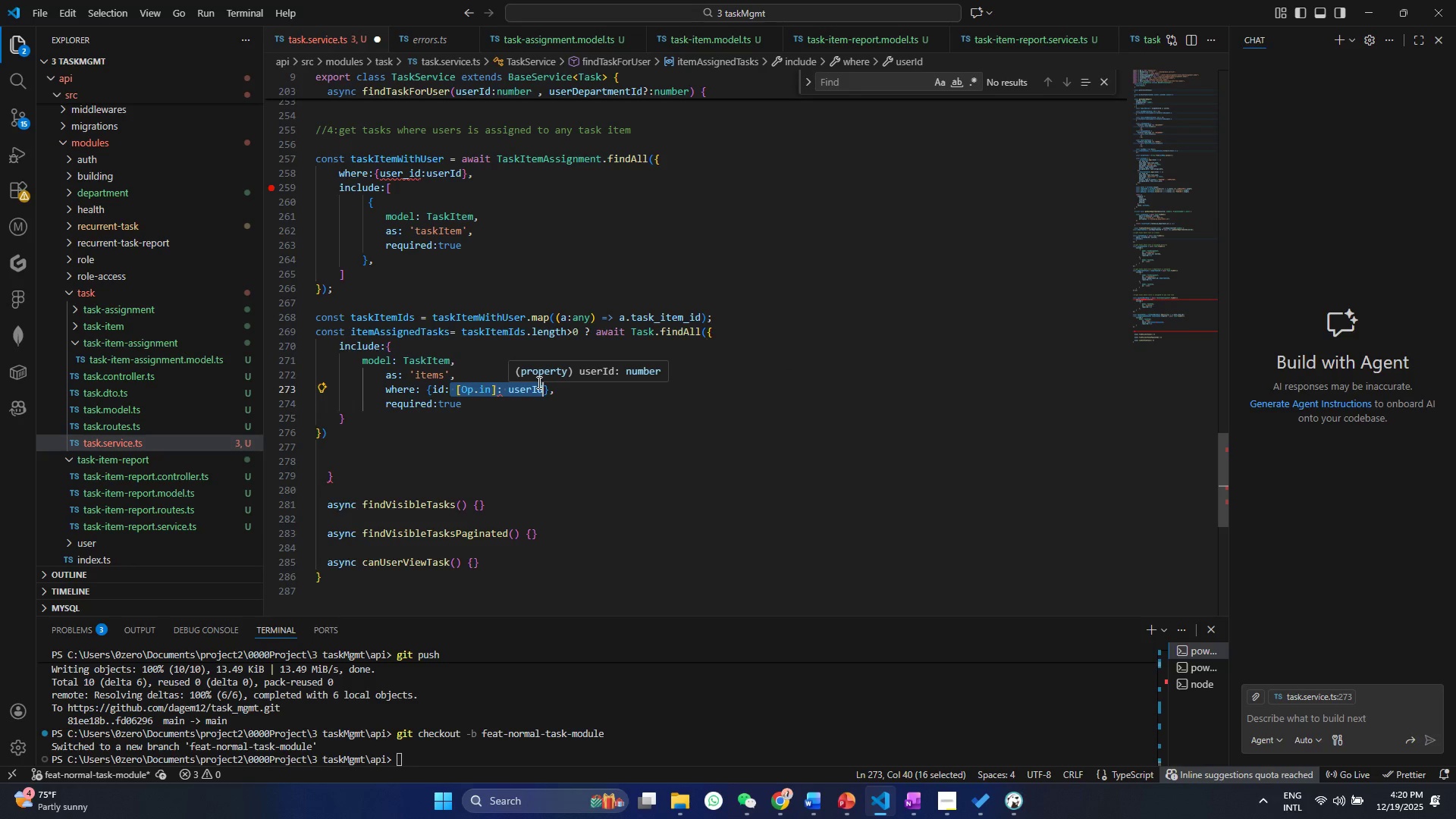 
key(Shift+BracketLeft)
 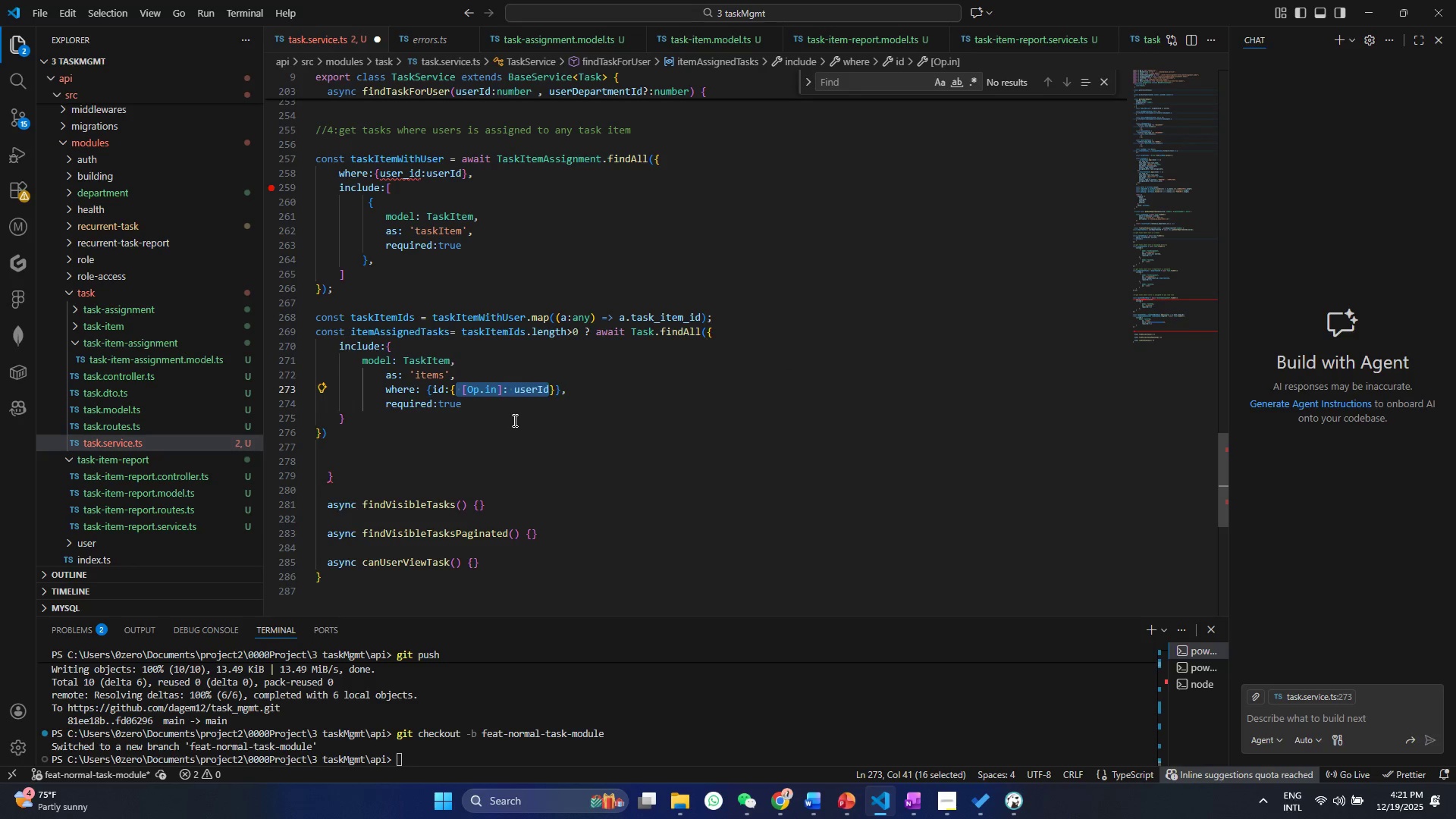 
left_click([513, 421])
 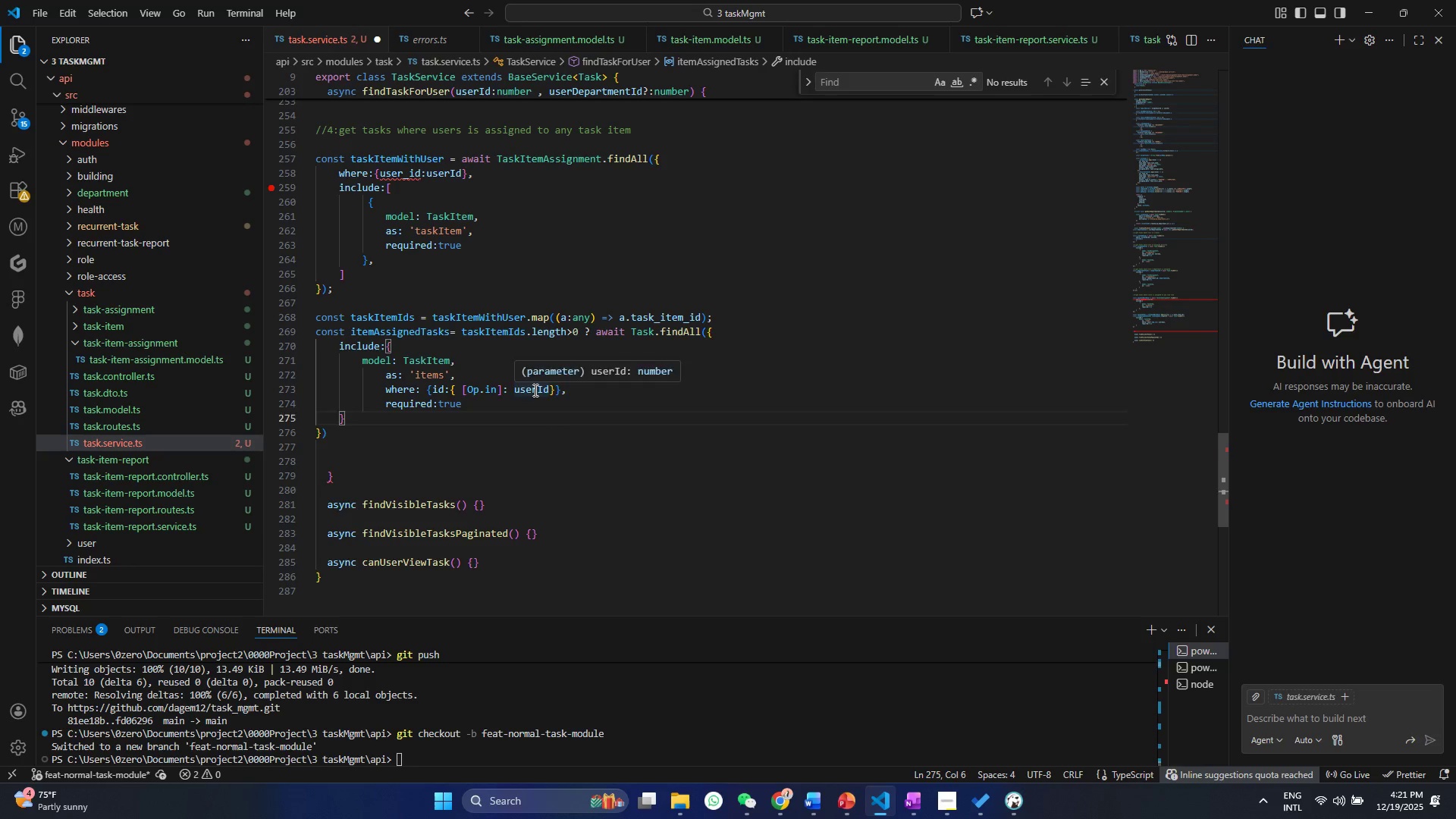 
double_click([534, 390])
 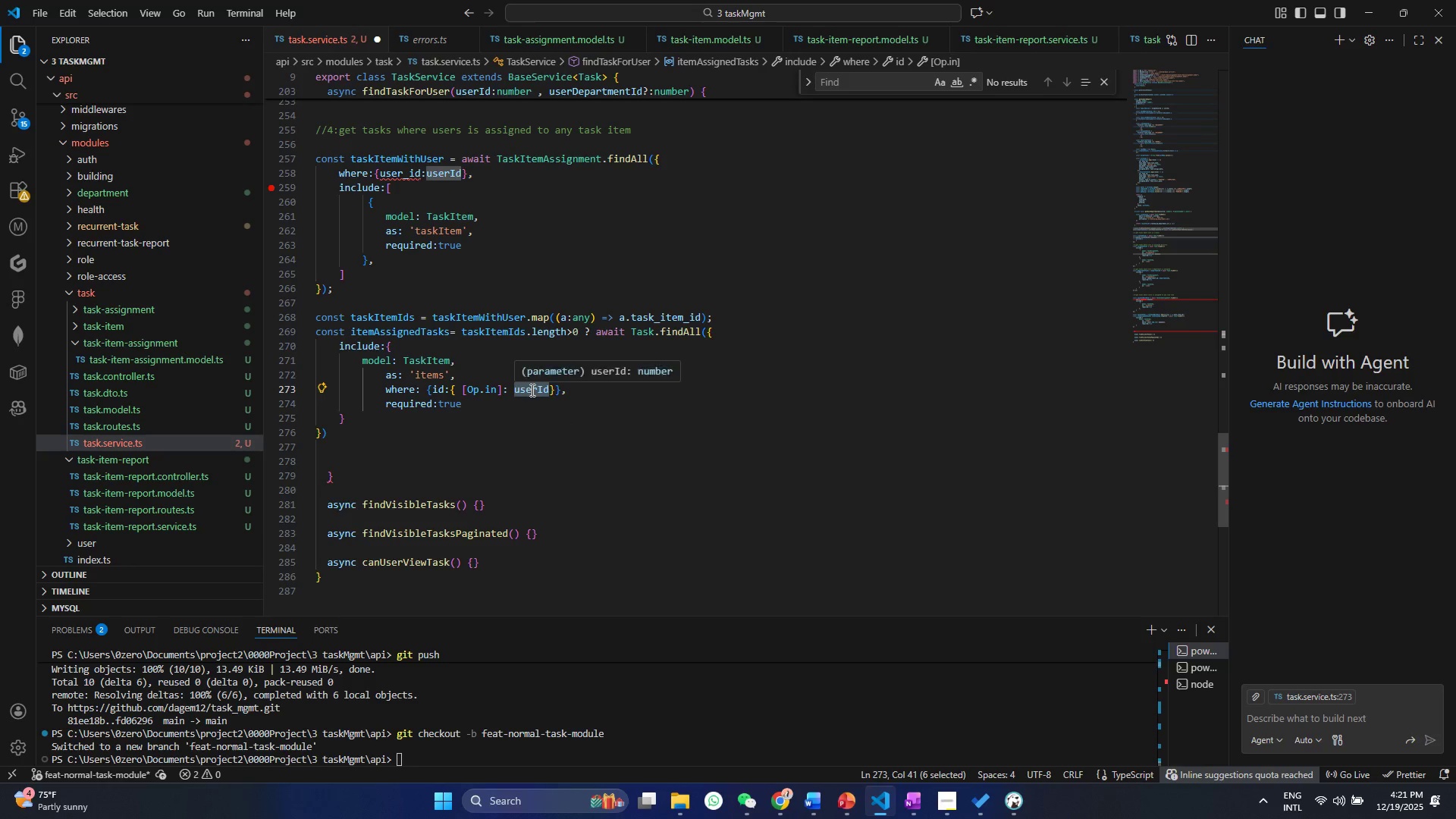 
type(tas)
 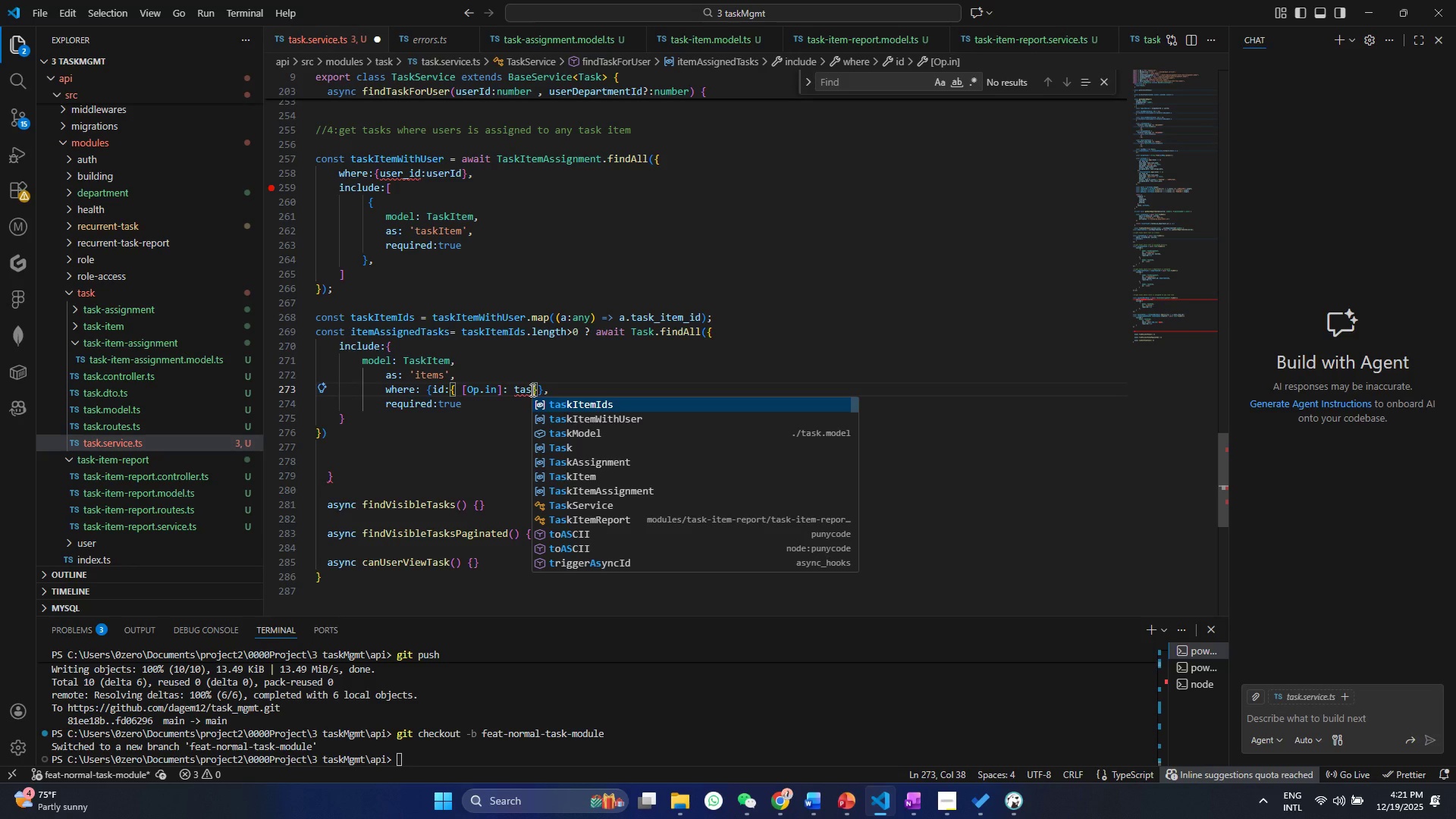 
key(Enter)
 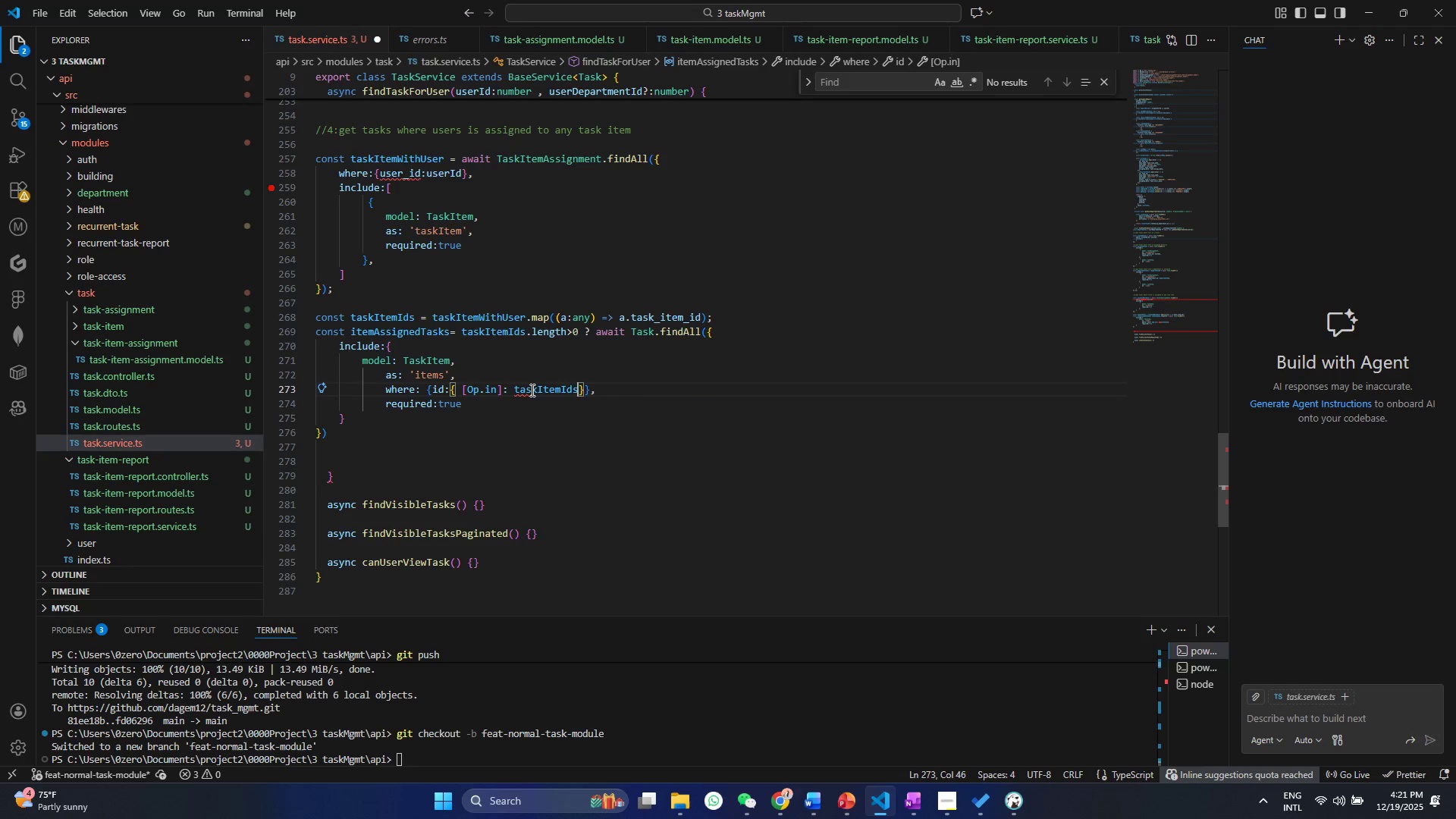 
key(Control+ControlLeft)
 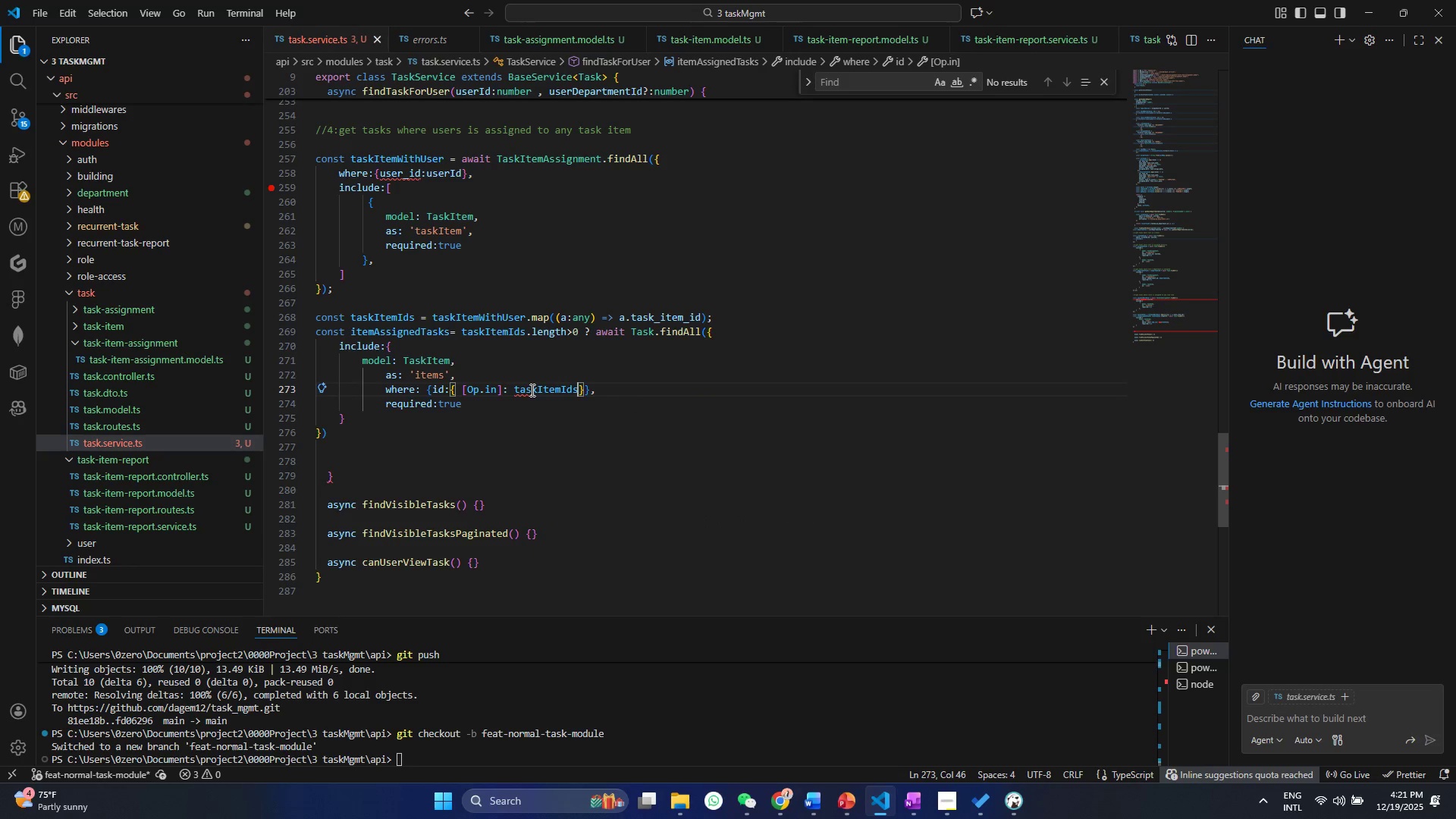 
key(Control+S)
 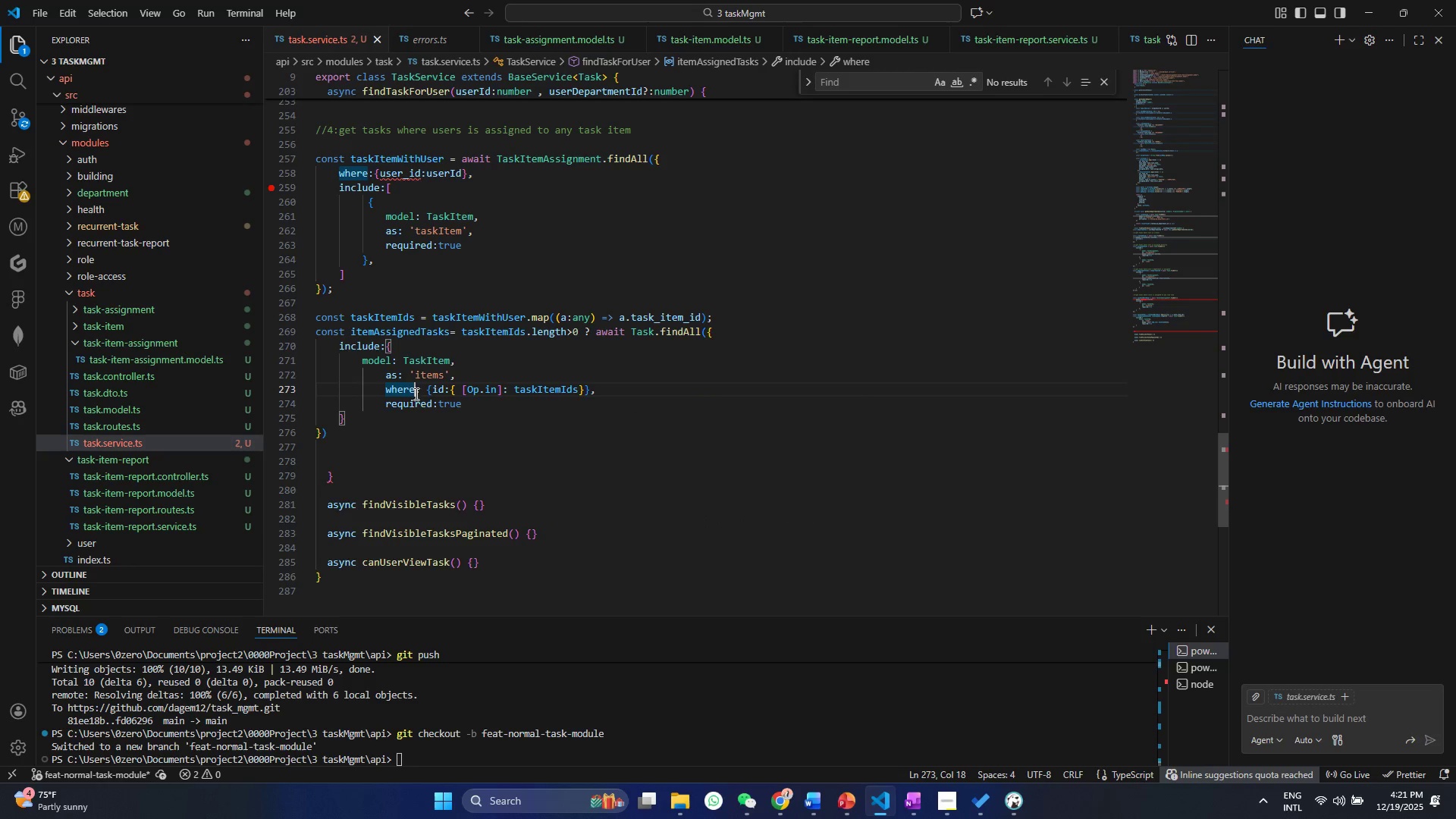 
double_click([424, 403])
 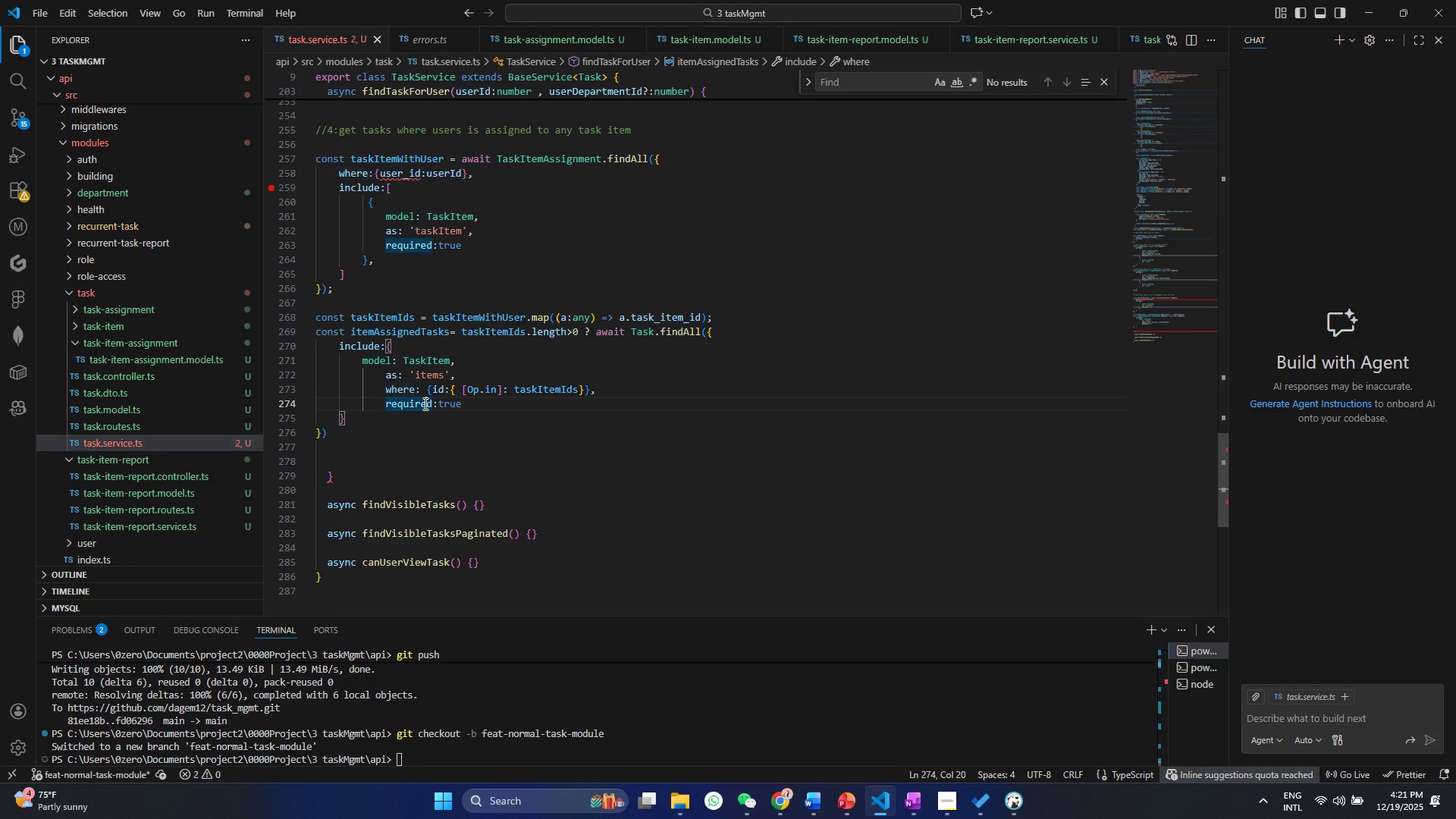 
triple_click([424, 403])
 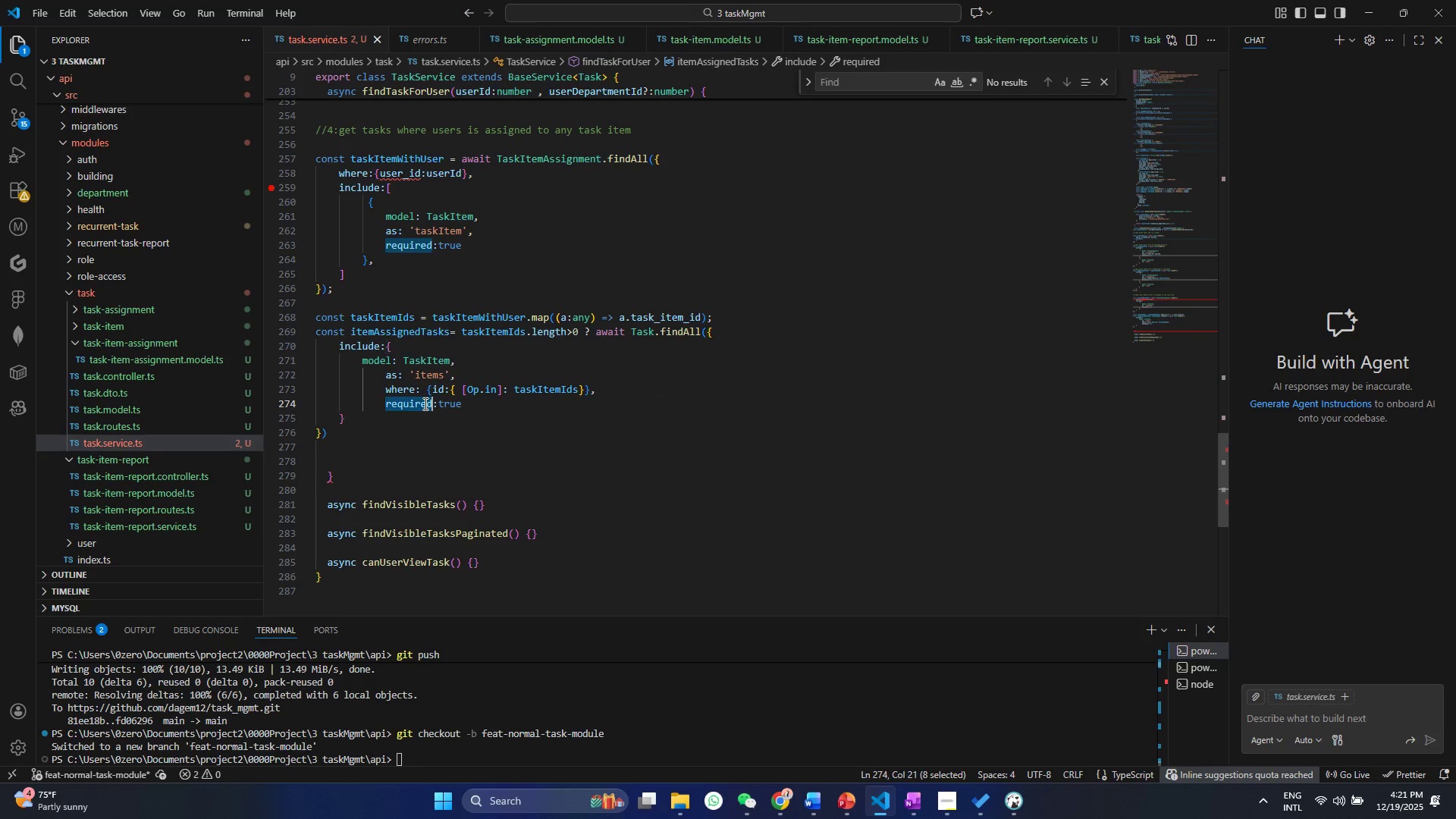 
key(Control+ControlLeft)
 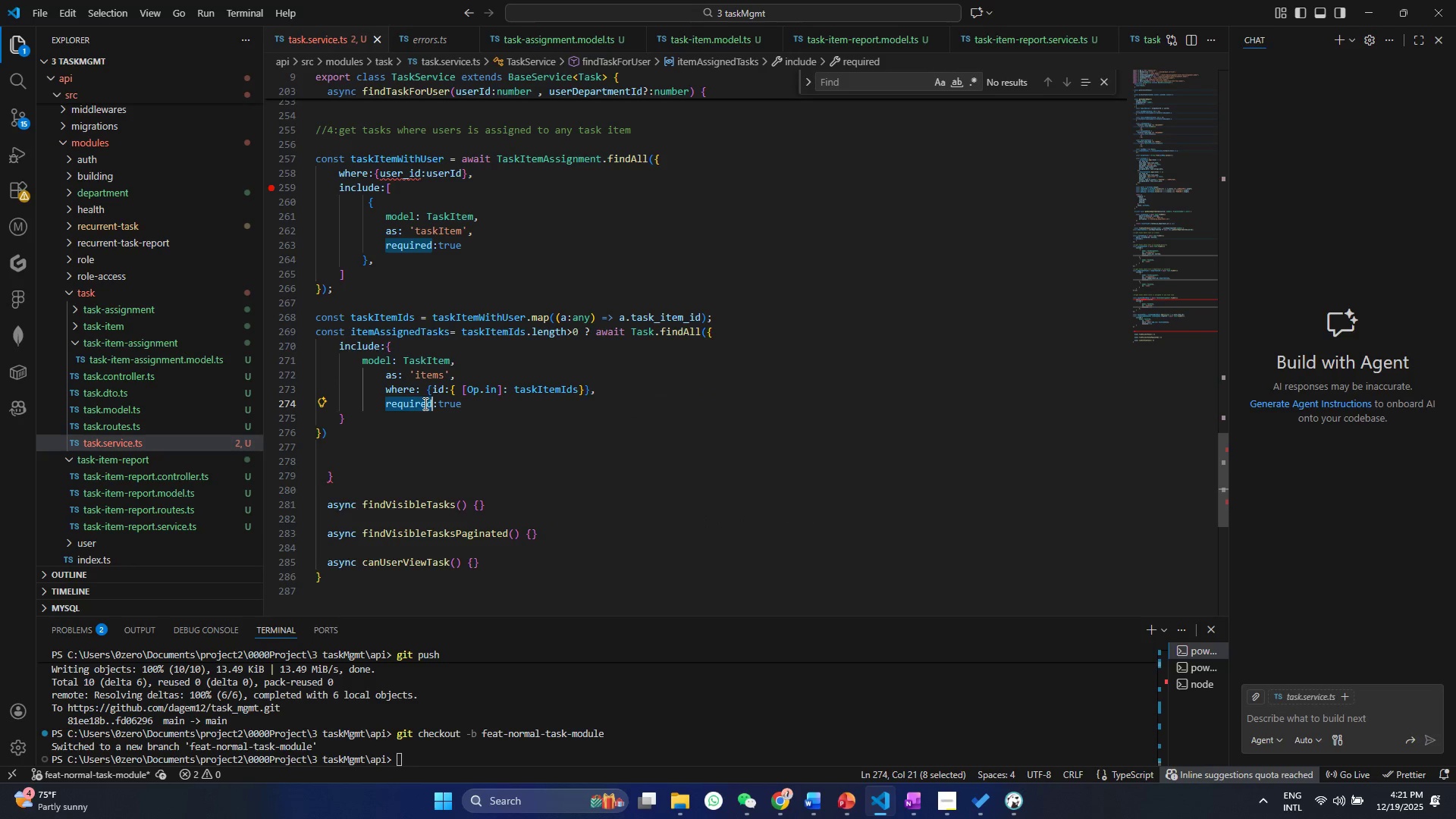 
key(Control+S)
 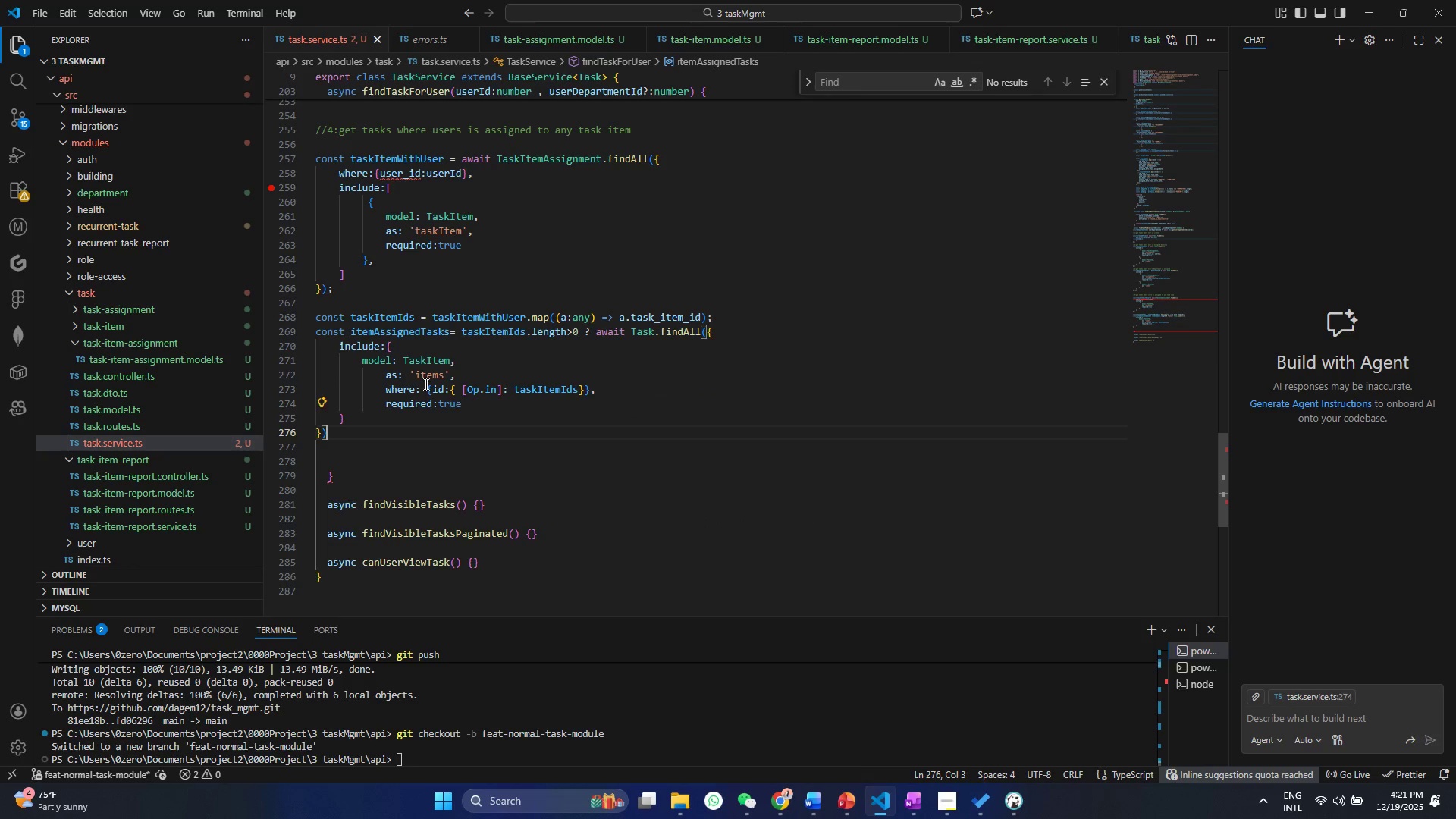 
double_click([424, 382])
 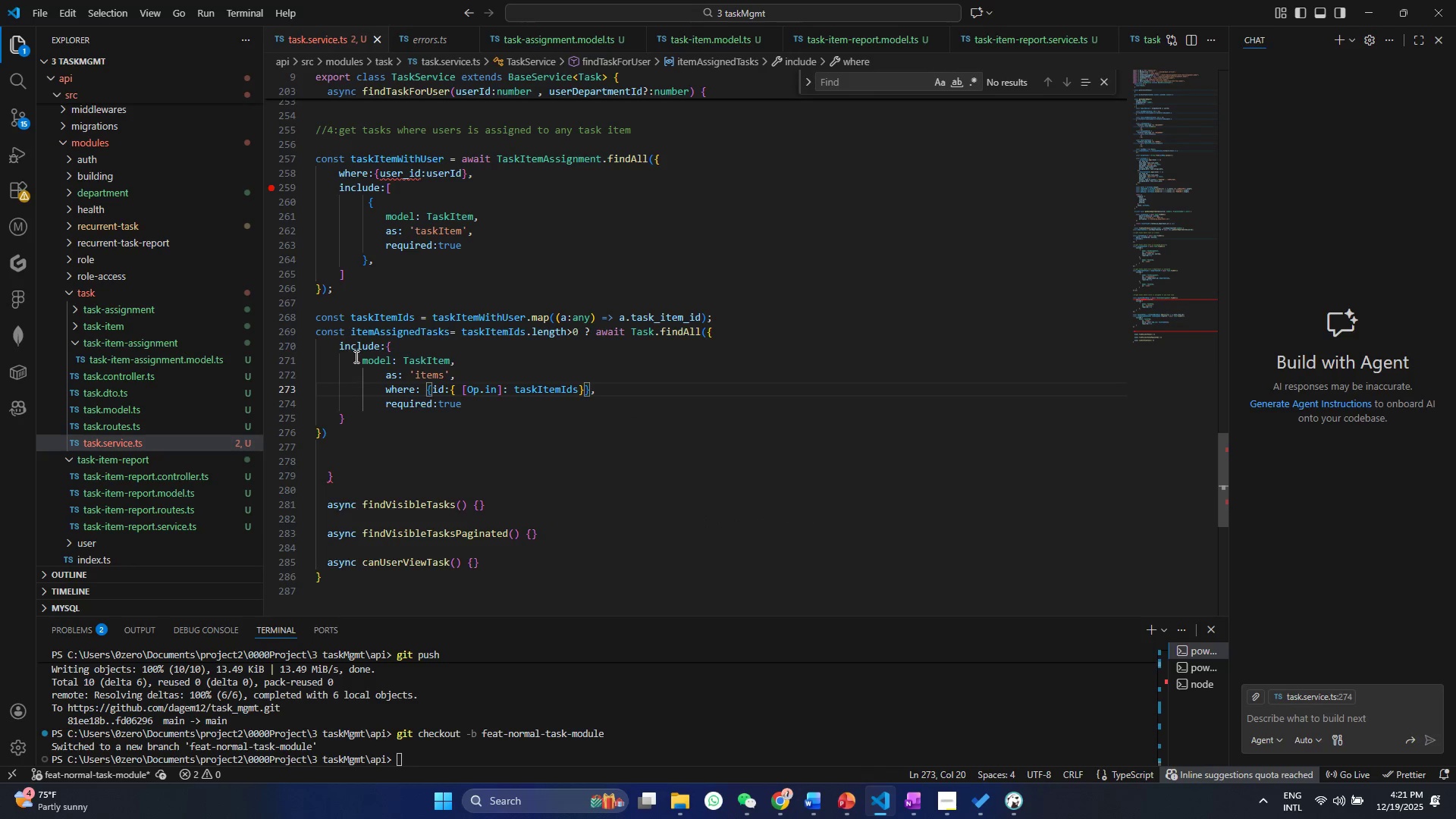 
left_click([355, 356])
 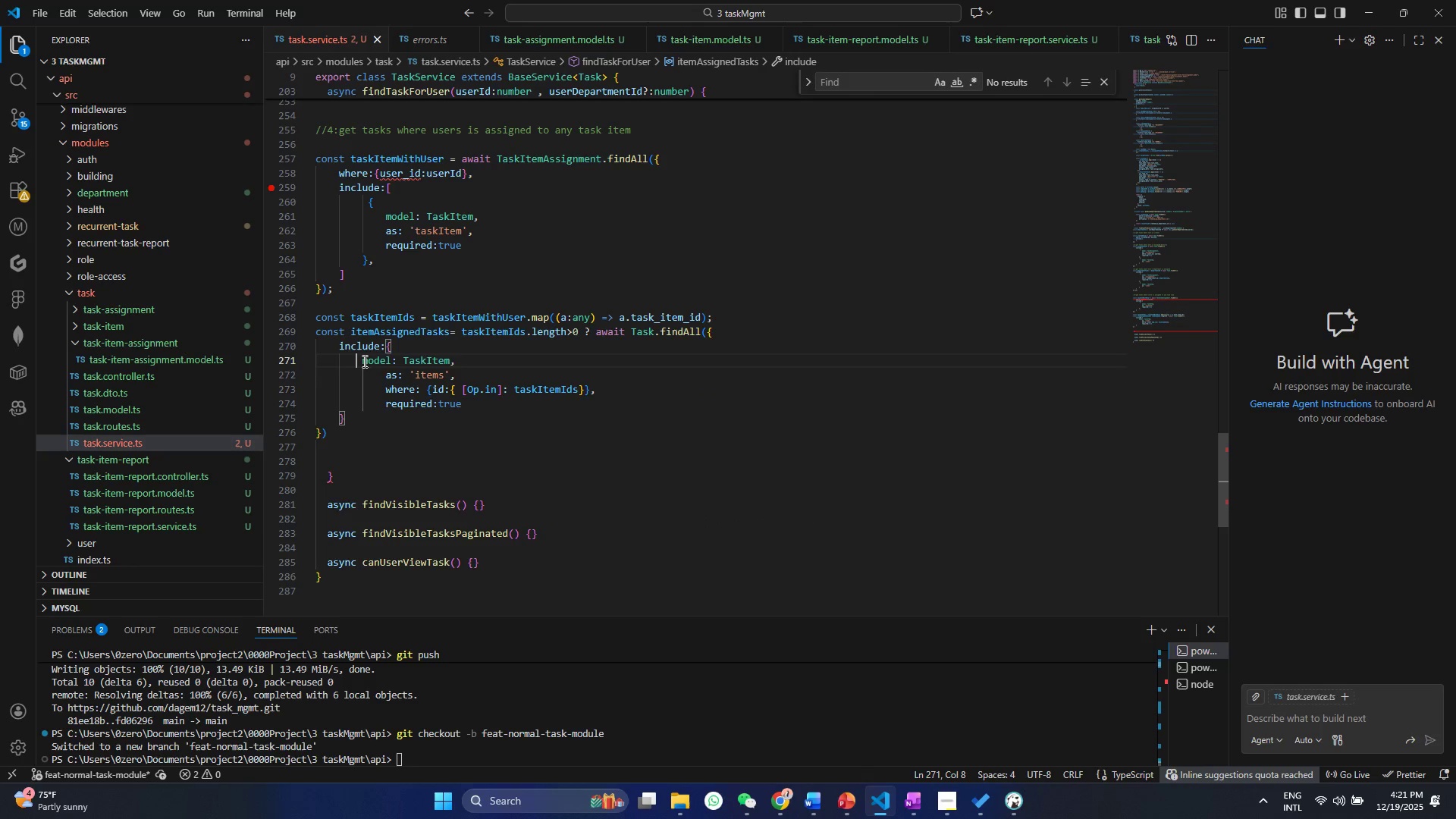 
key(Control+A)
 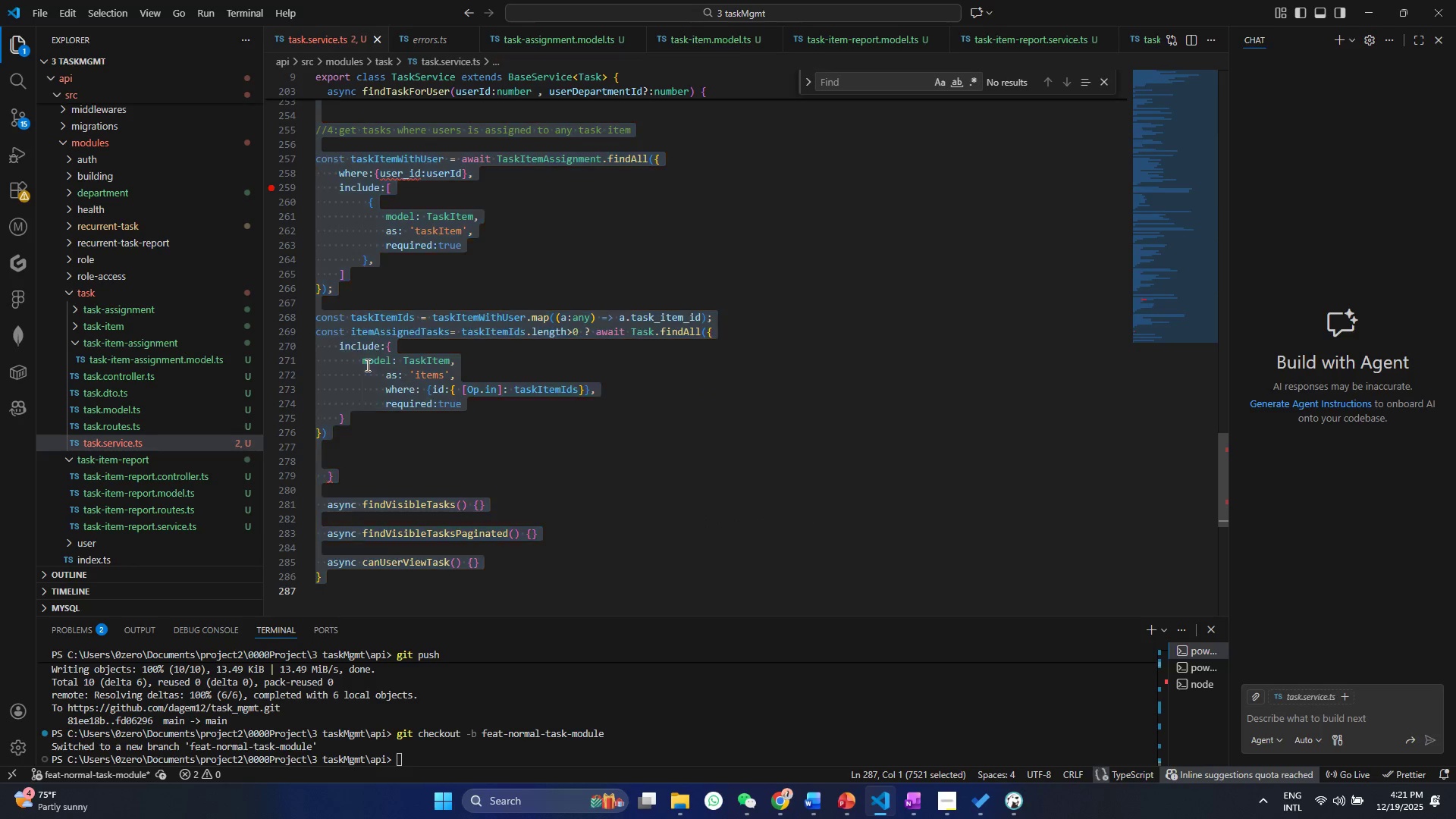 
right_click([366, 365])
 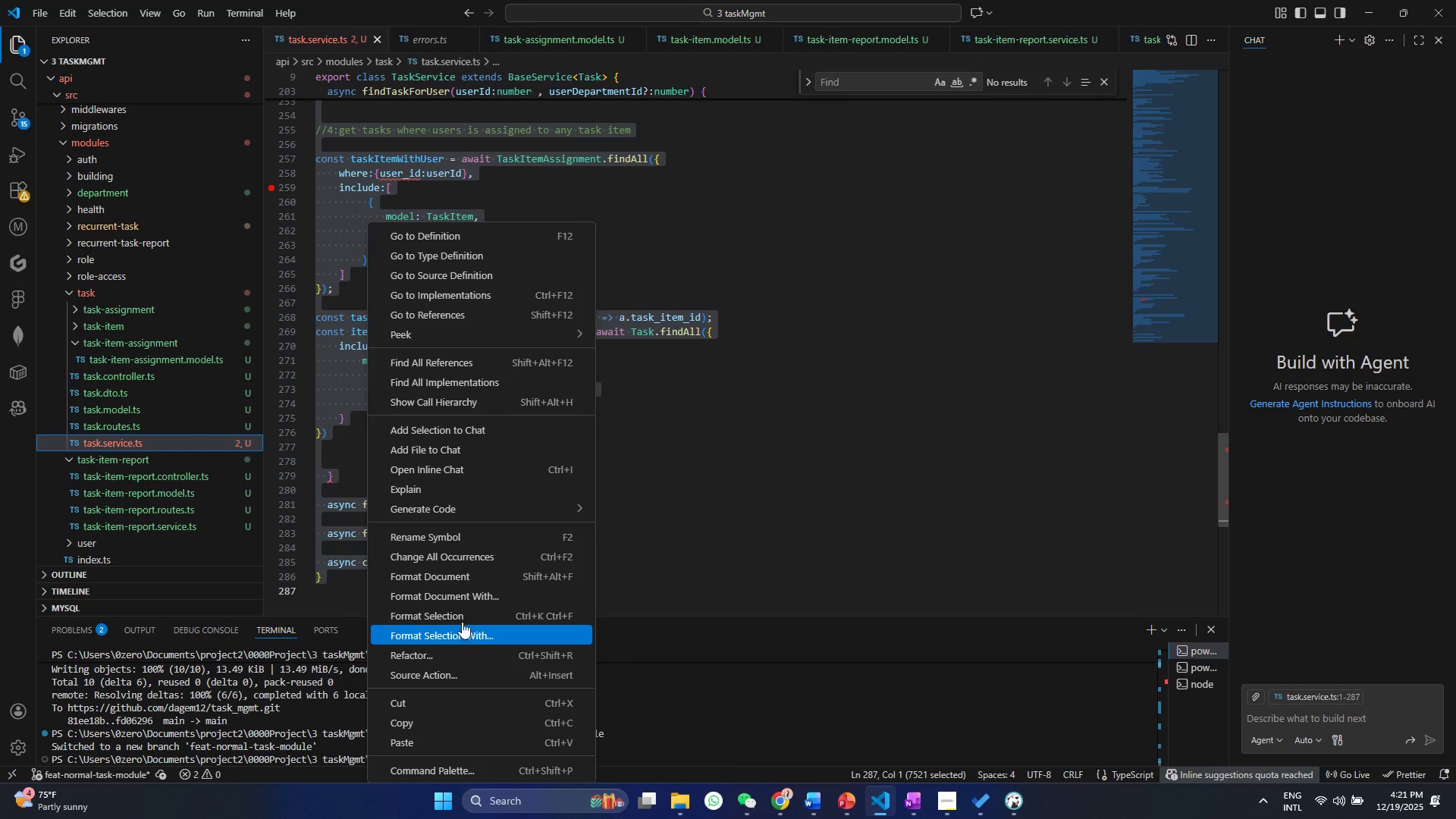 
left_click([460, 610])
 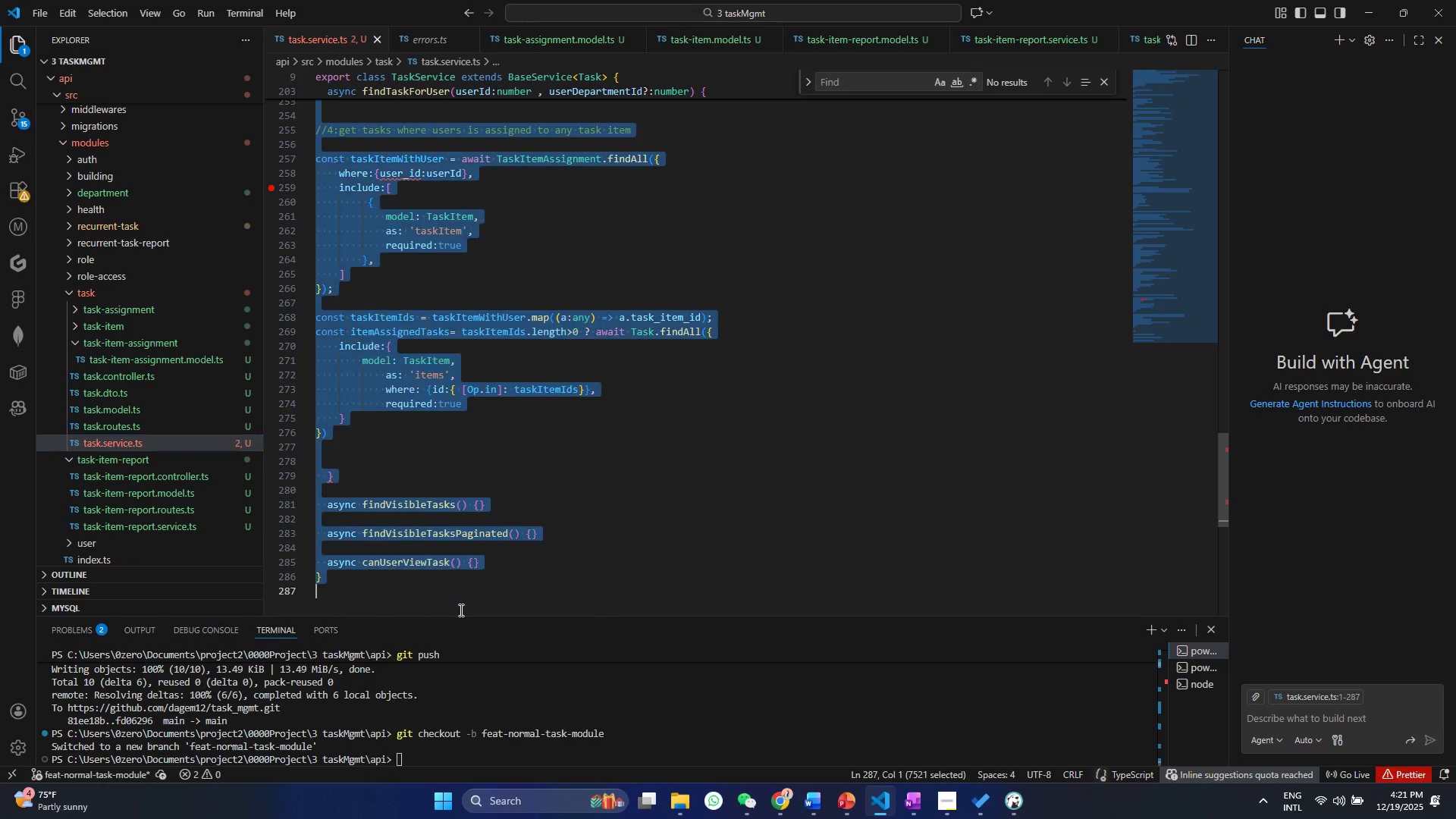 
key(Control+S)
 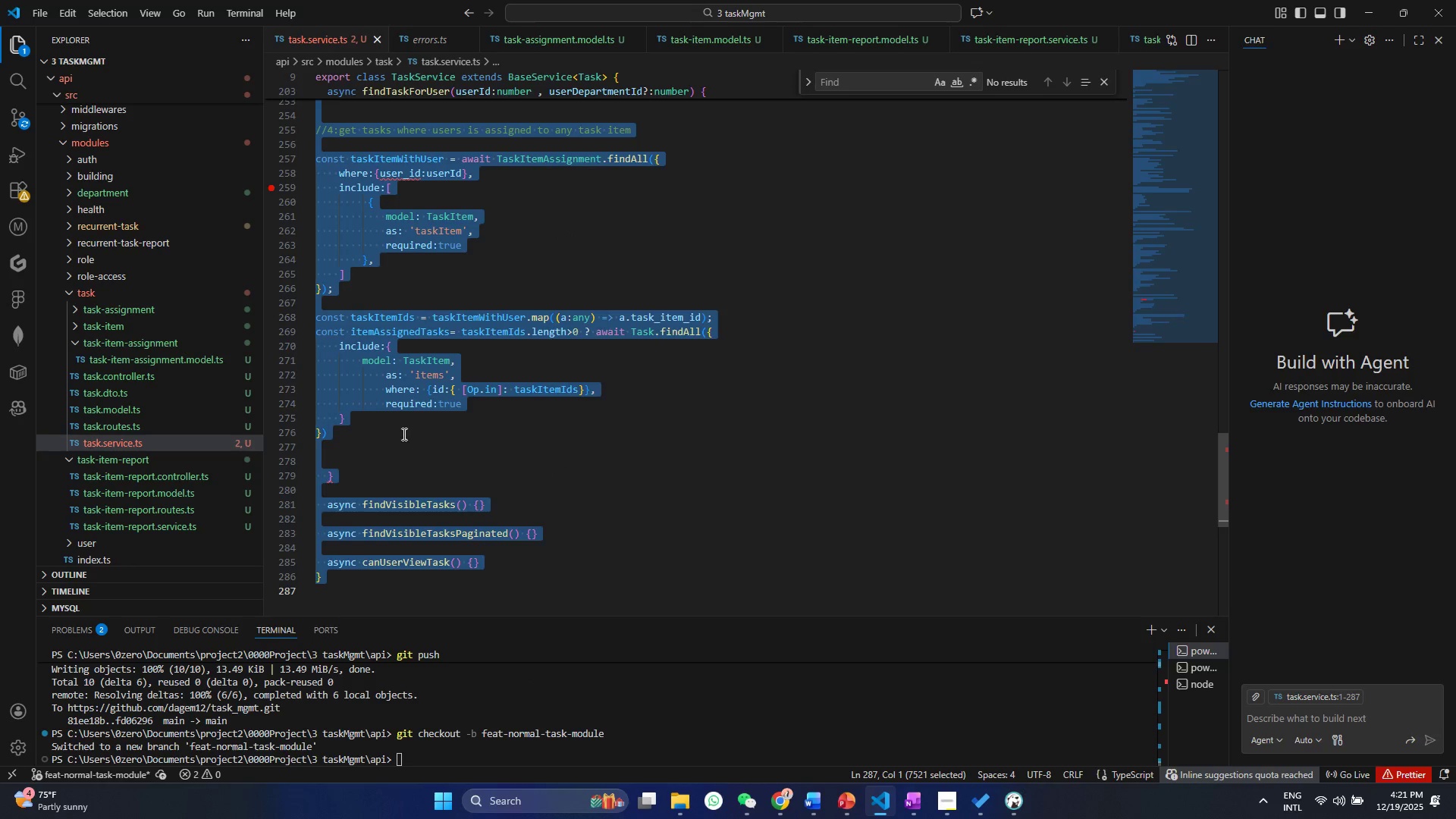 
left_click([402, 433])
 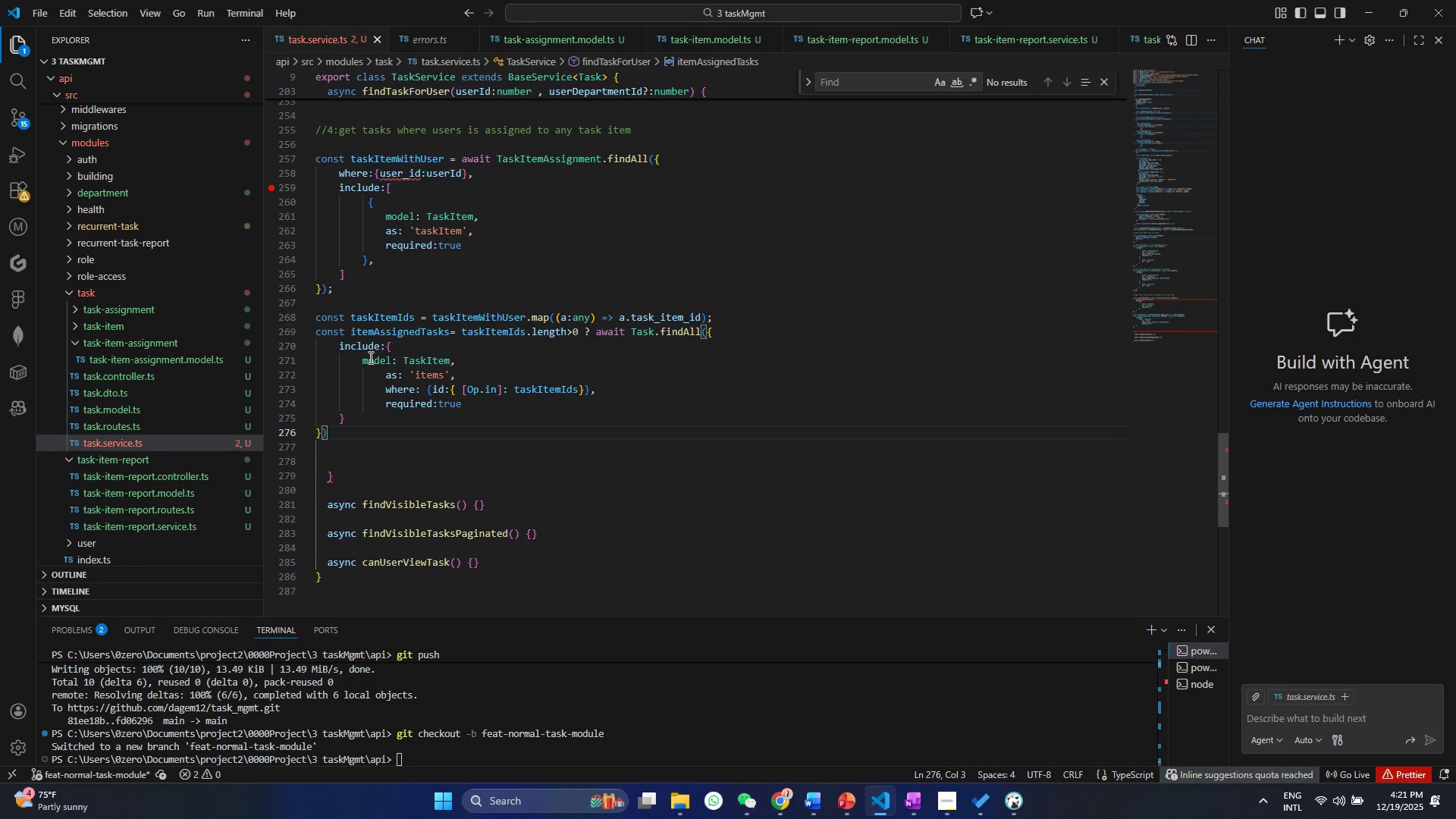 
left_click([369, 357])
 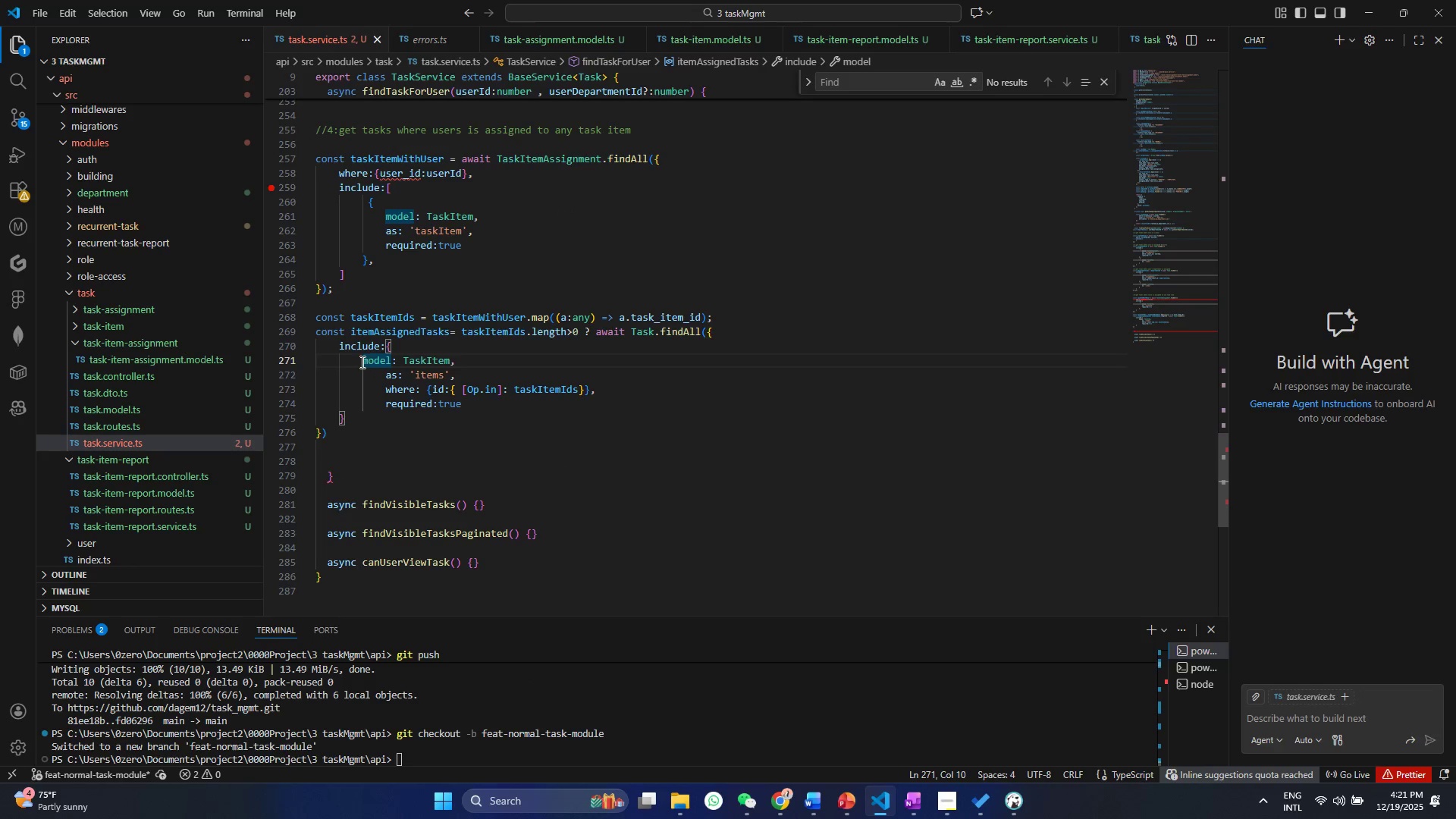 
left_click([361, 361])
 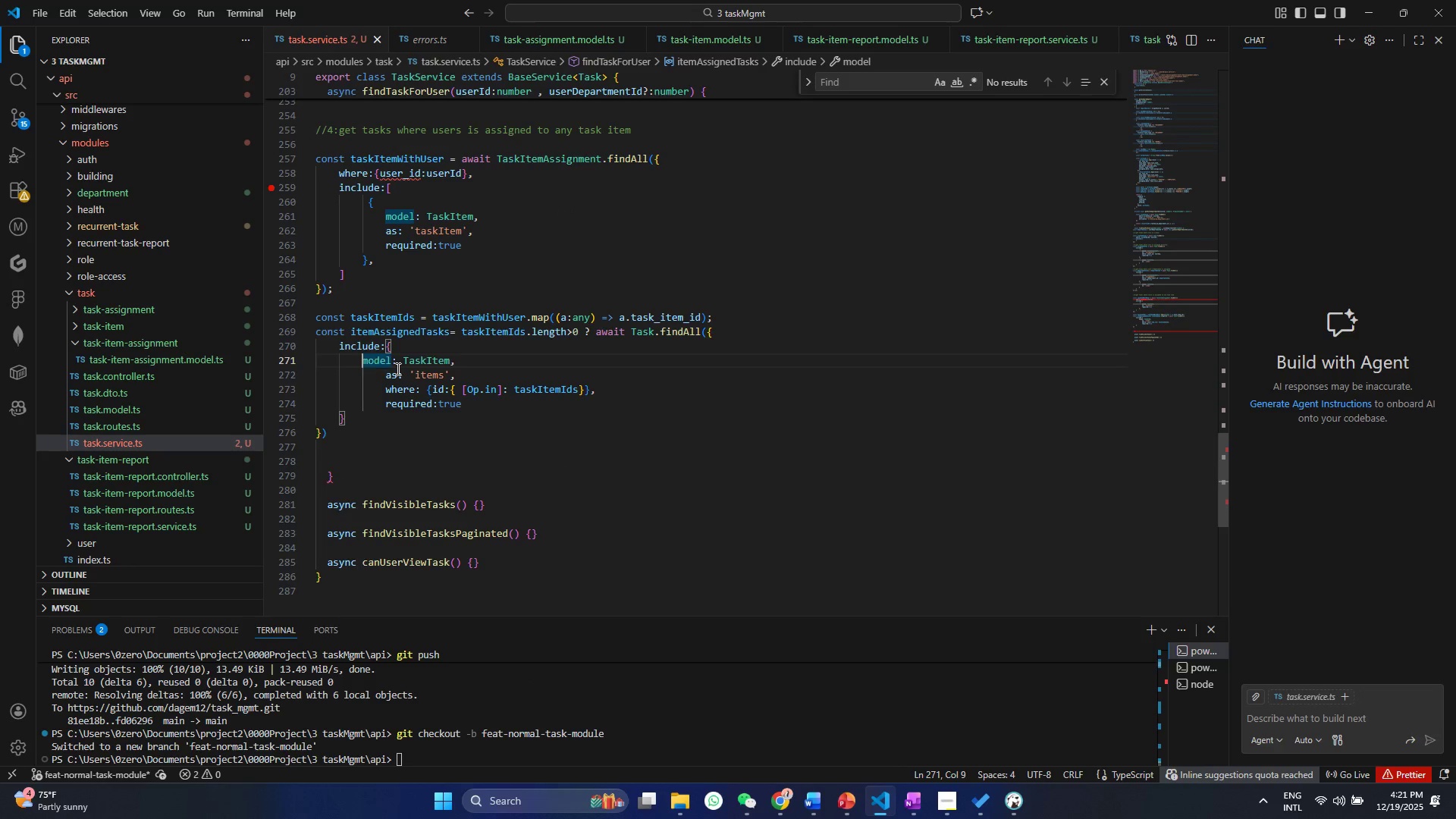 
key(Space)
 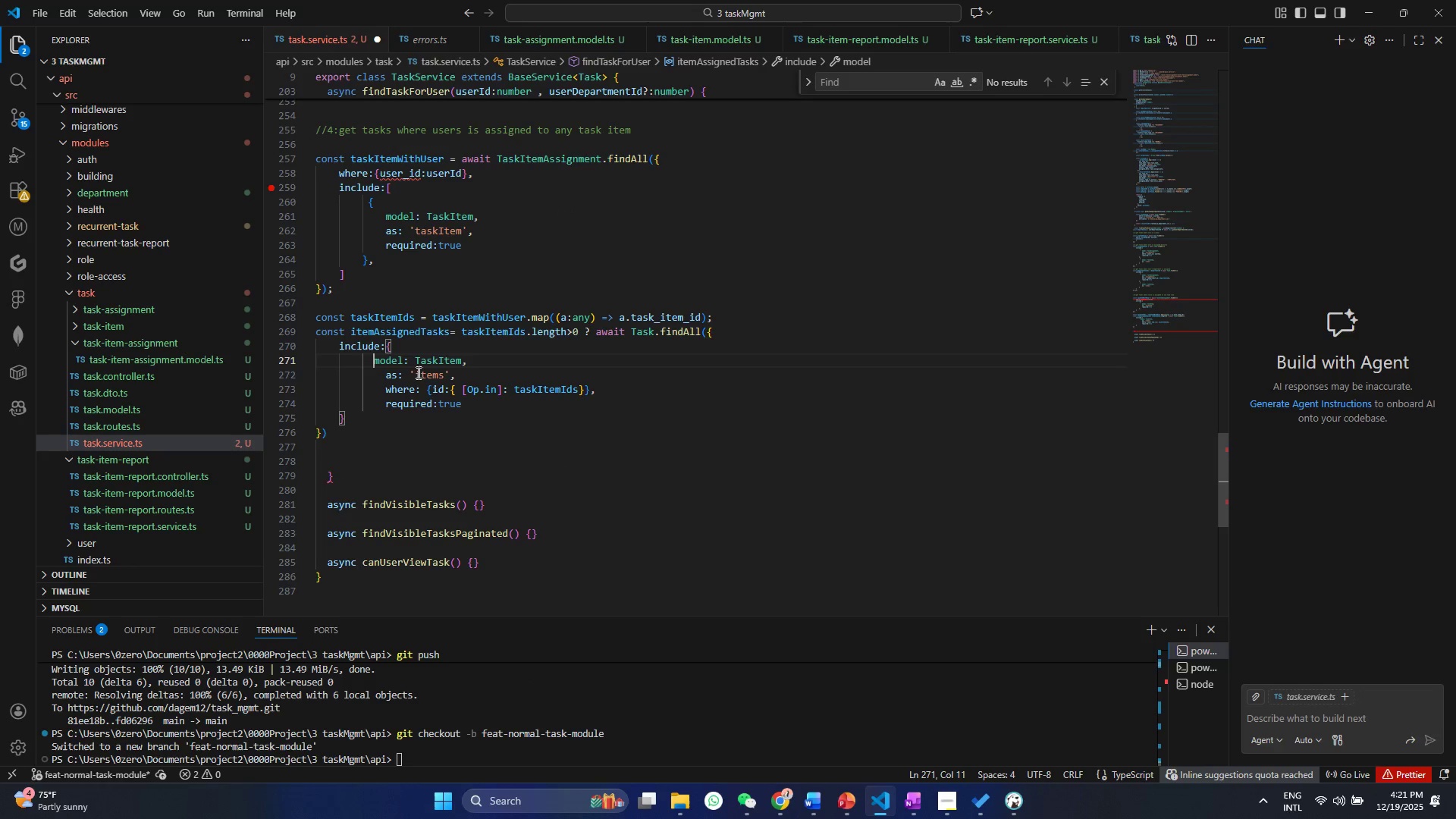 
key(Space)
 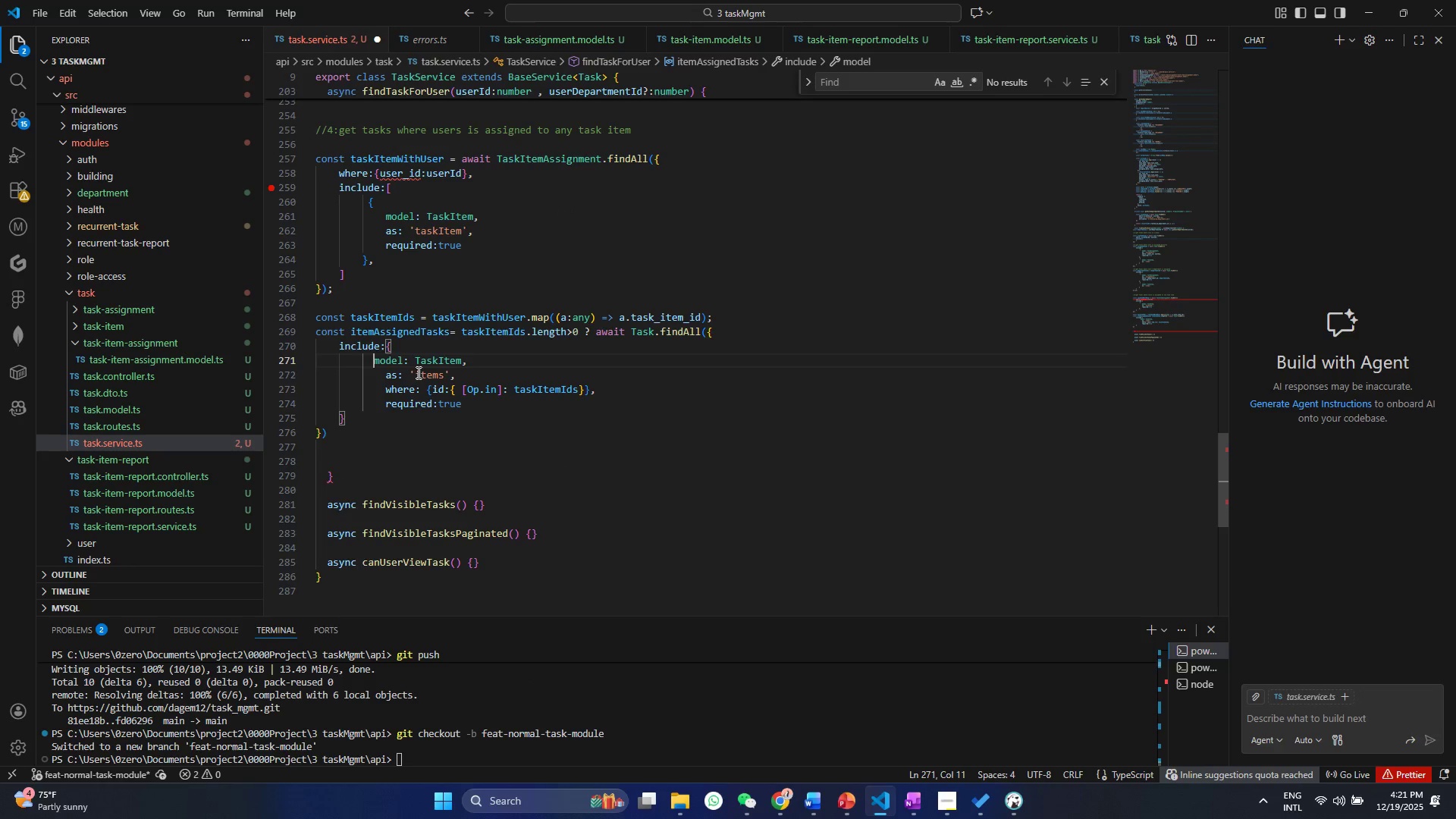 
key(Space)
 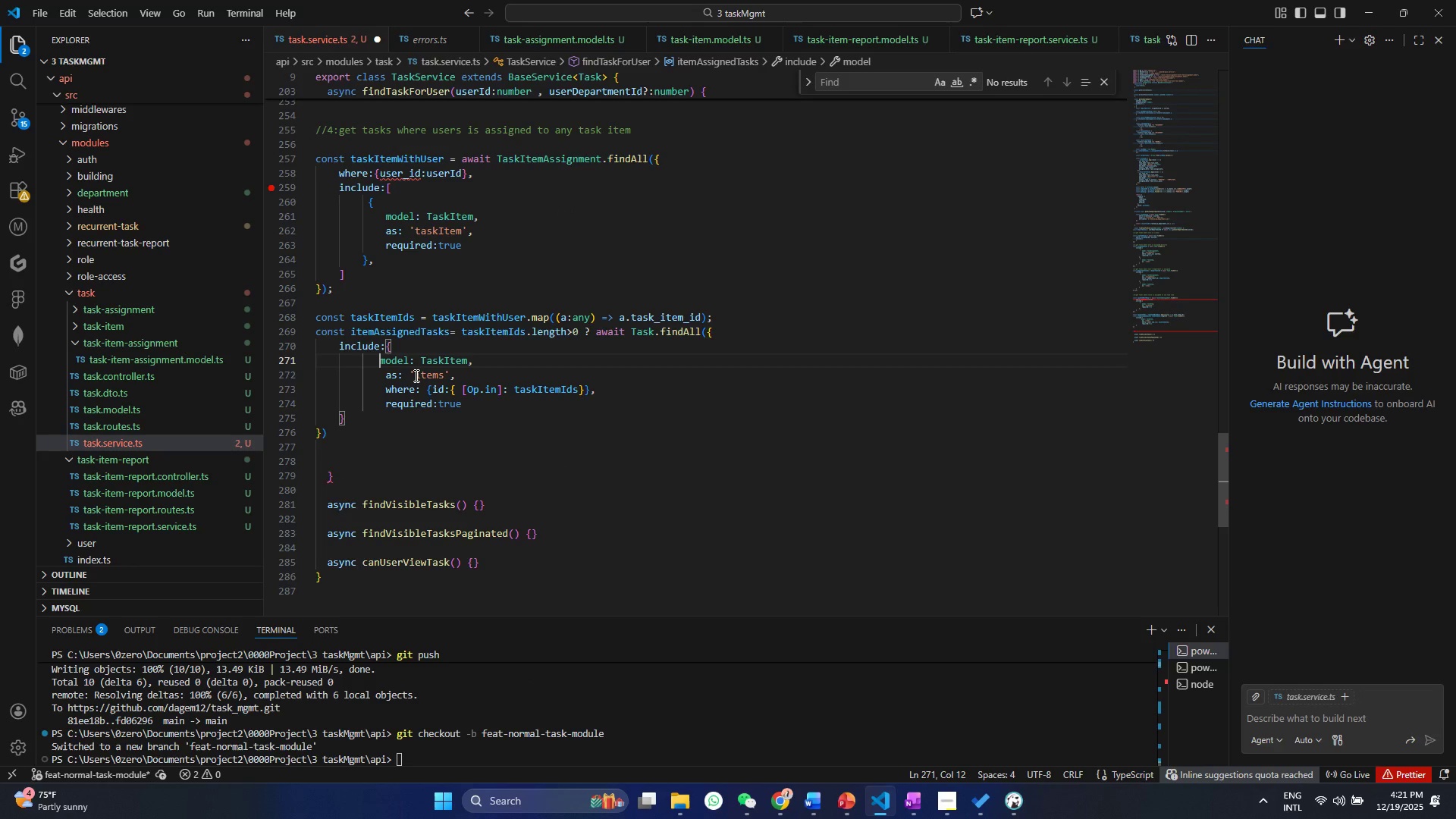 
key(Space)
 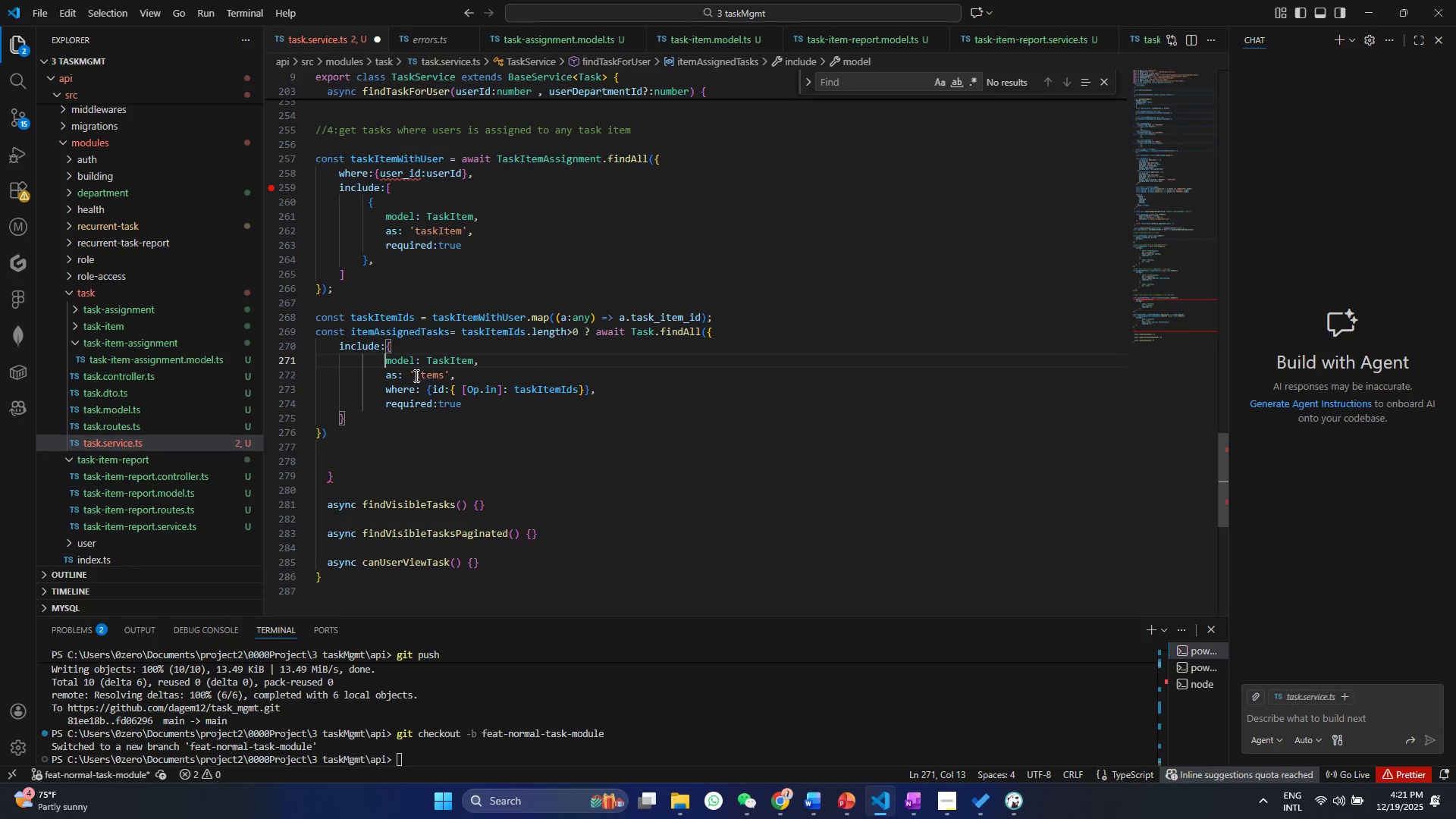 
key(Control+ControlLeft)
 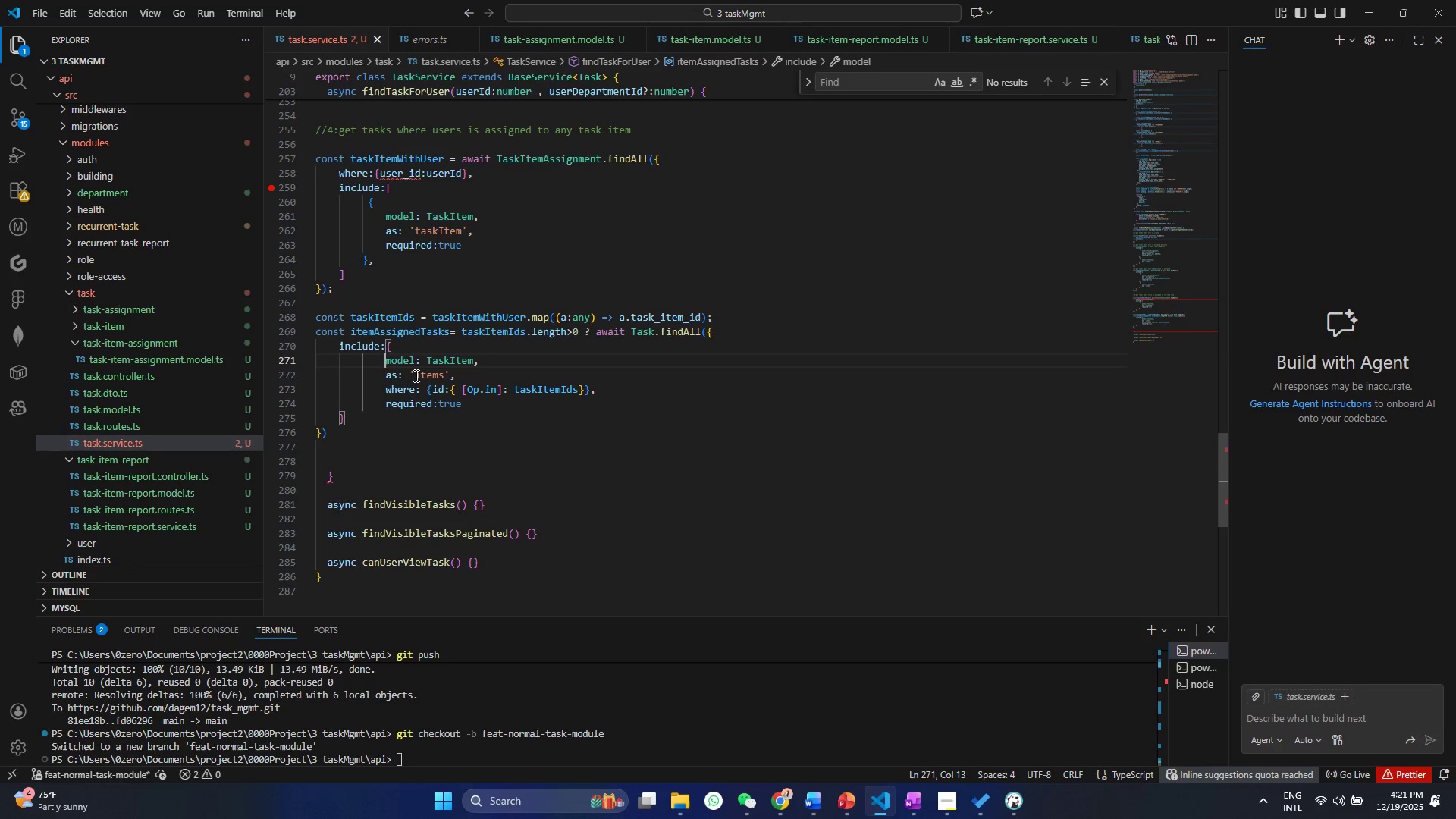 
key(Control+S)
 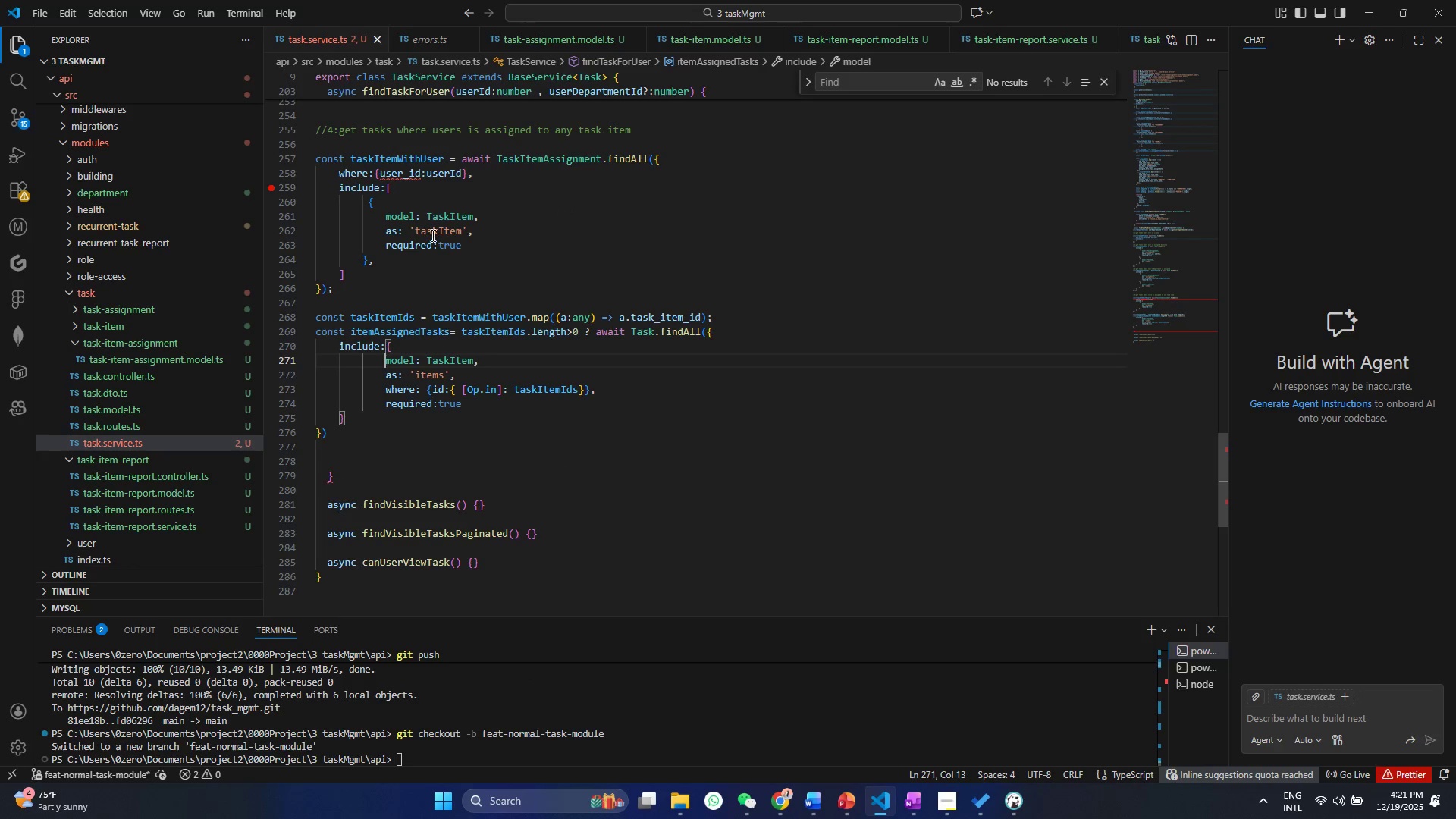 
left_click([430, 230])
 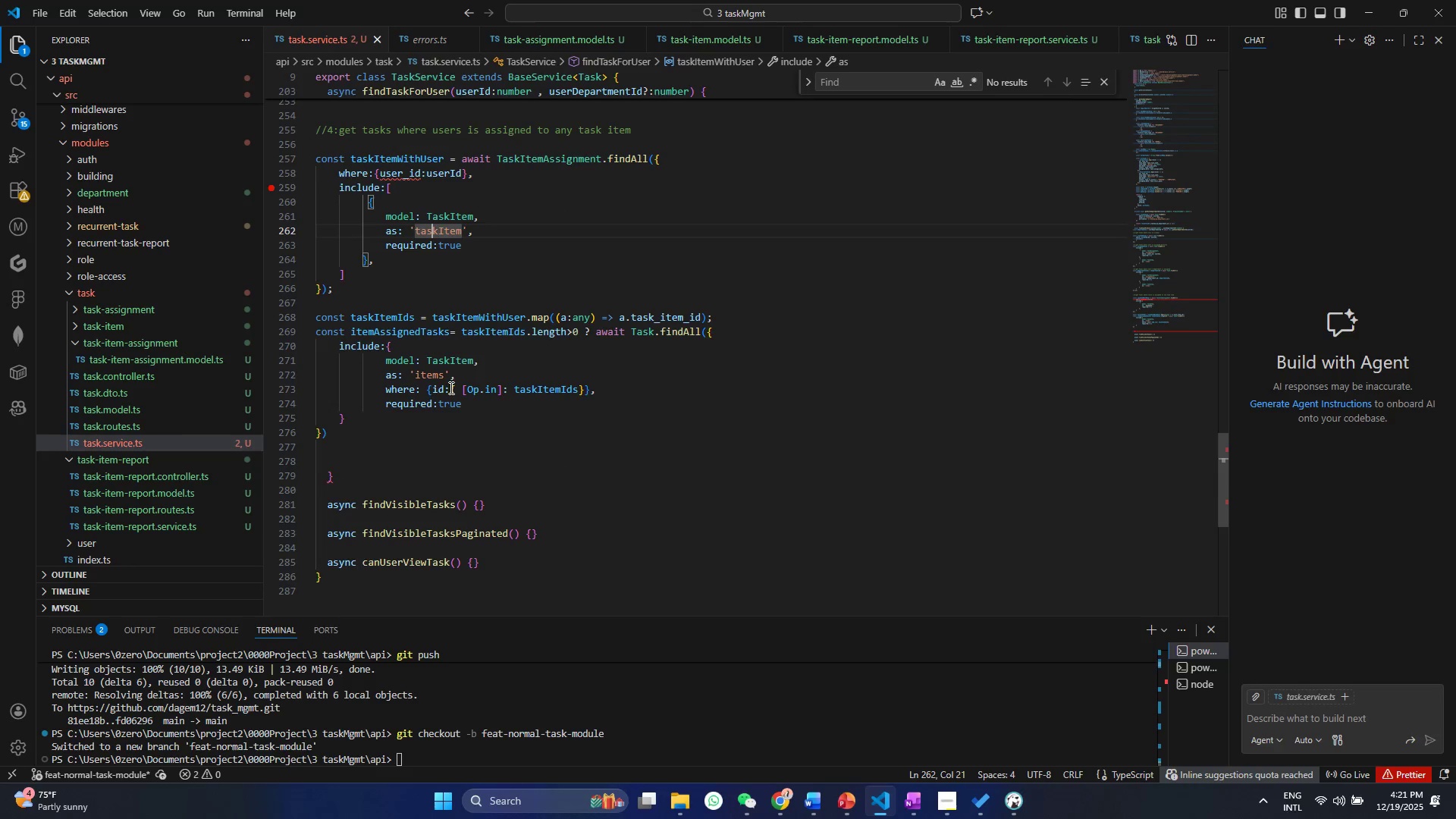 
left_click([375, 412])
 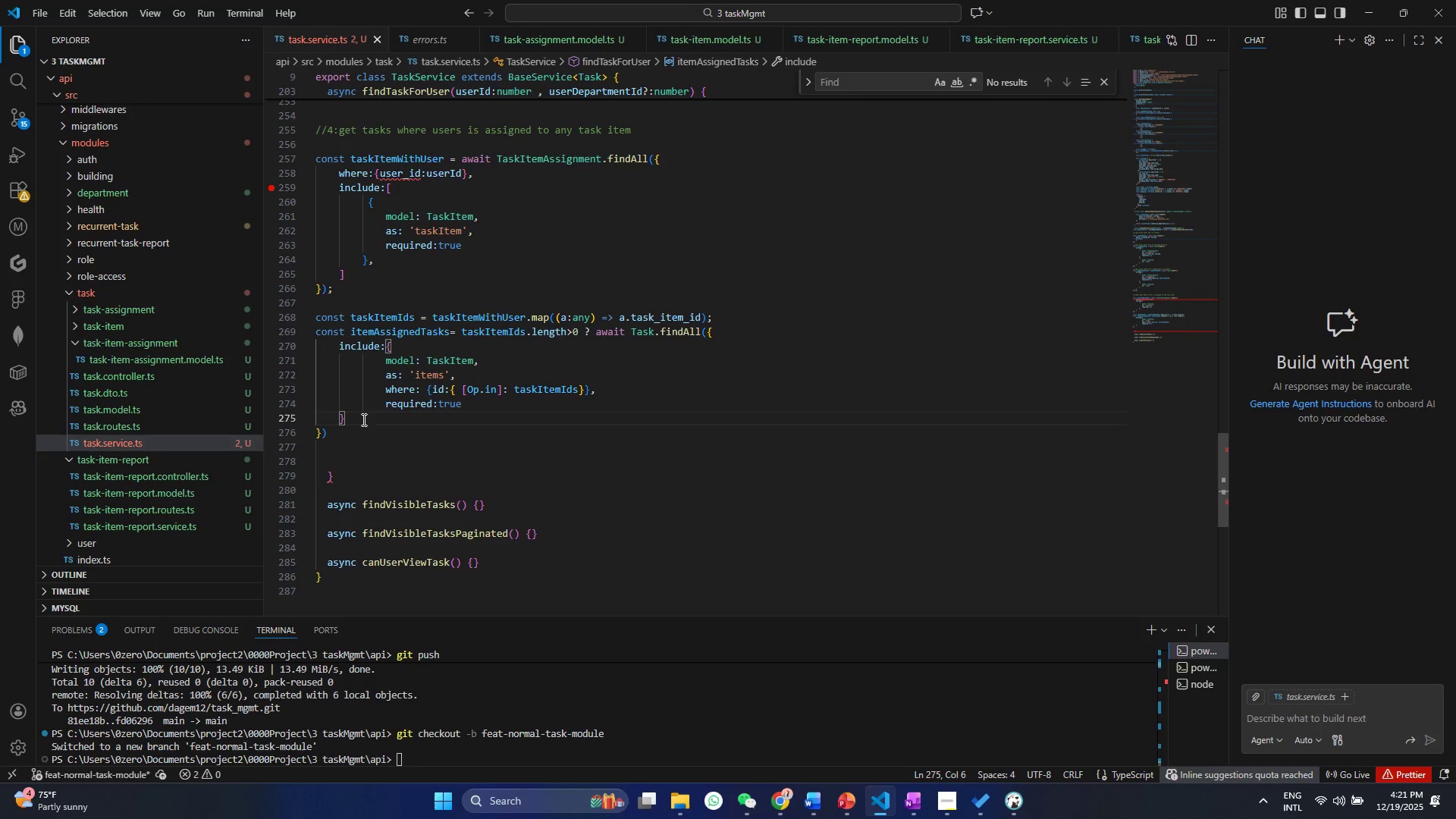 
left_click([421, 400])
 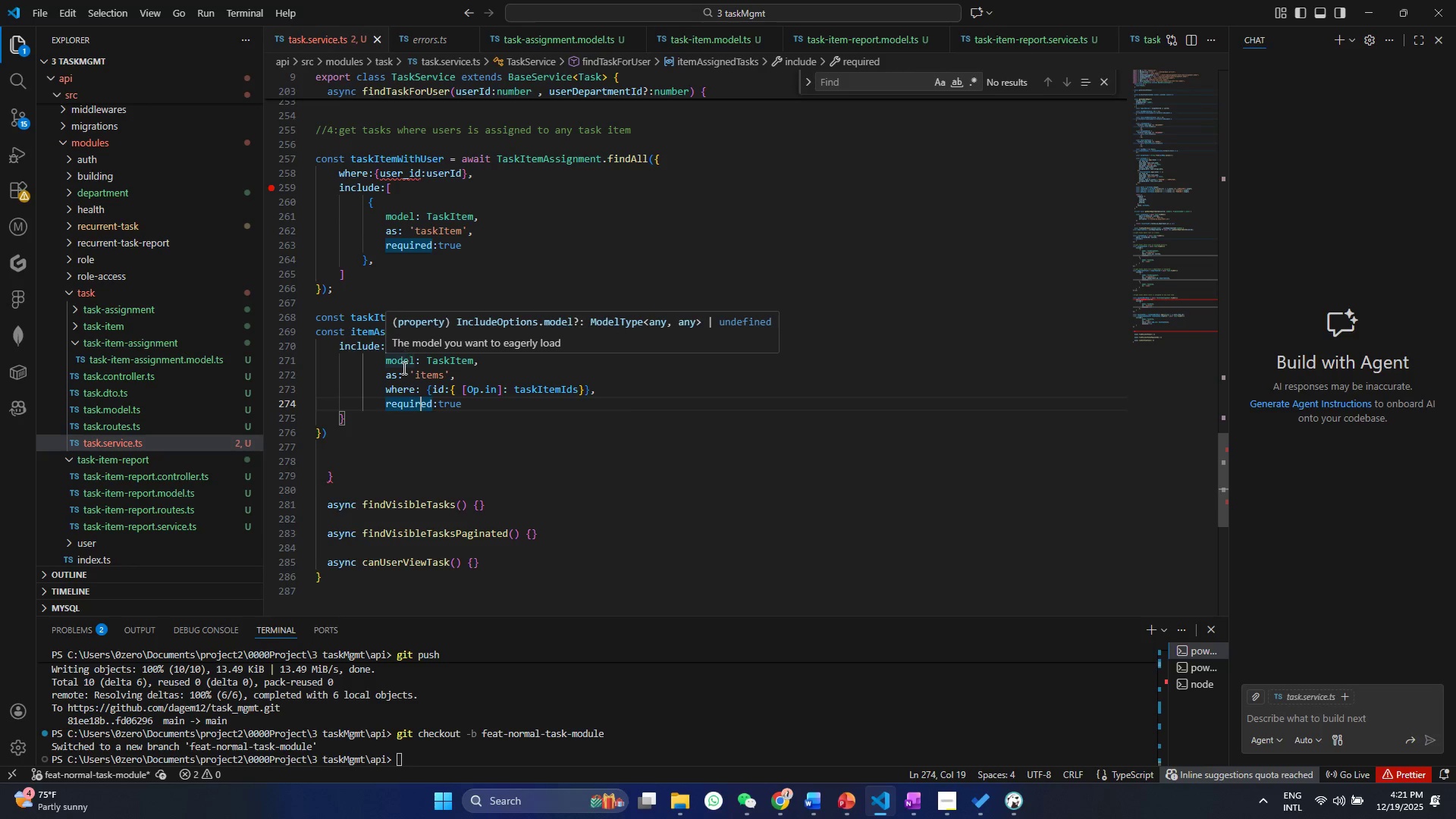 
left_click([414, 406])
 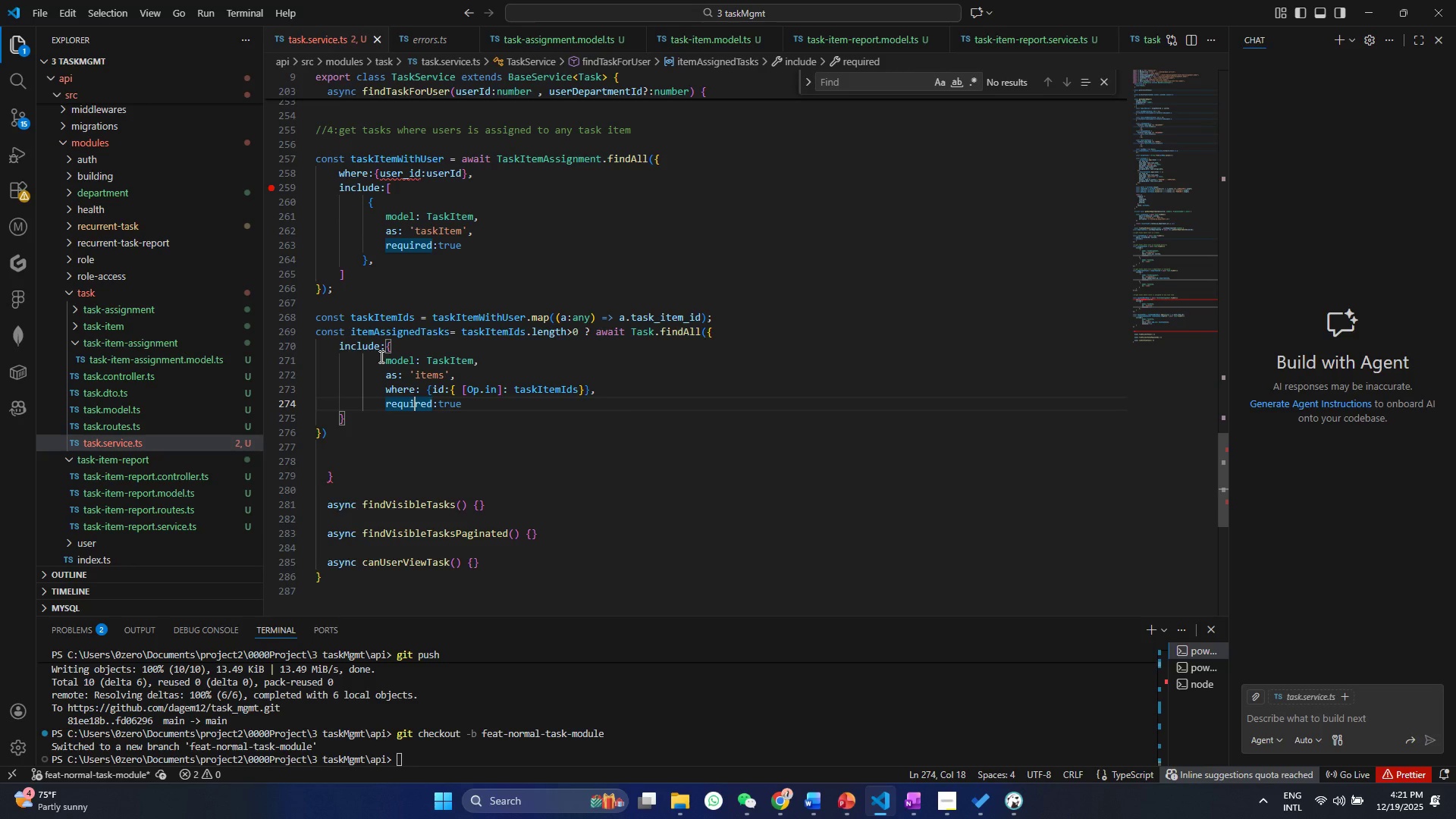 
left_click_drag(start_coordinate=[380, 356], to_coordinate=[502, 406])
 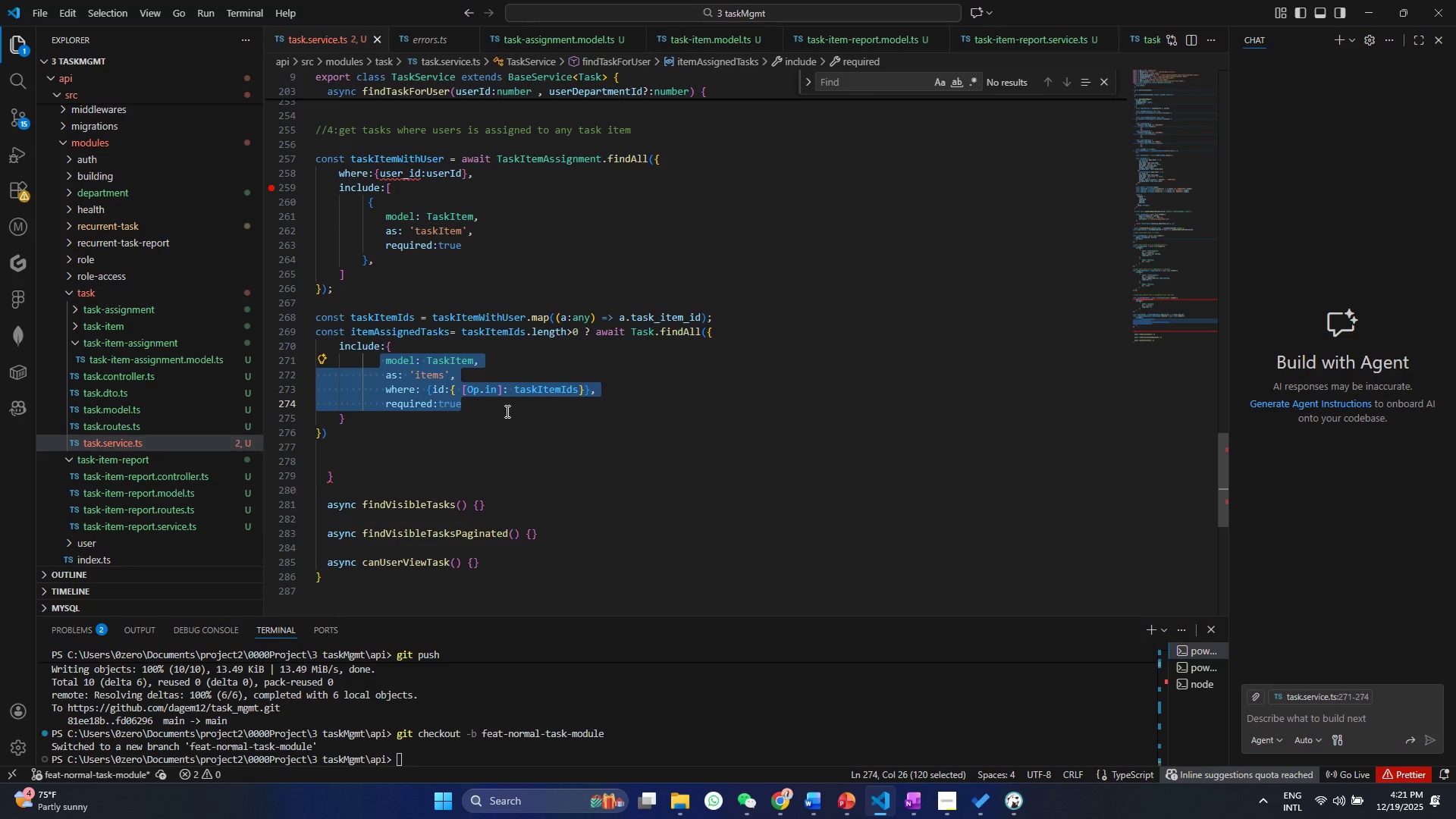 
key(Shift+BracketLeft)
 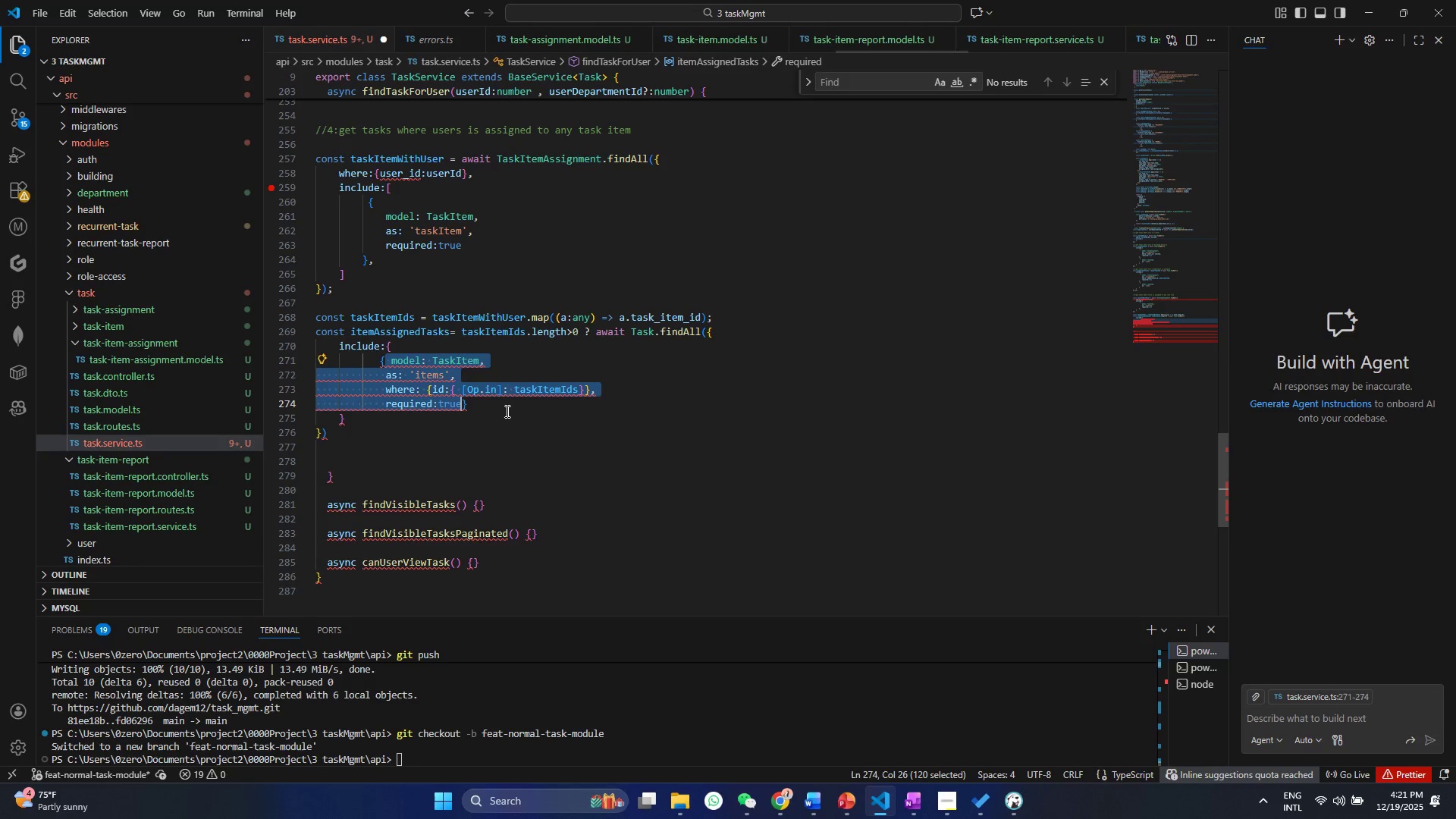 
key(ArrowLeft)
 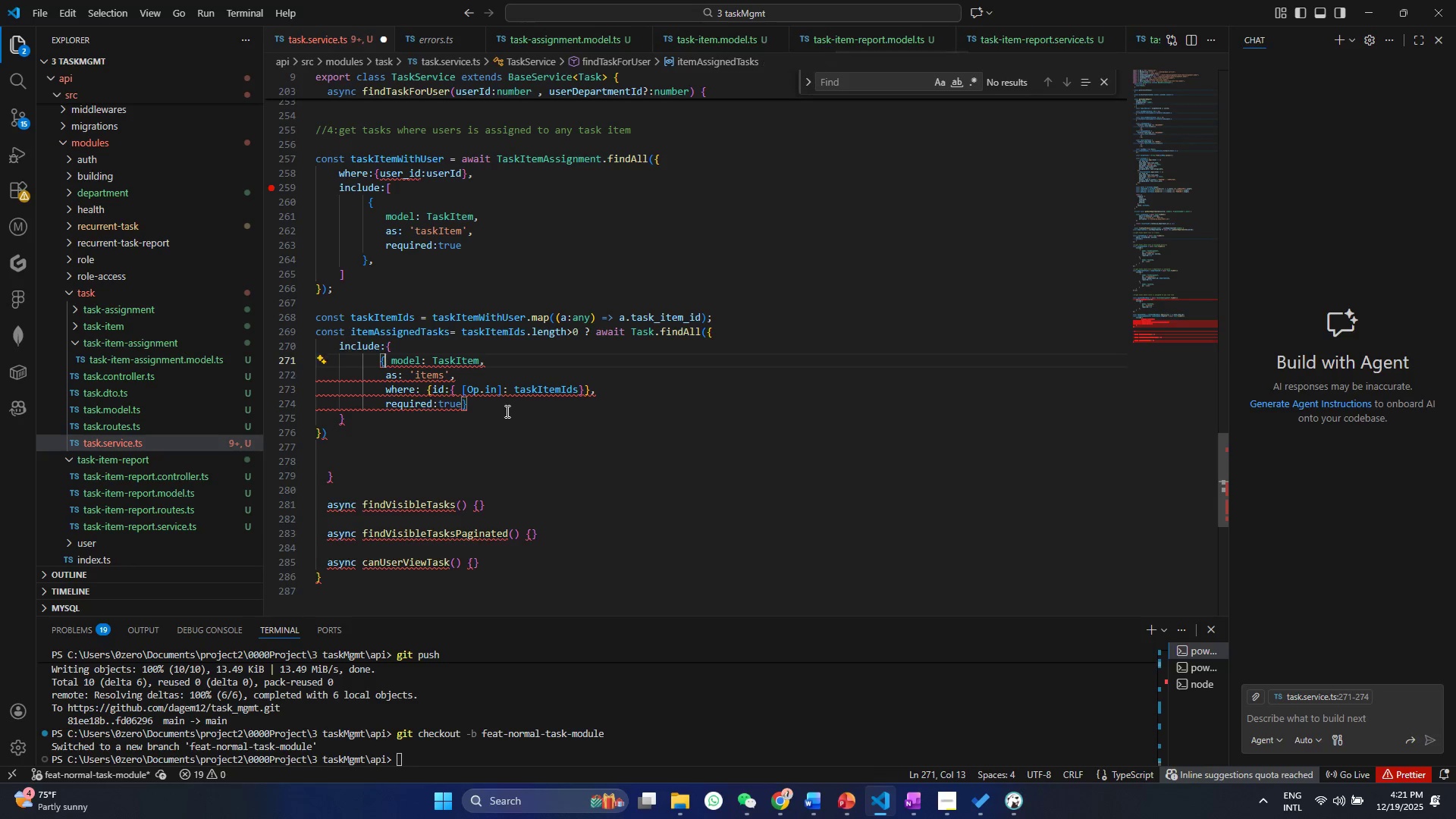 
key(ArrowRight)
 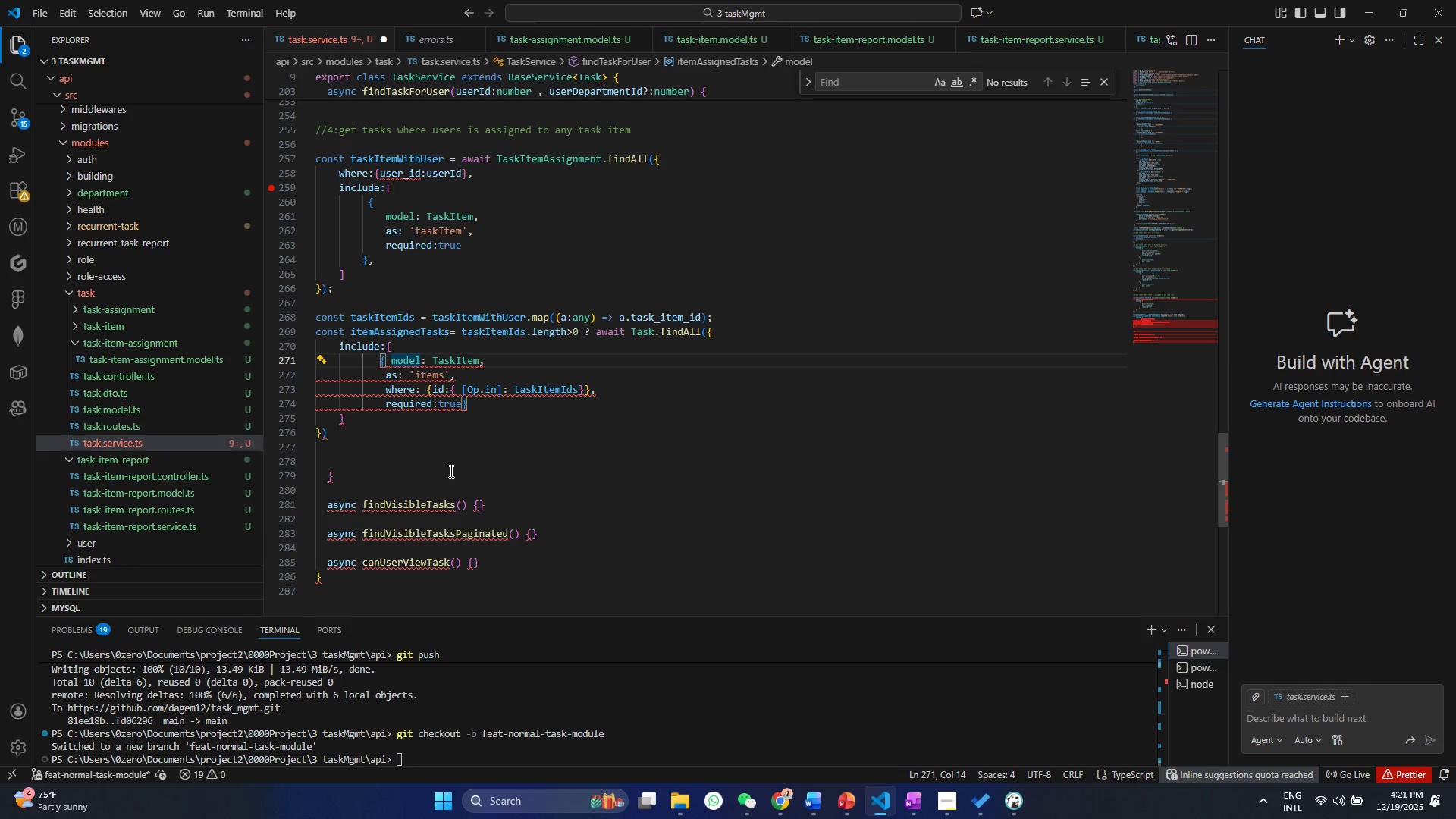 
left_click([402, 349])
 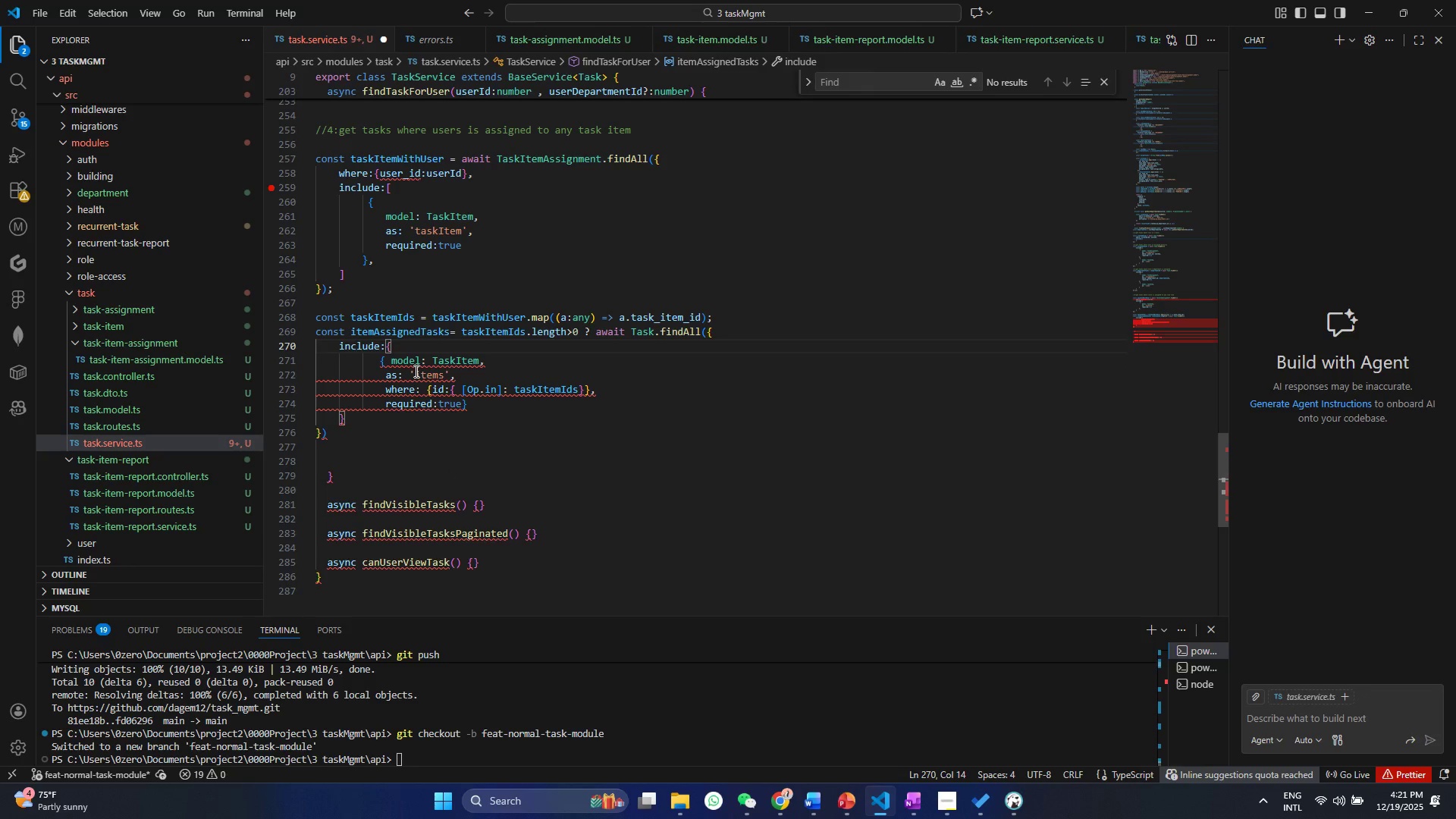 
key(Backspace)
 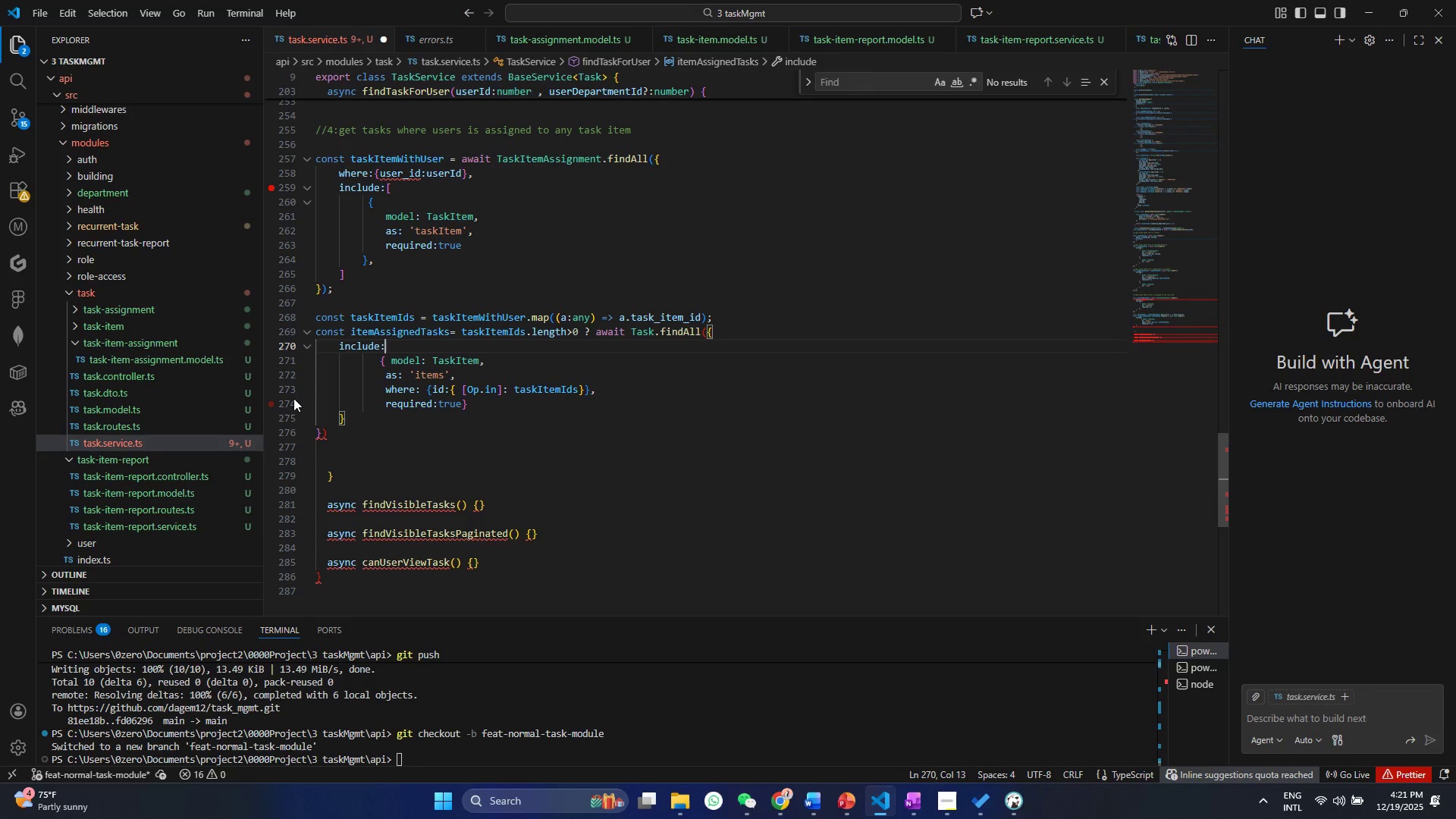 
key(BracketLeft)
 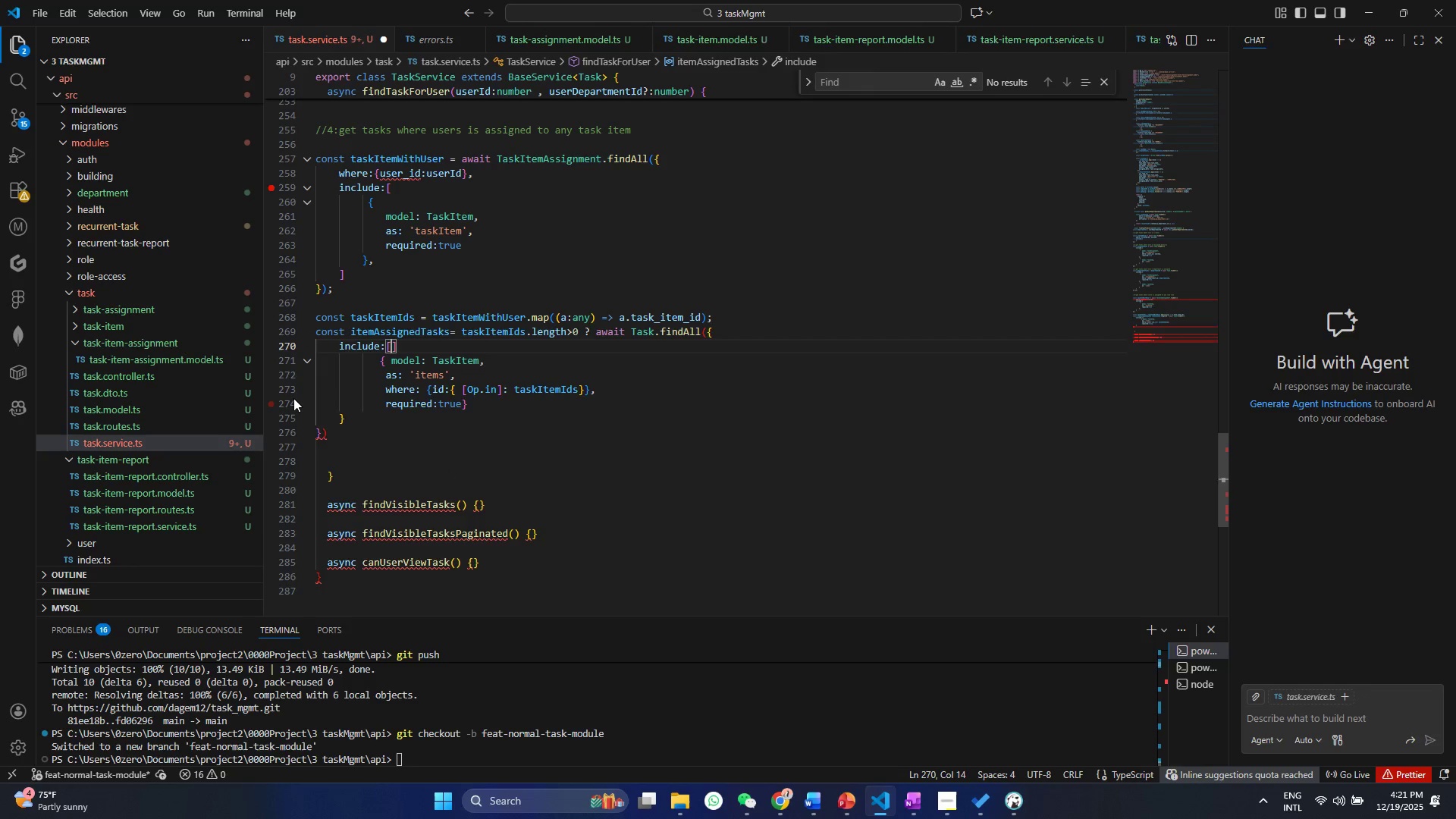 
key(Backspace)
 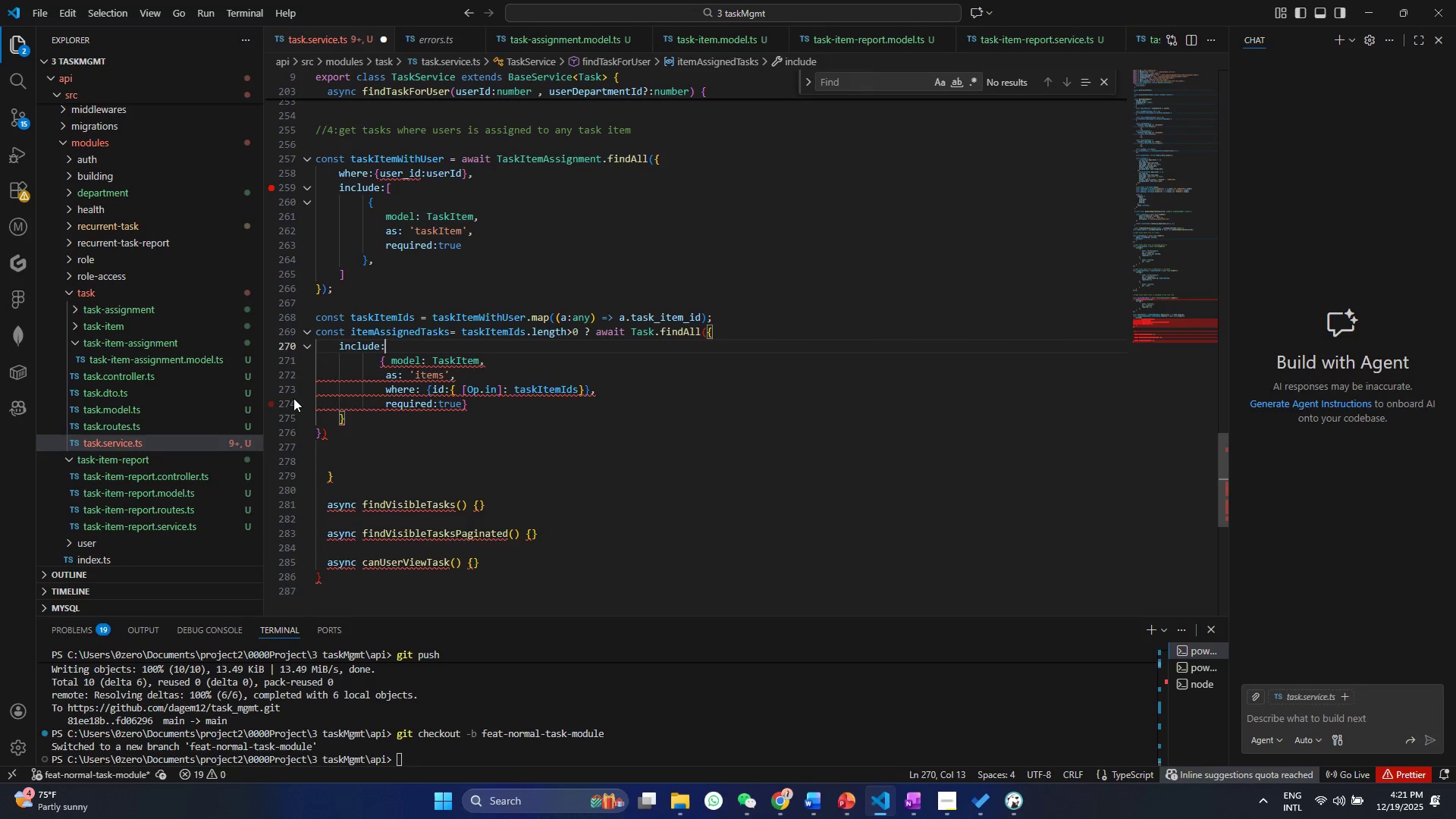 
key(Control+ControlLeft)
 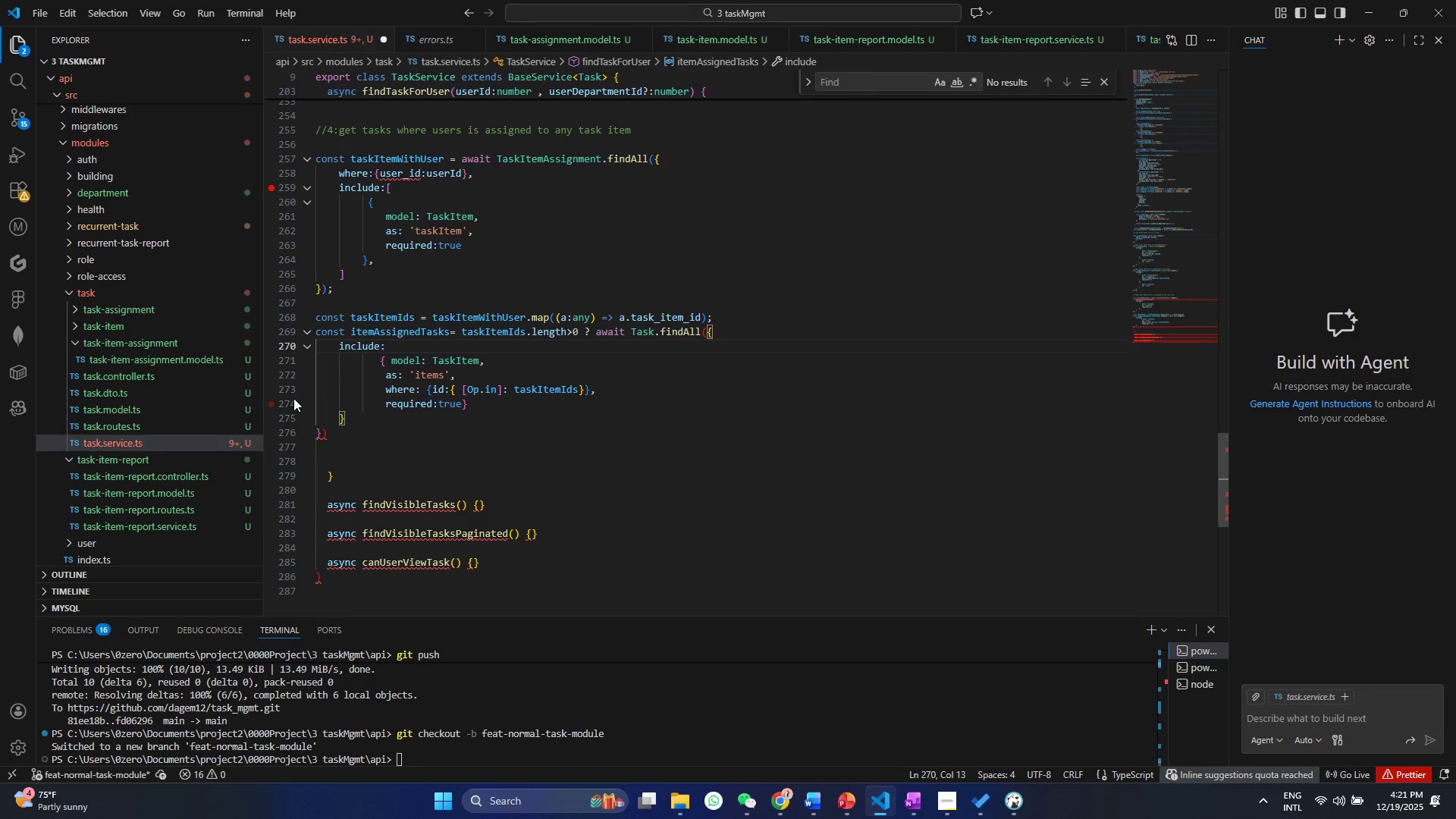 
key(BracketLeft)
 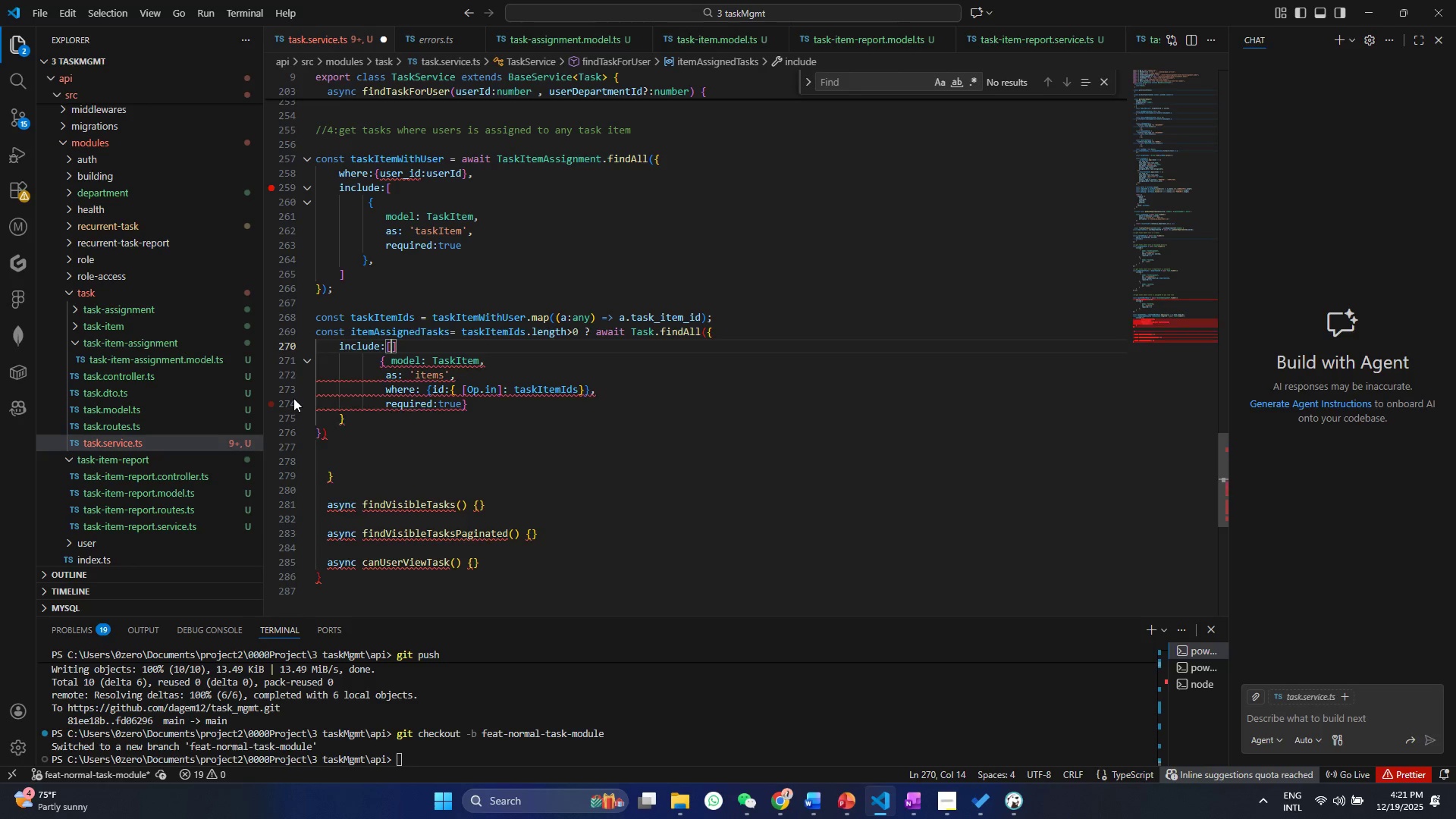 
key(Insert)
 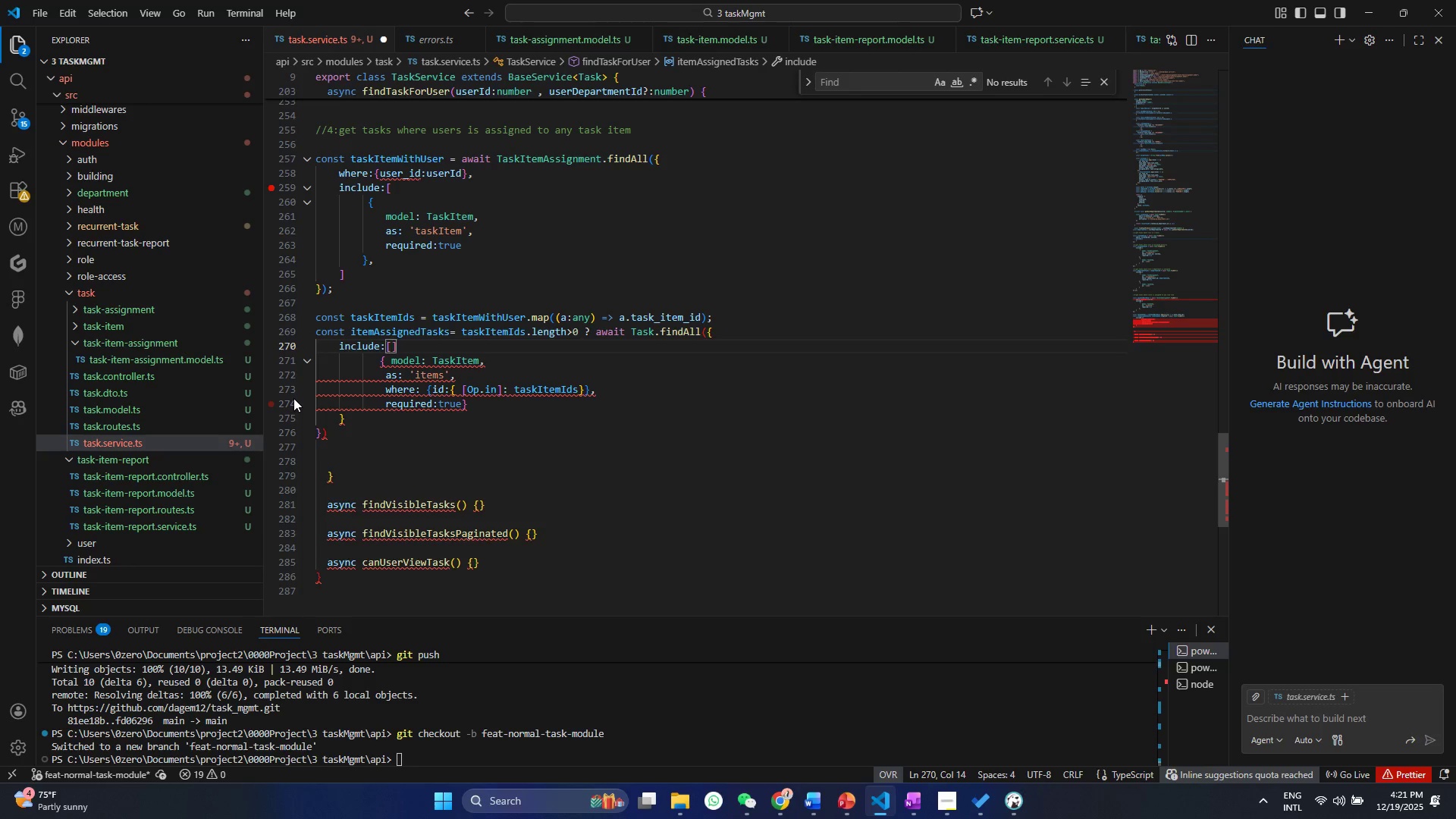 
key(Backspace)
 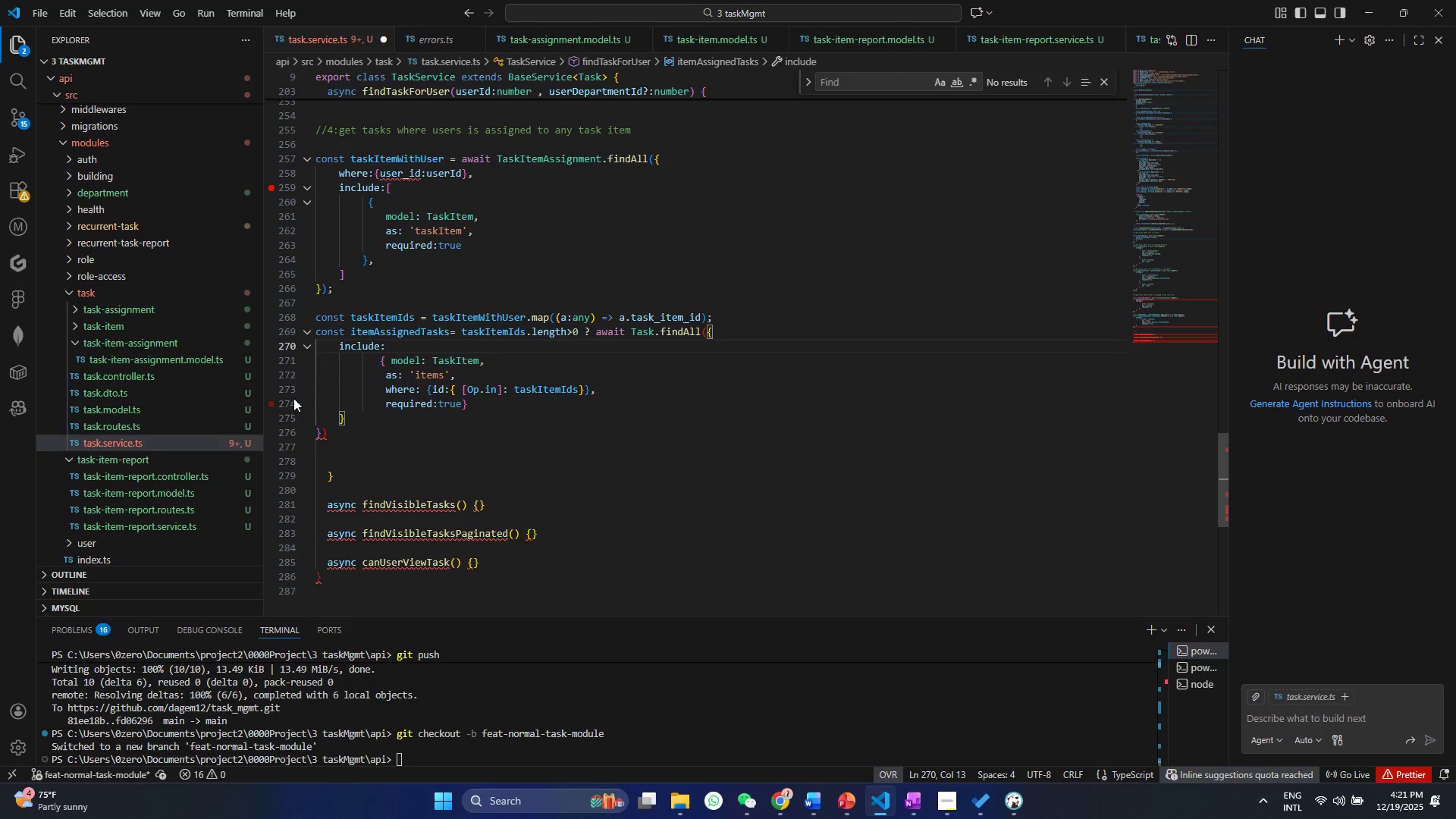 
key(Insert)
 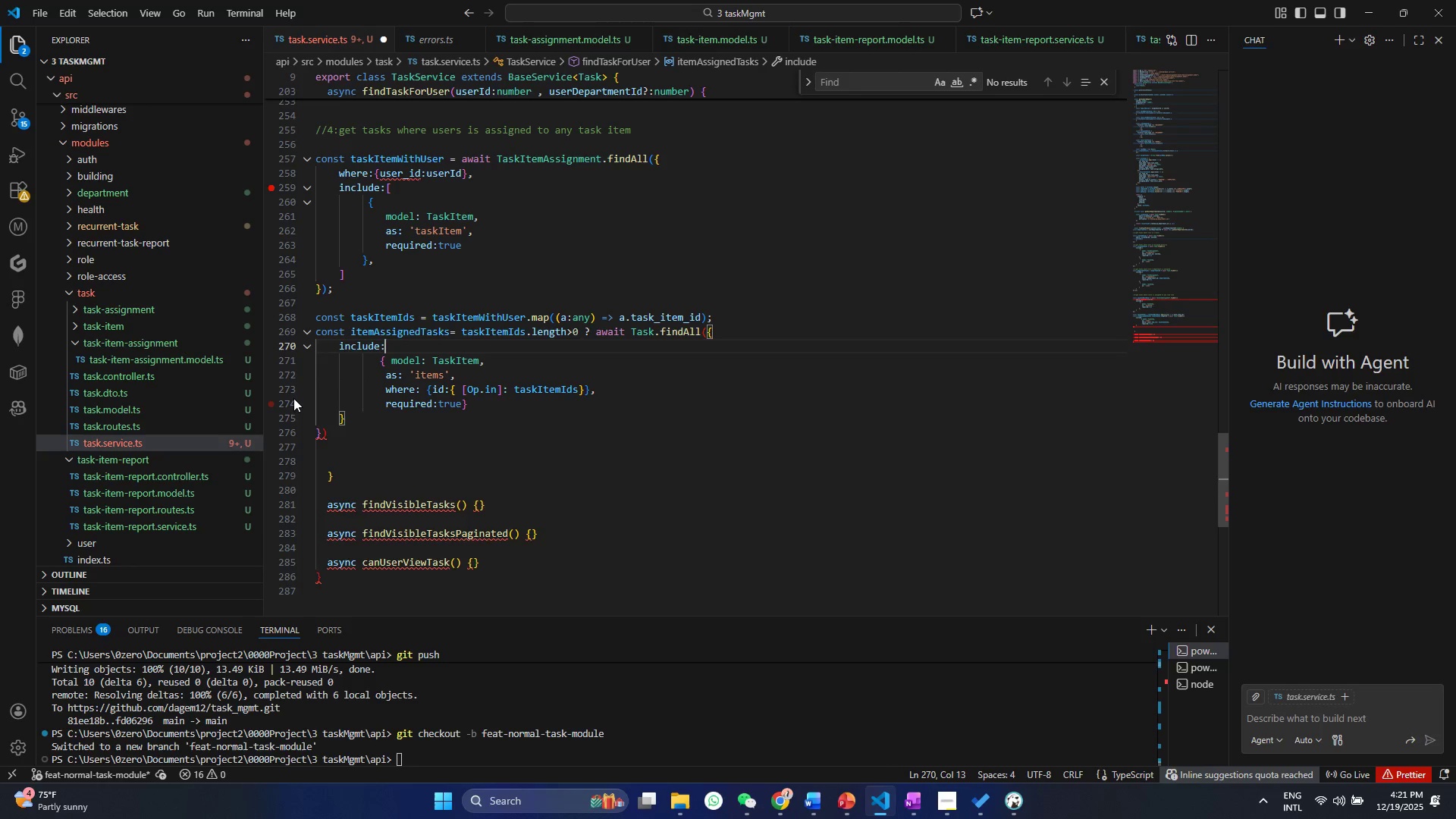 
key(BracketLeft)
 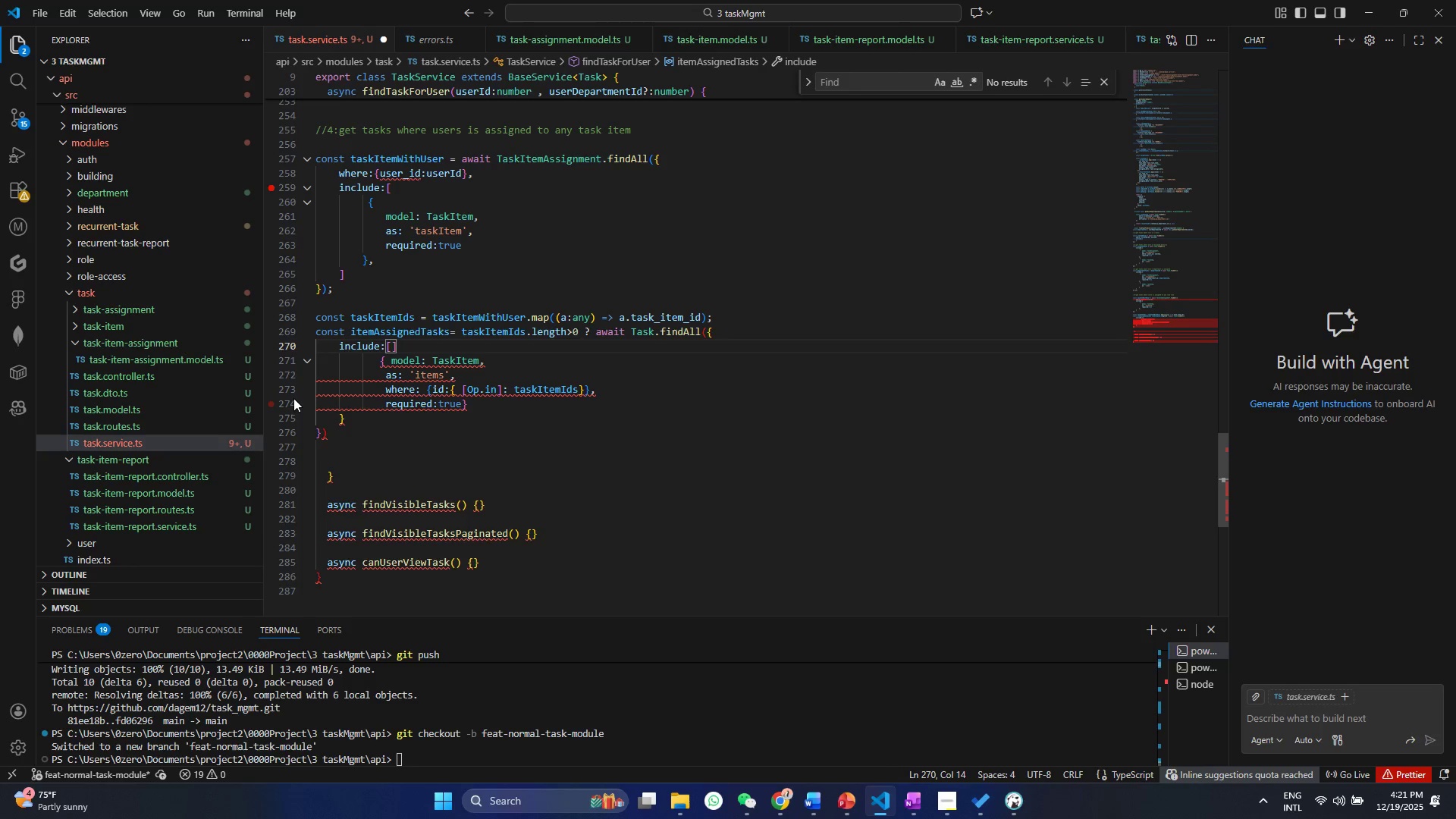 
key(ArrowRight)
 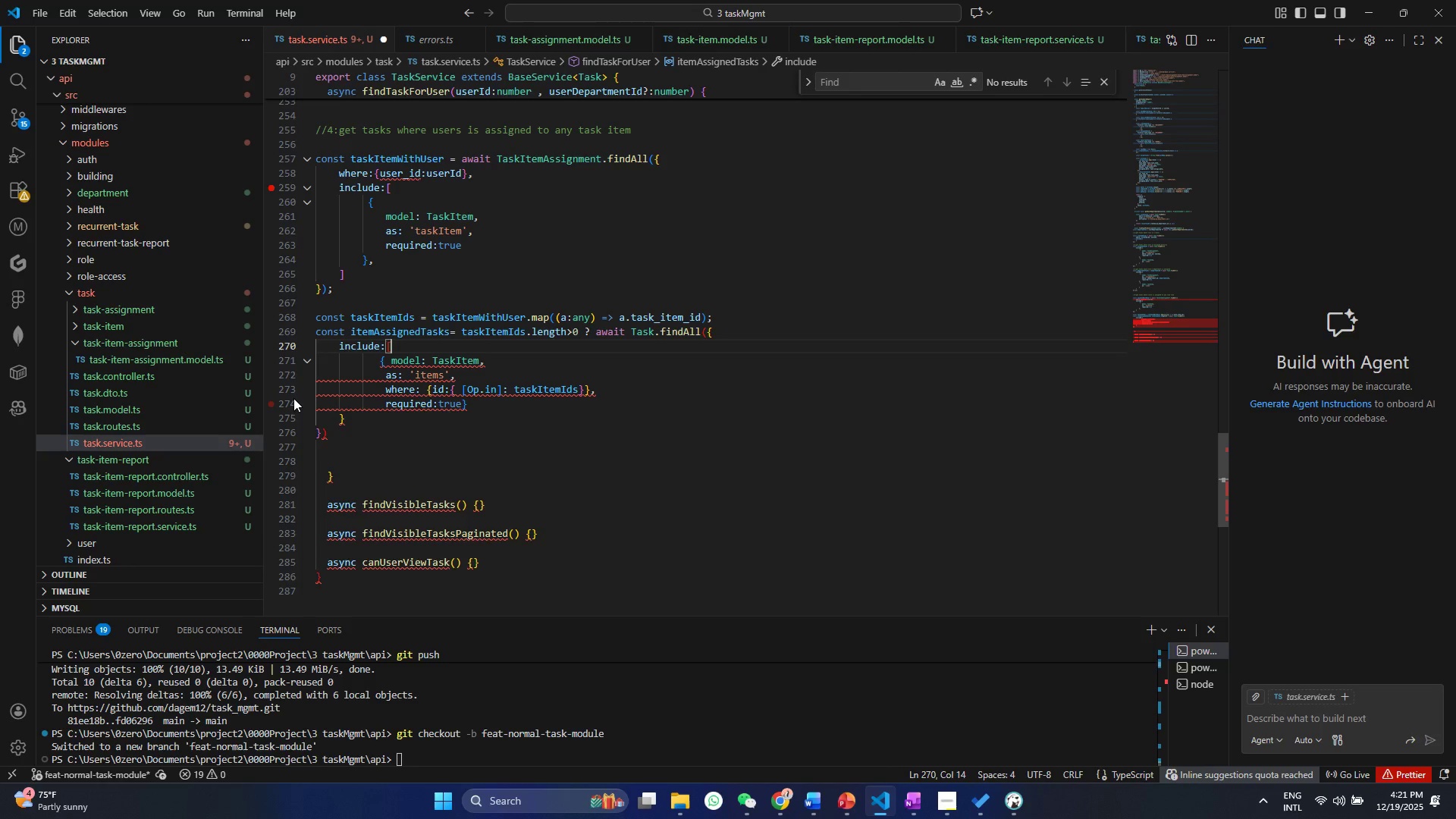 
key(Backspace)
 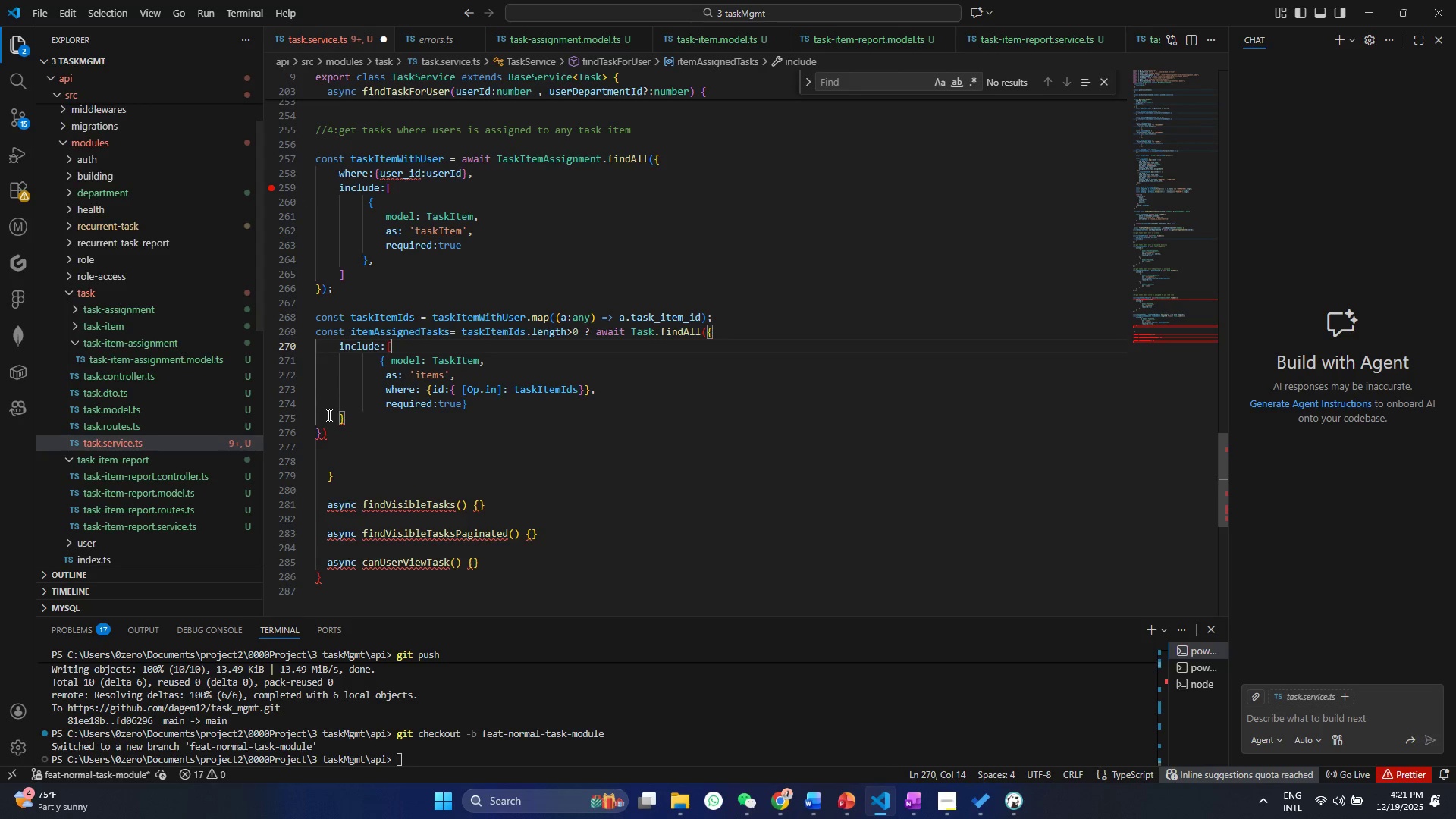 
left_click_drag(start_coordinate=[340, 415], to_coordinate=[329, 417])
 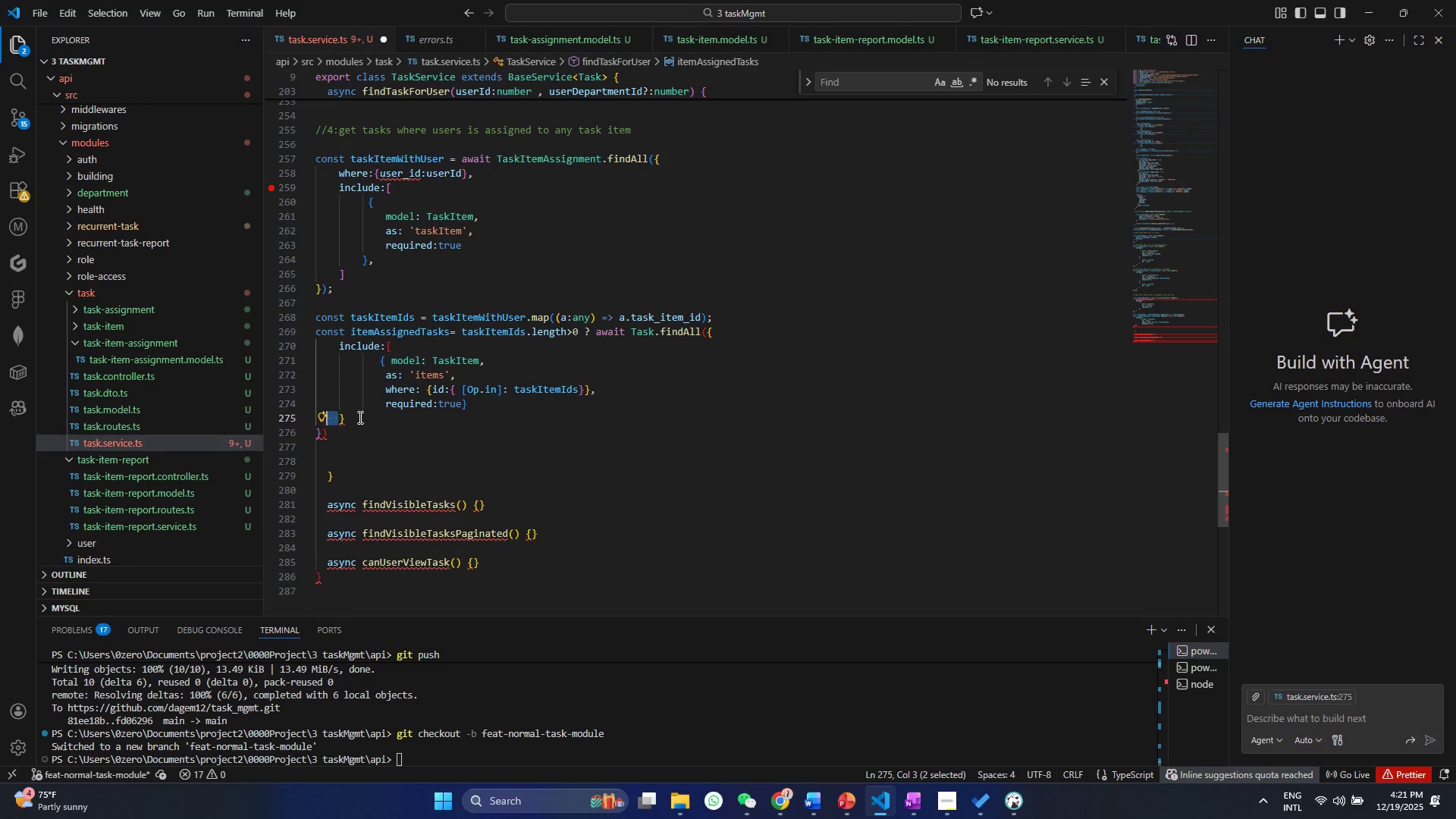 
left_click([359, 417])
 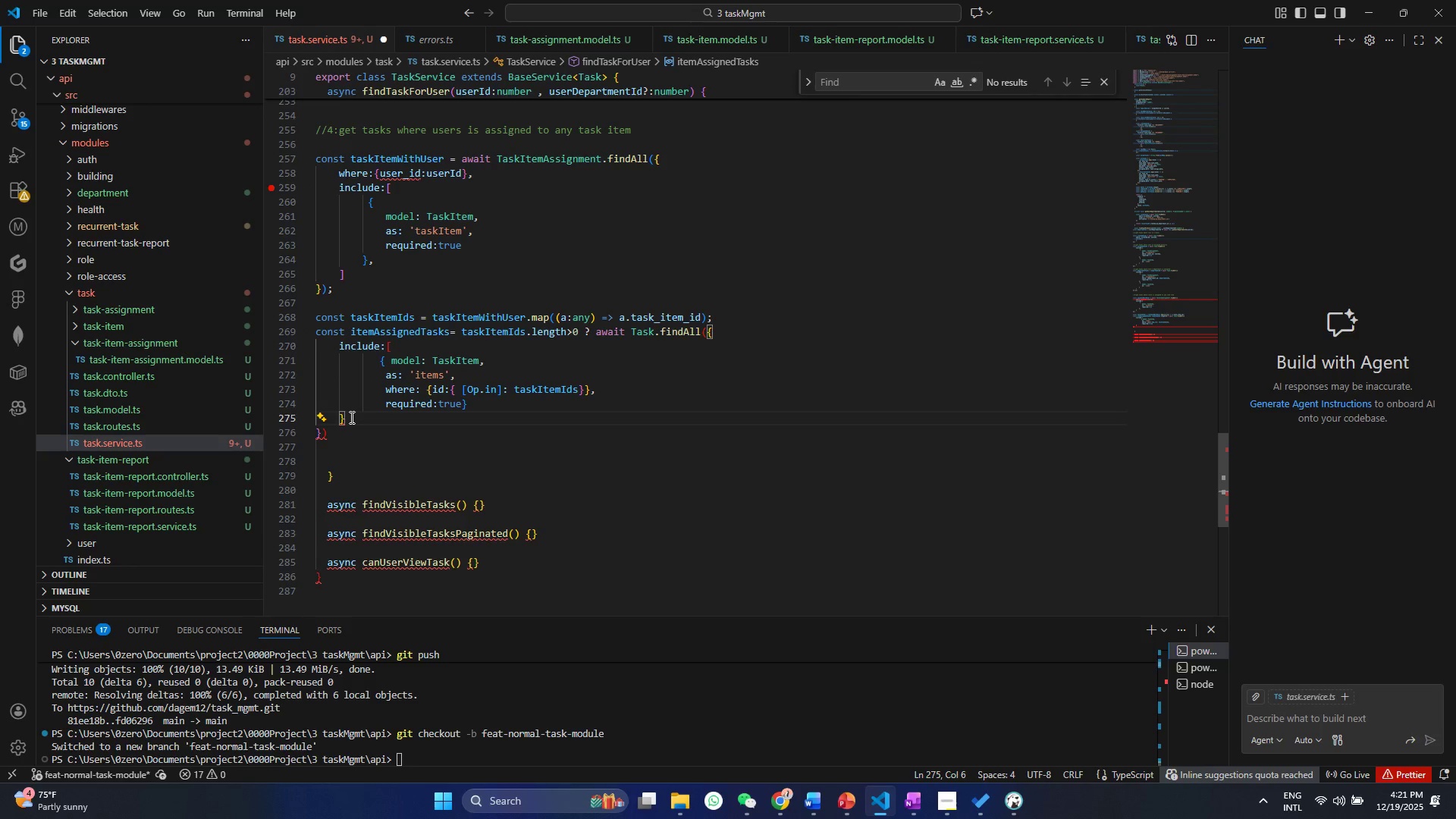 
key(Backspace)
 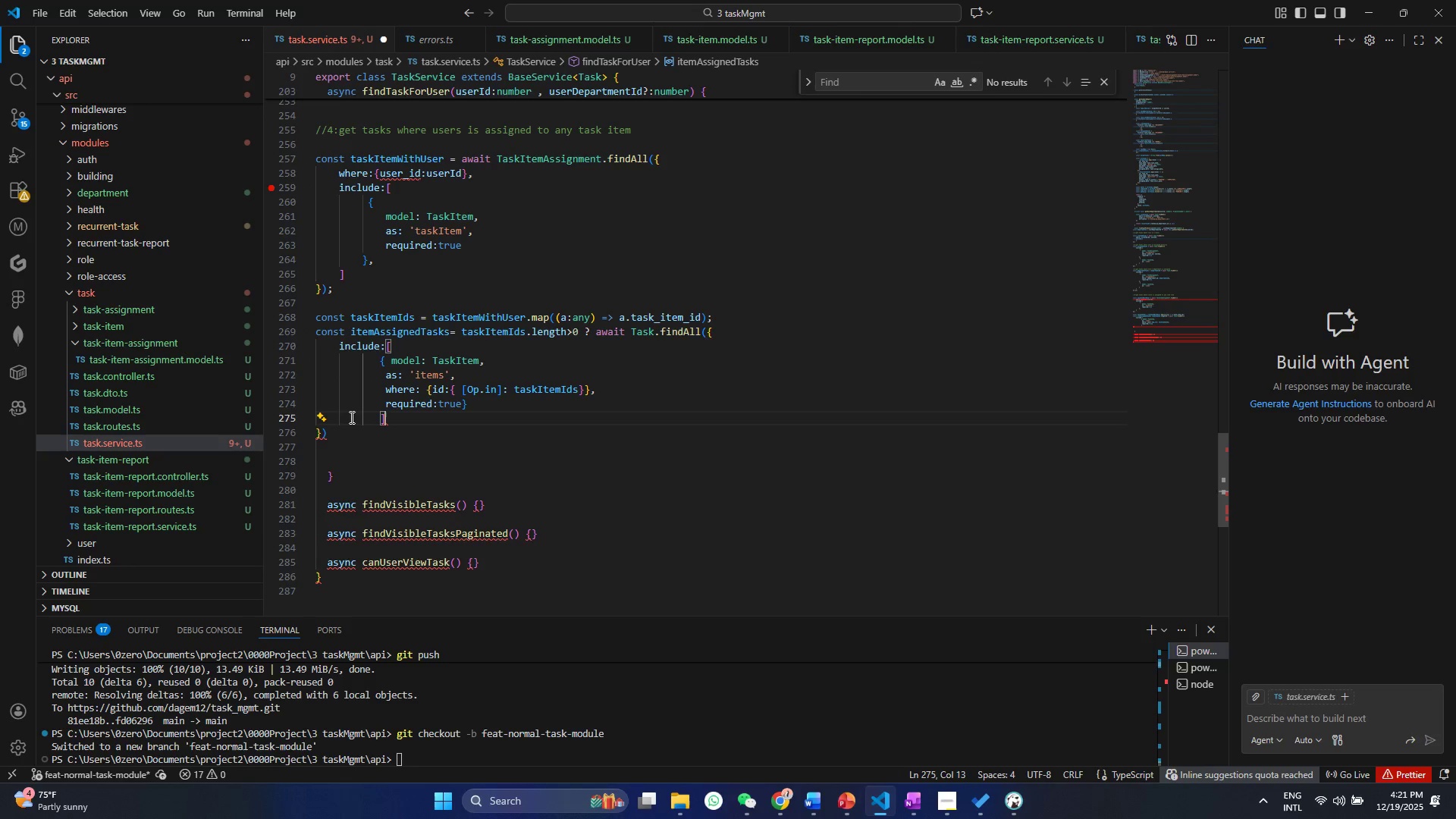 
key(BracketRight)
 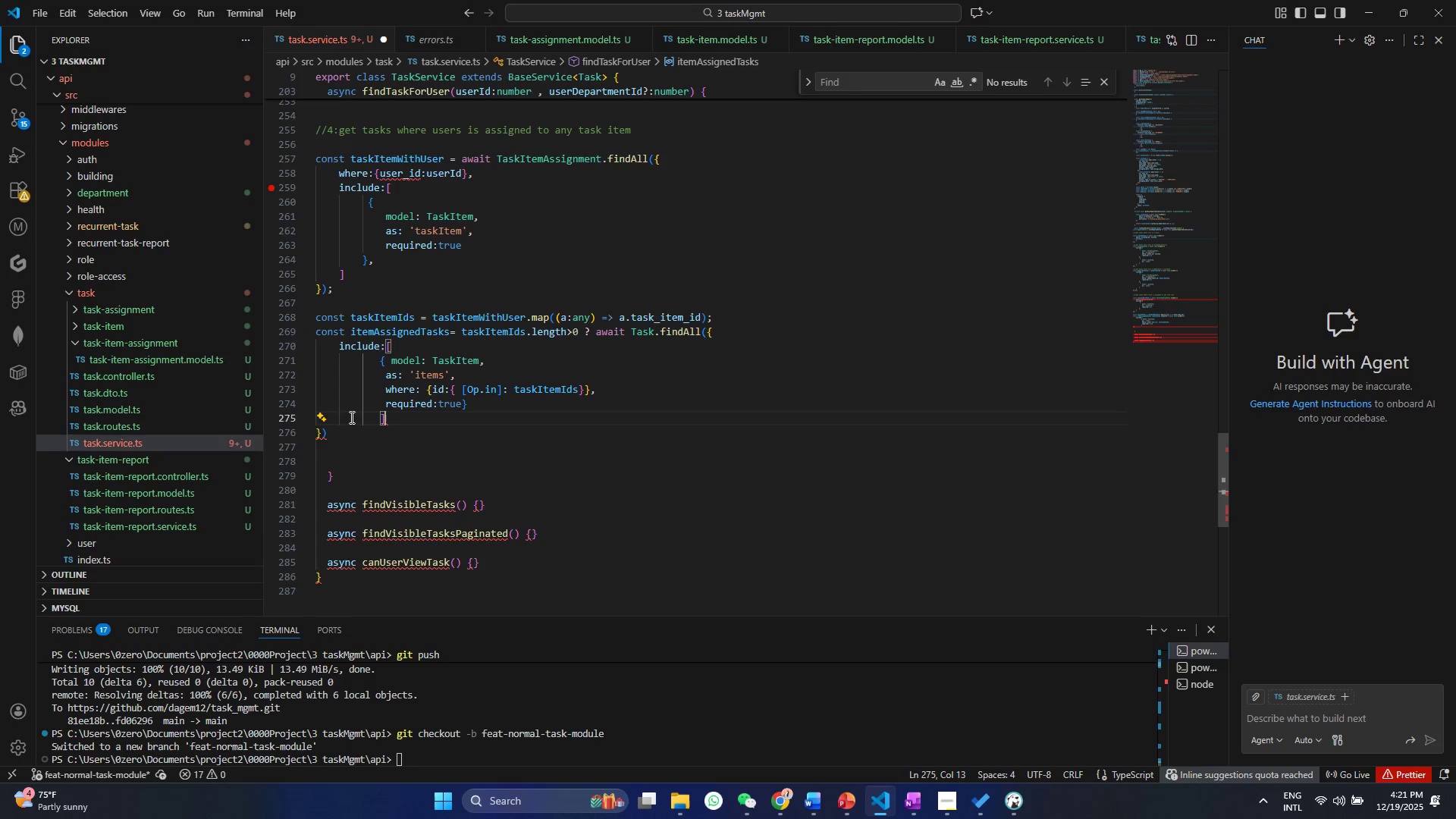 
key(Control+ControlLeft)
 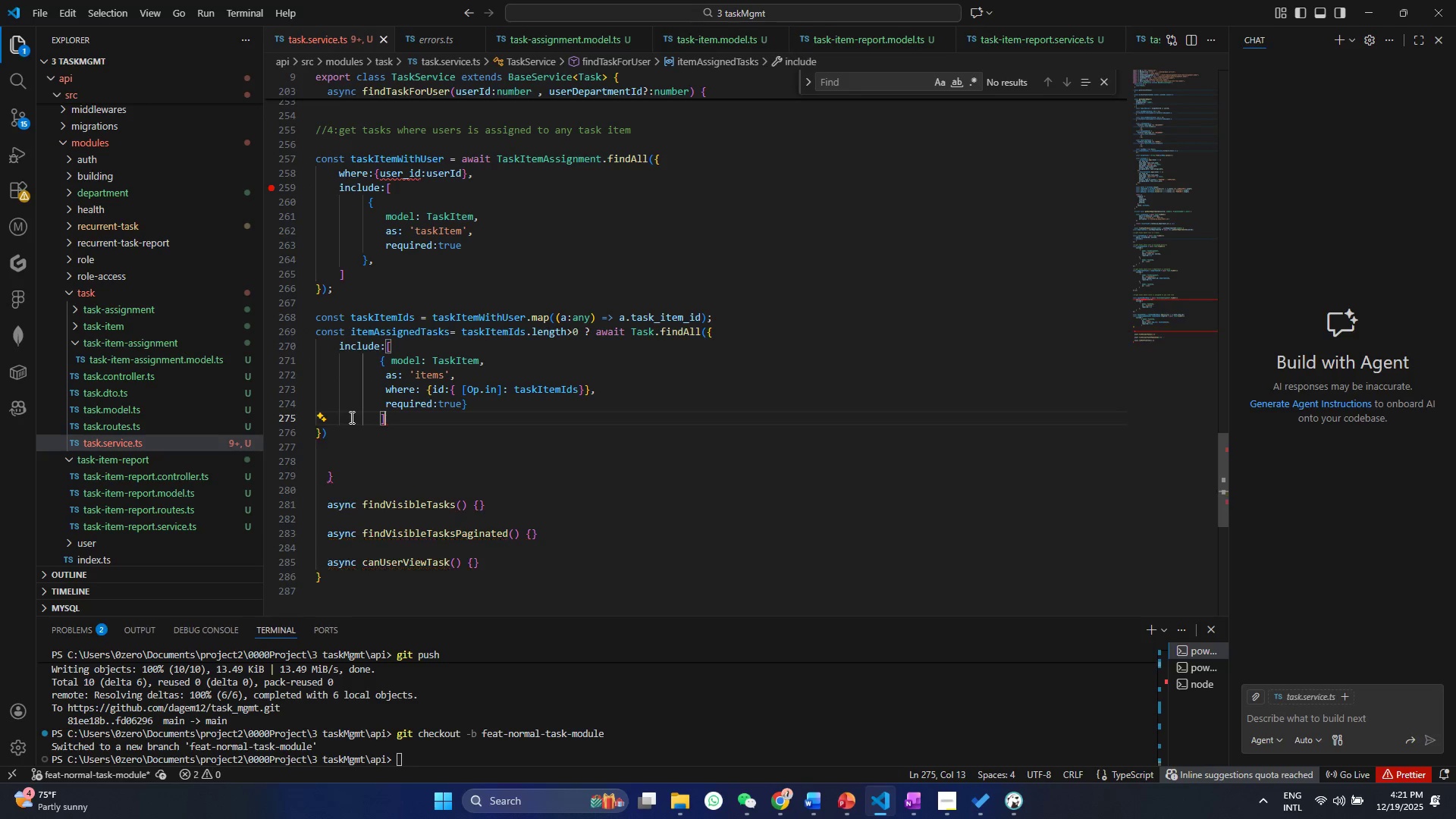 
key(Control+S)
 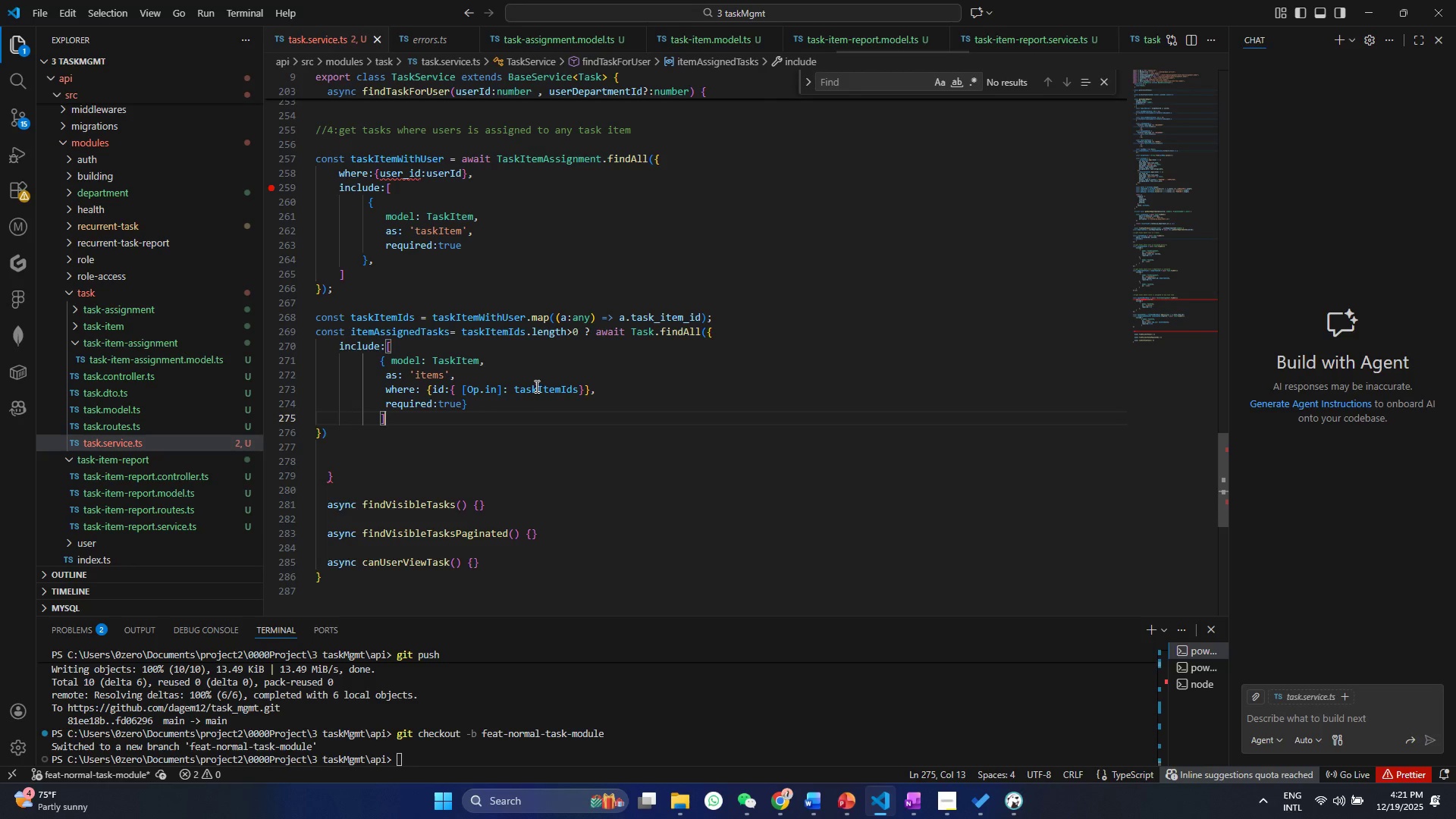 
left_click([531, 386])
 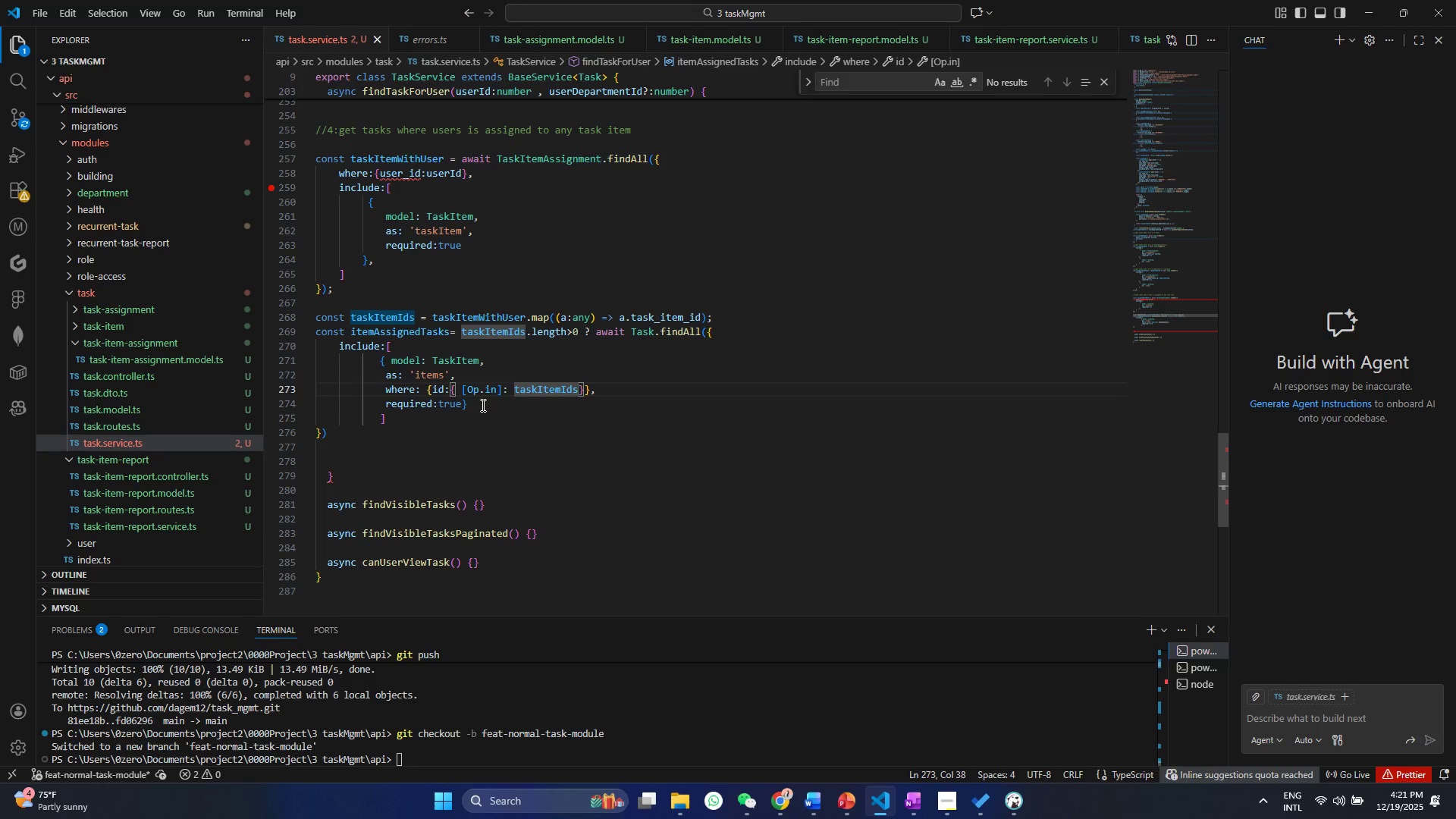 
left_click_drag(start_coordinate=[476, 403], to_coordinate=[367, 360])
 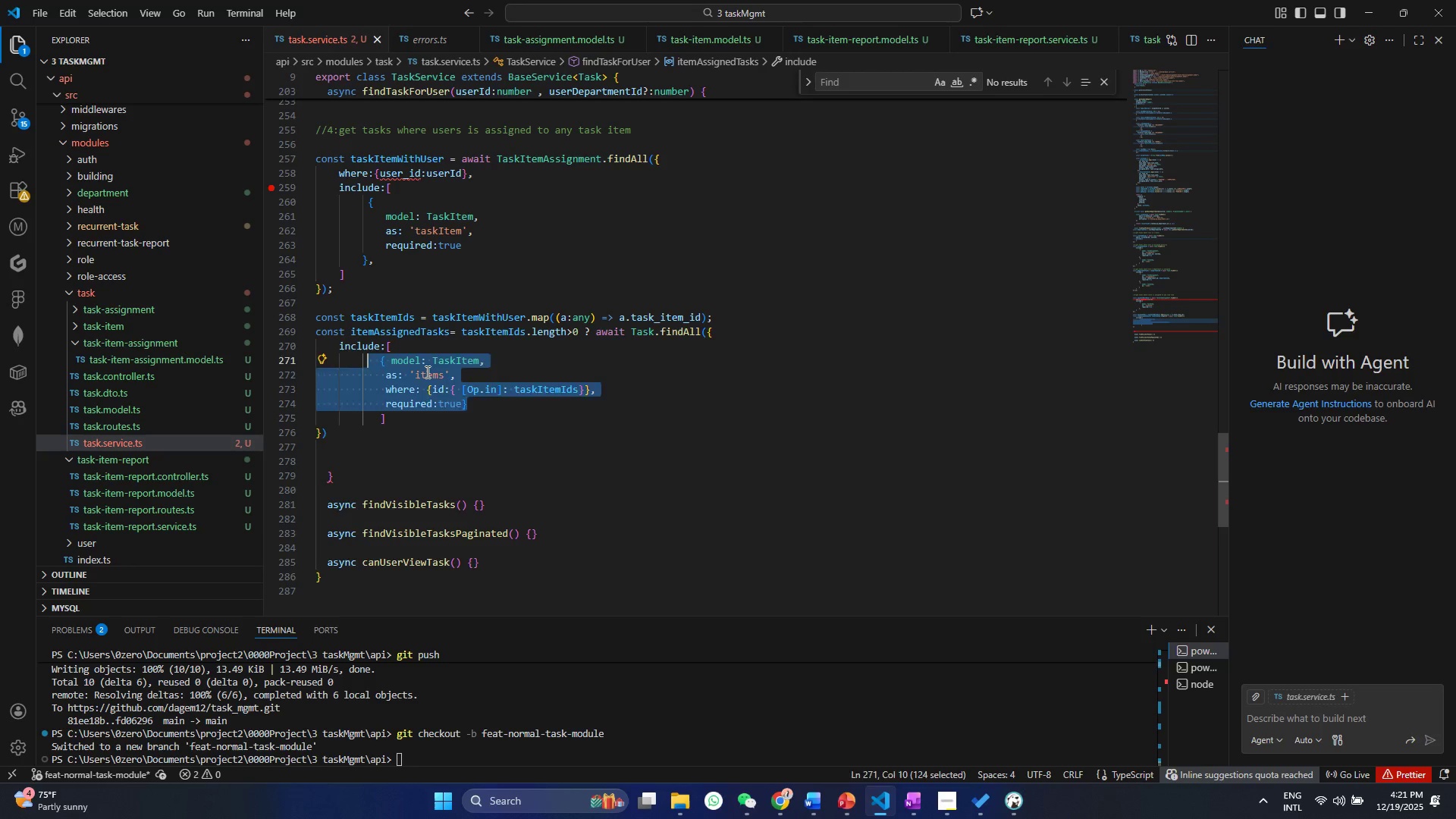 
left_click([426, 372])
 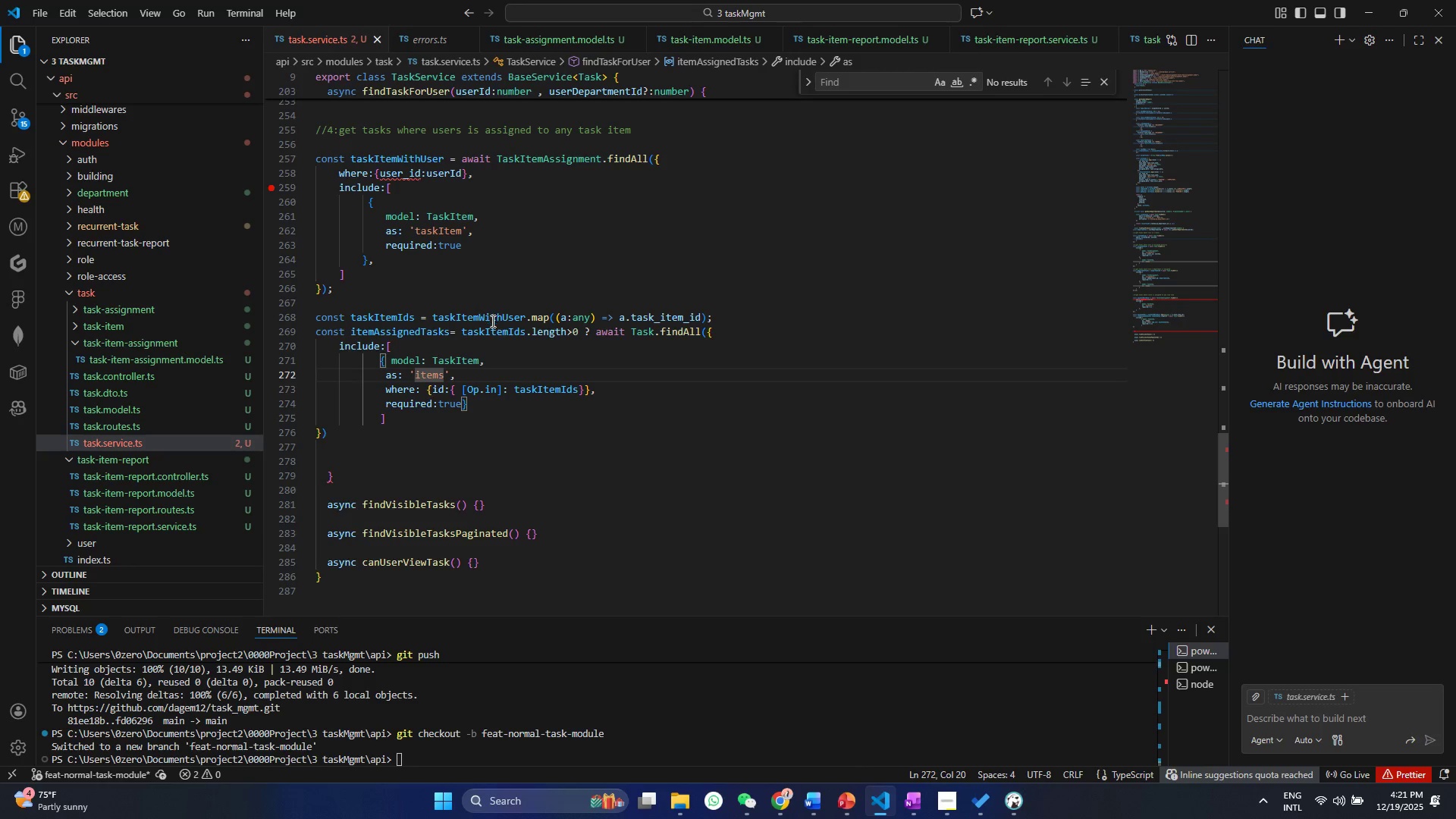 
scroll: coordinate [479, 311], scroll_direction: up, amount: 8.0
 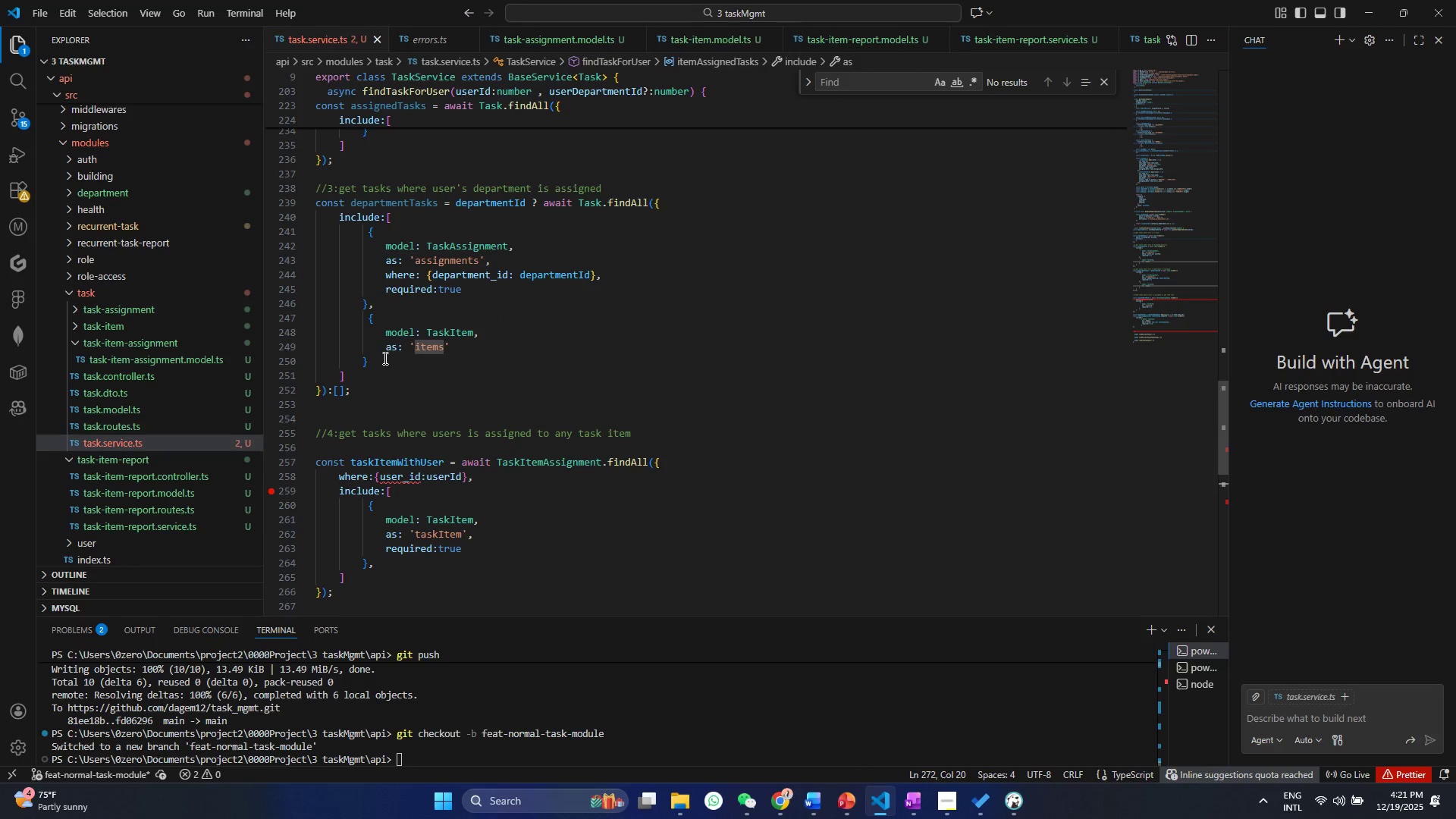 
left_click_drag(start_coordinate=[384, 358], to_coordinate=[364, 315])
 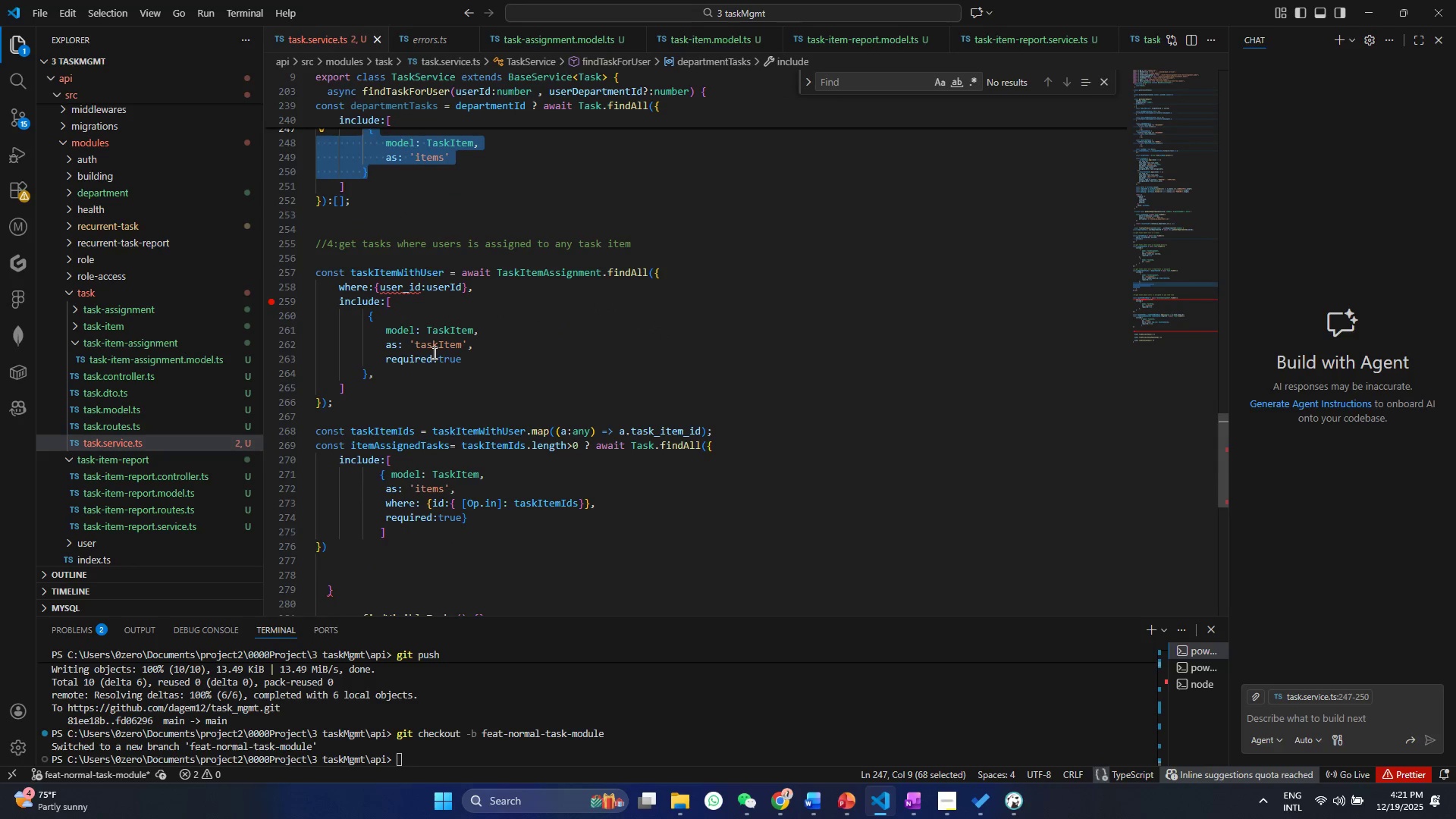 
key(Control+ControlLeft)
 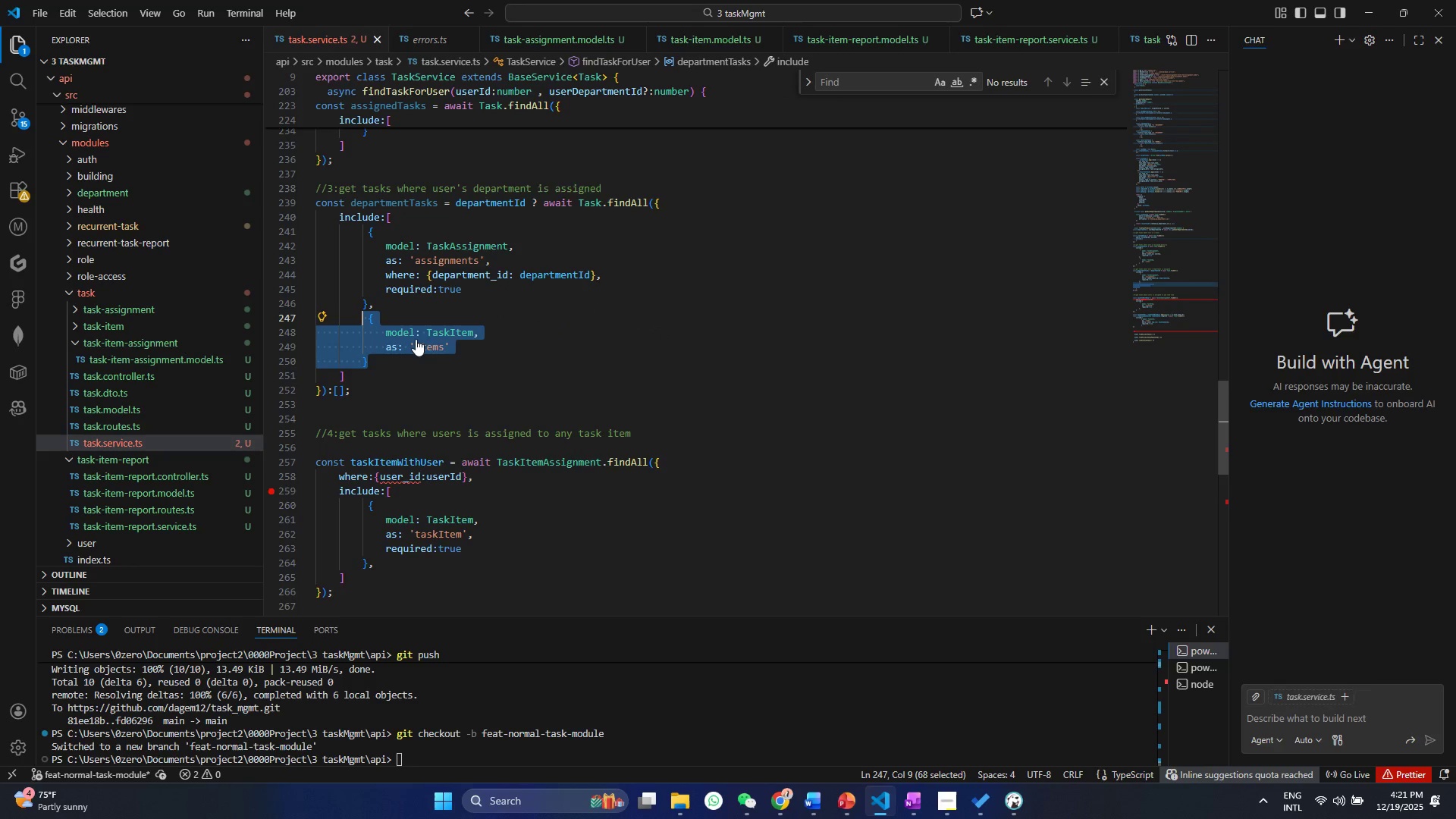 
key(Control+C)
 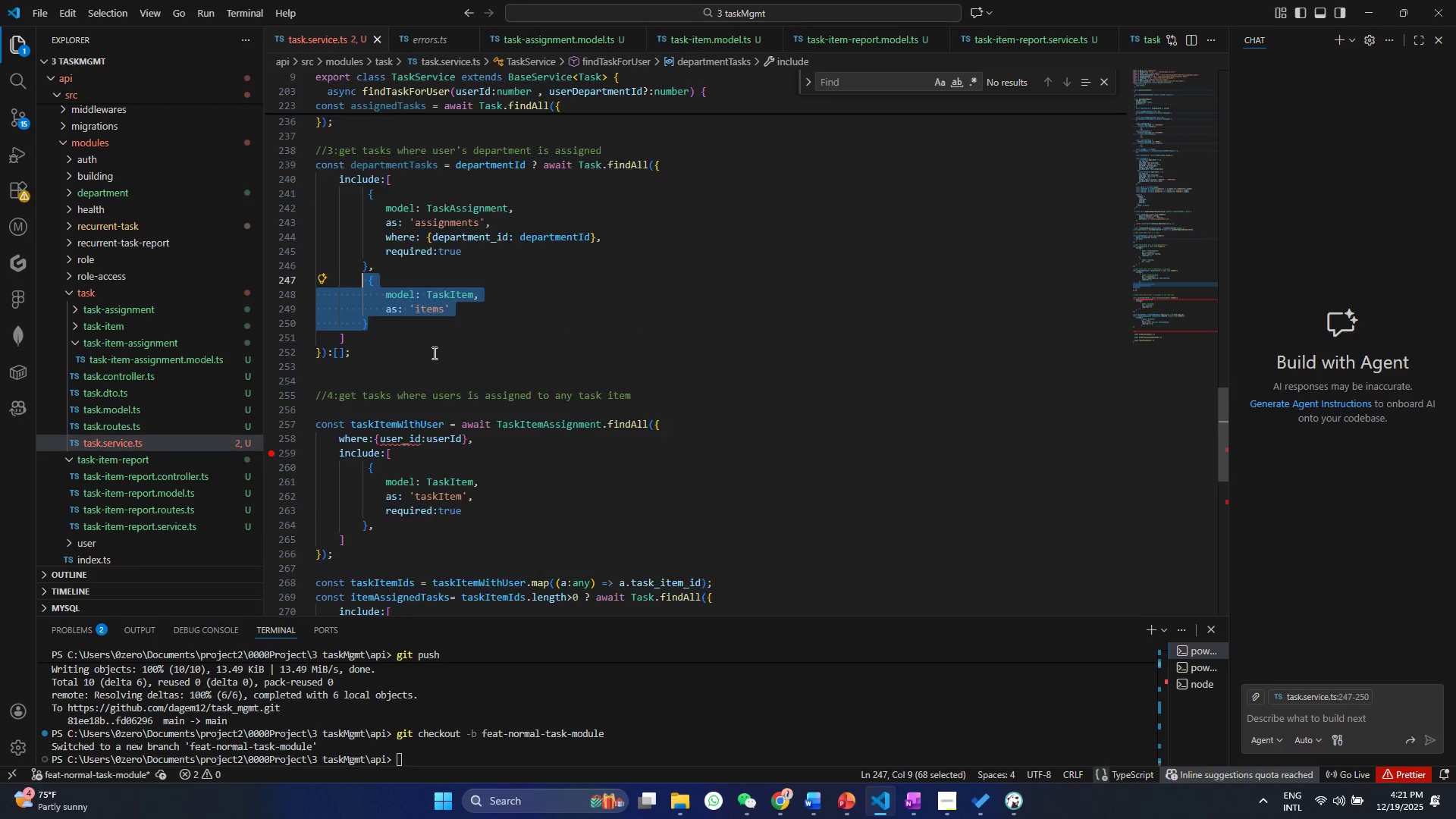 
scroll: coordinate [442, 403], scroll_direction: down, amount: 7.0
 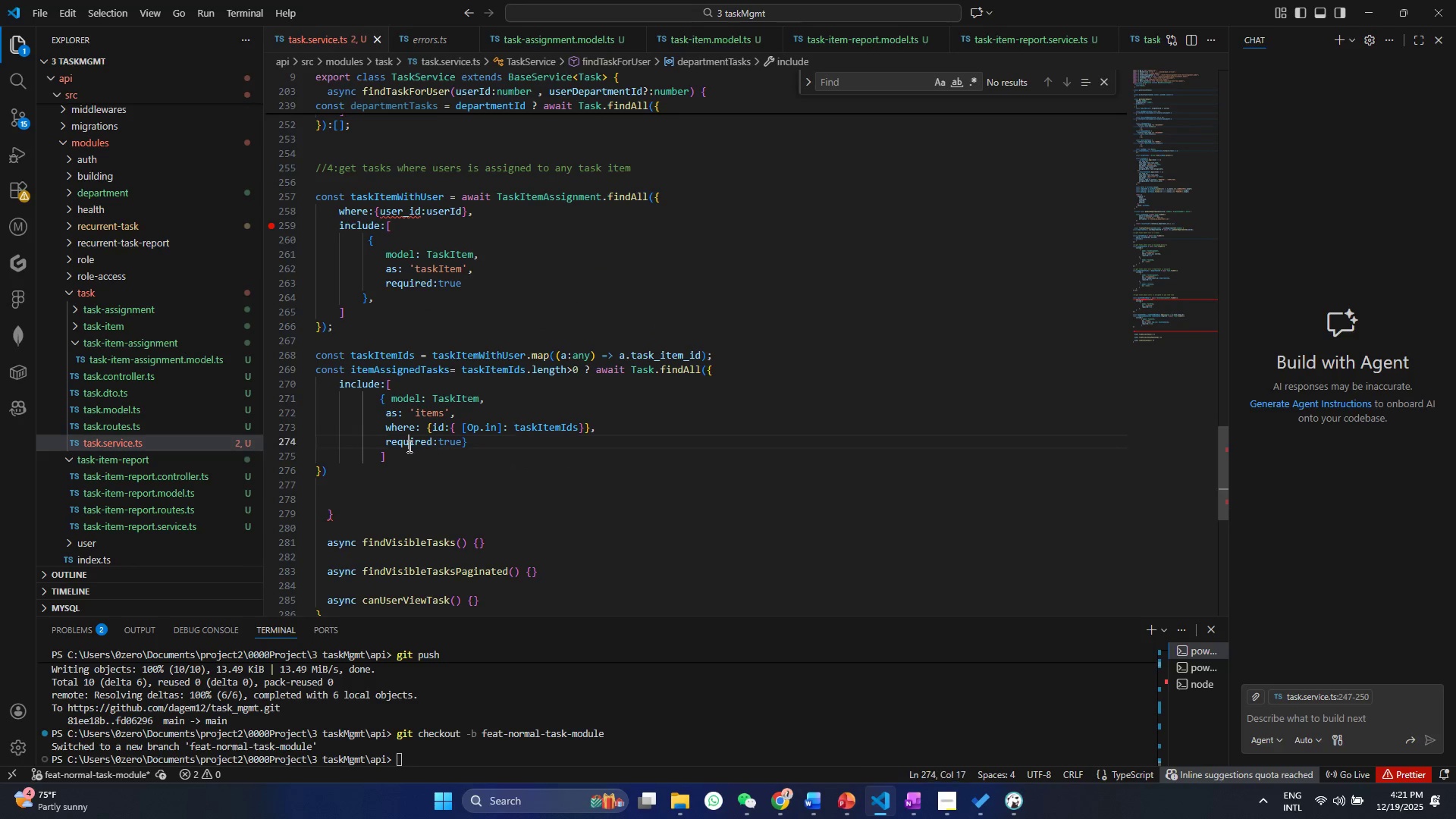 
left_click([408, 446])
 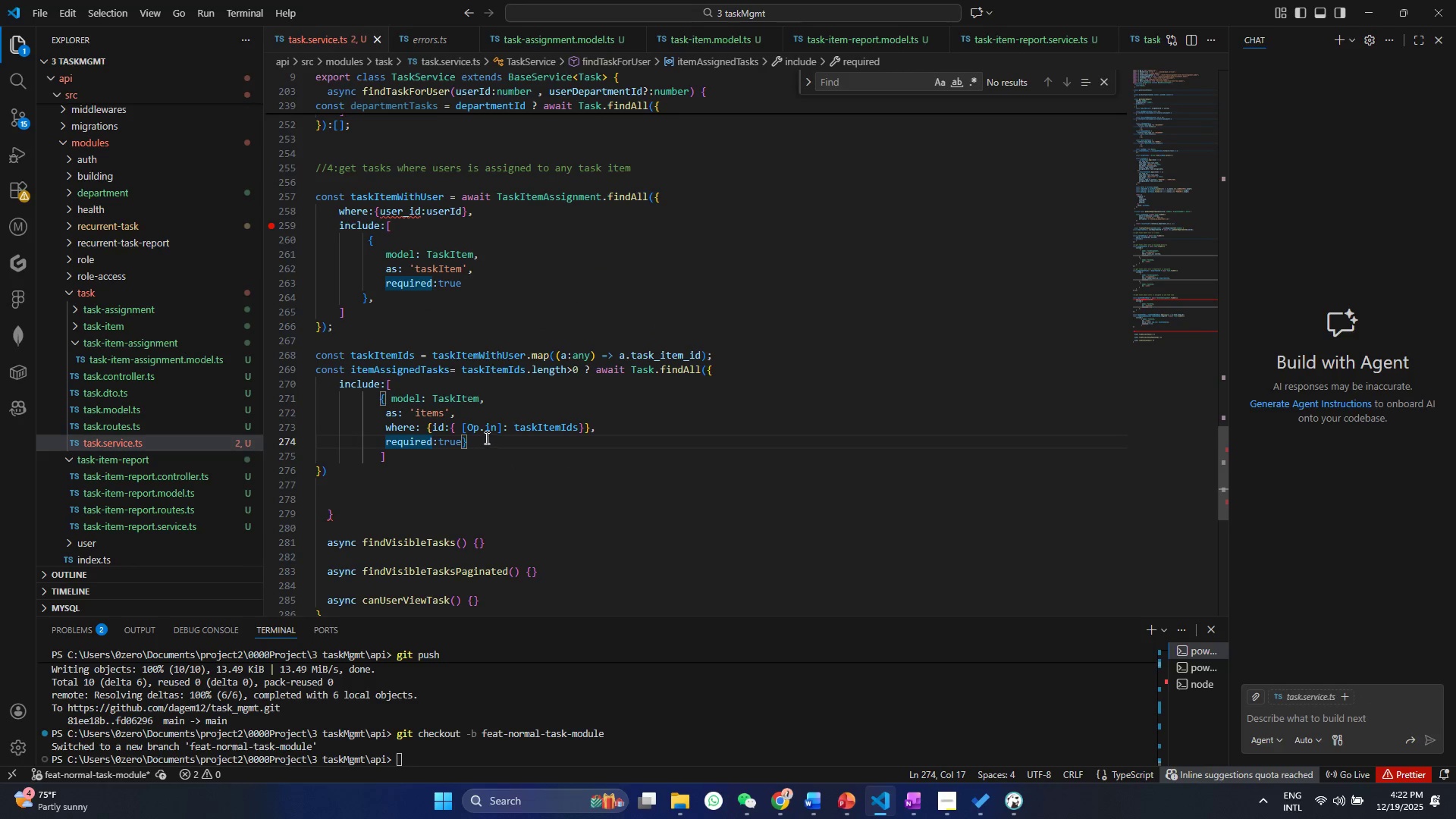 
left_click([485, 438])
 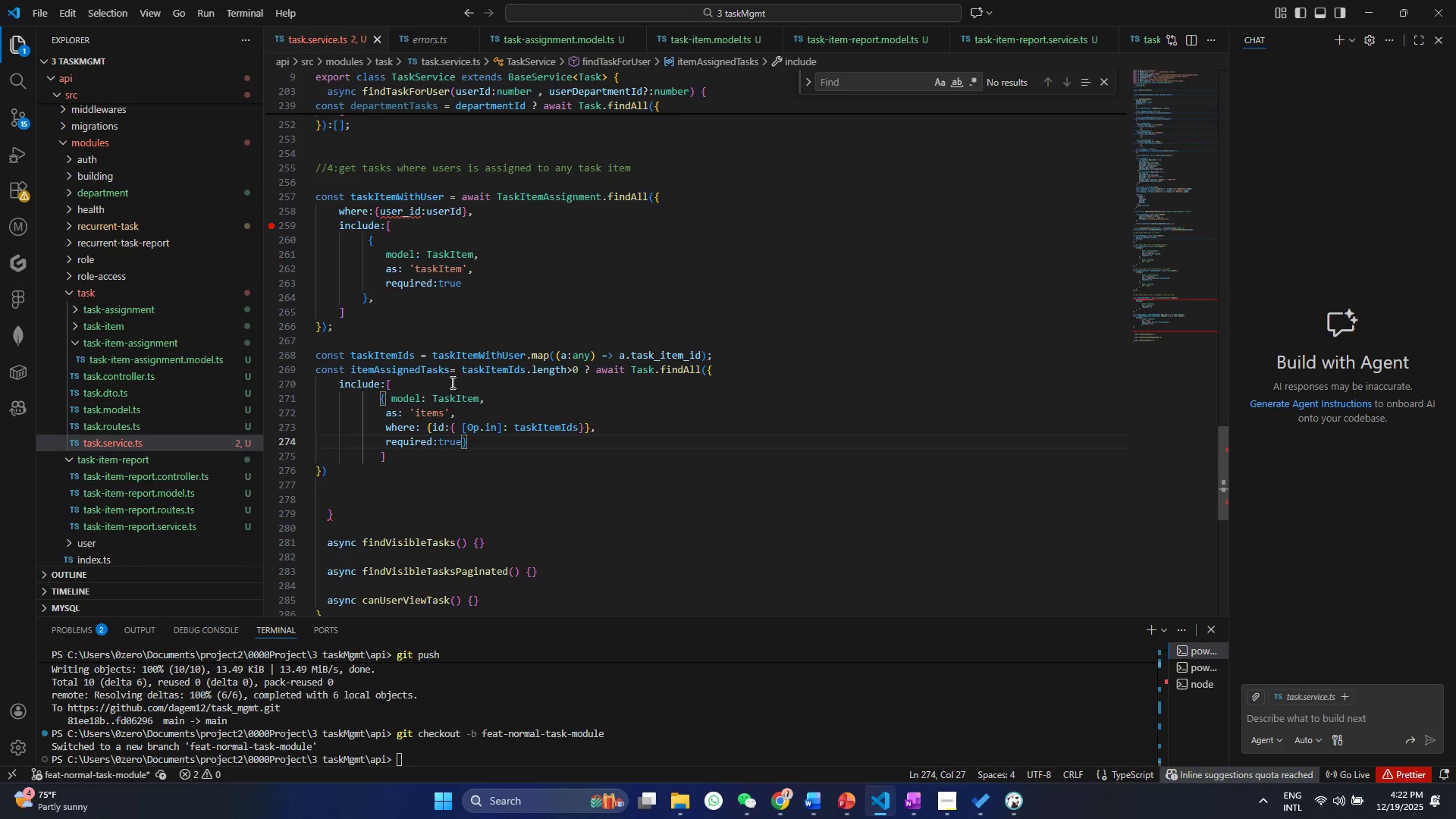 
key(Comma)
 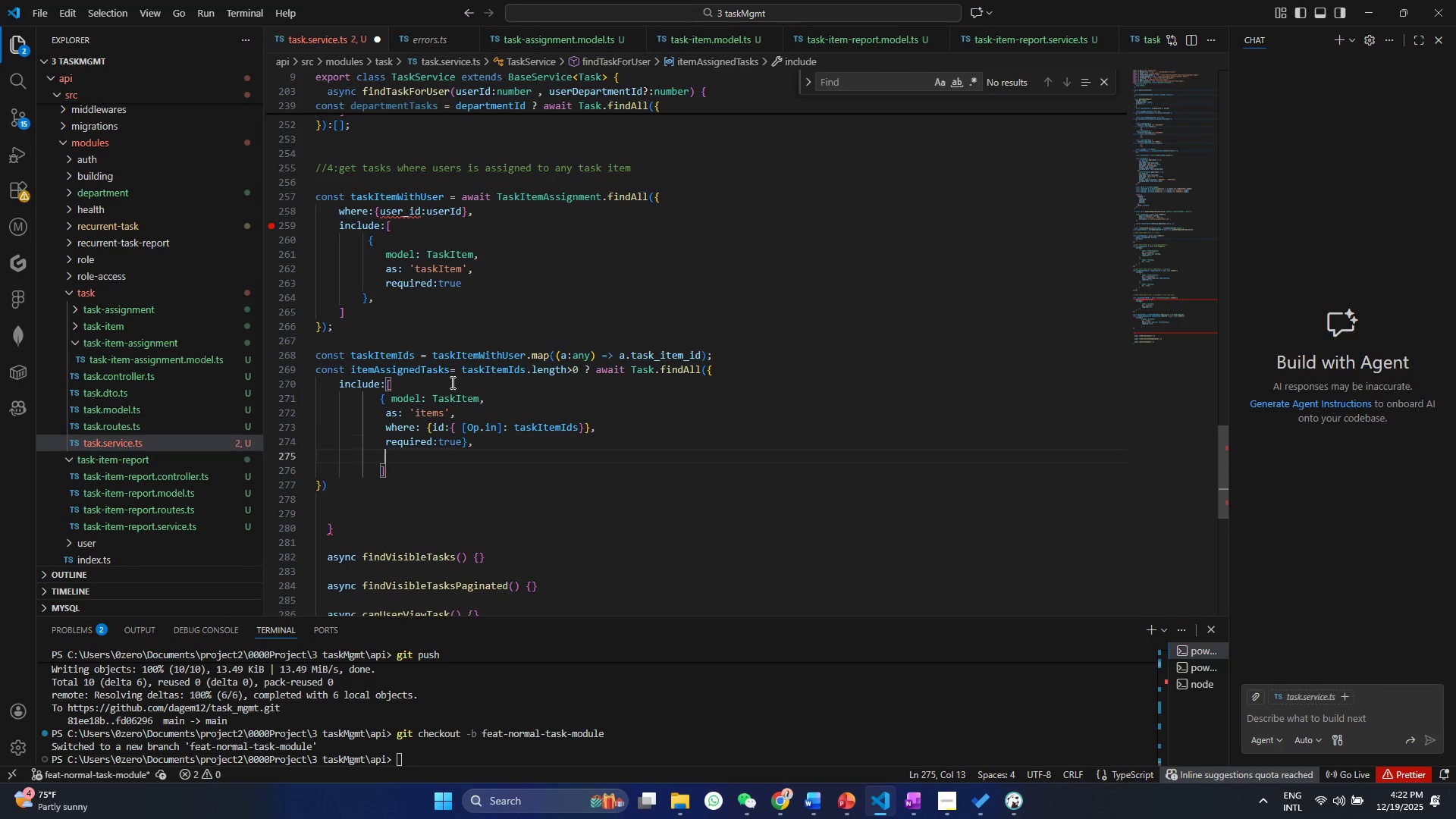 
key(Enter)
 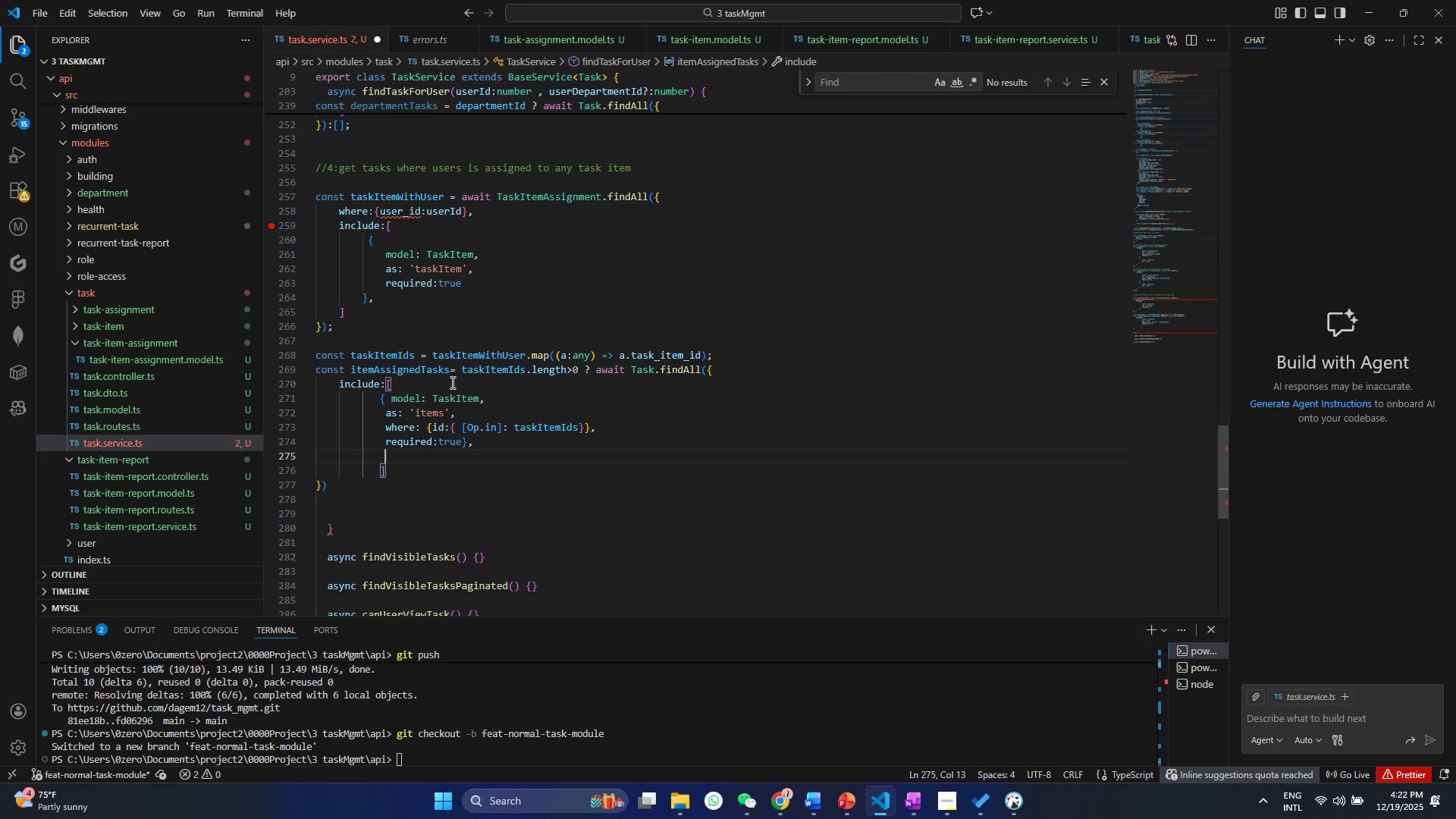 
key(Control+ControlLeft)
 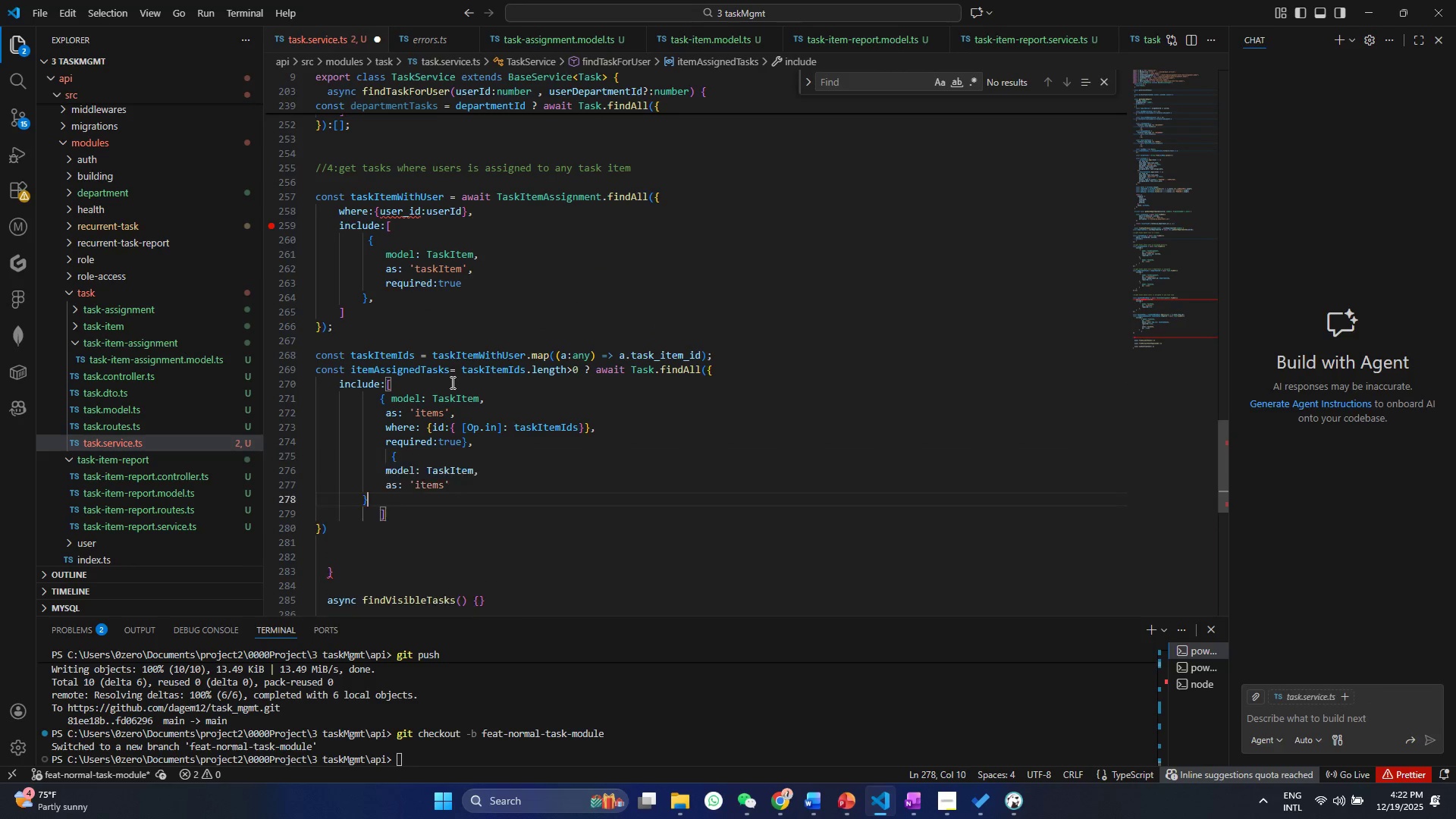 
key(Control+V)
 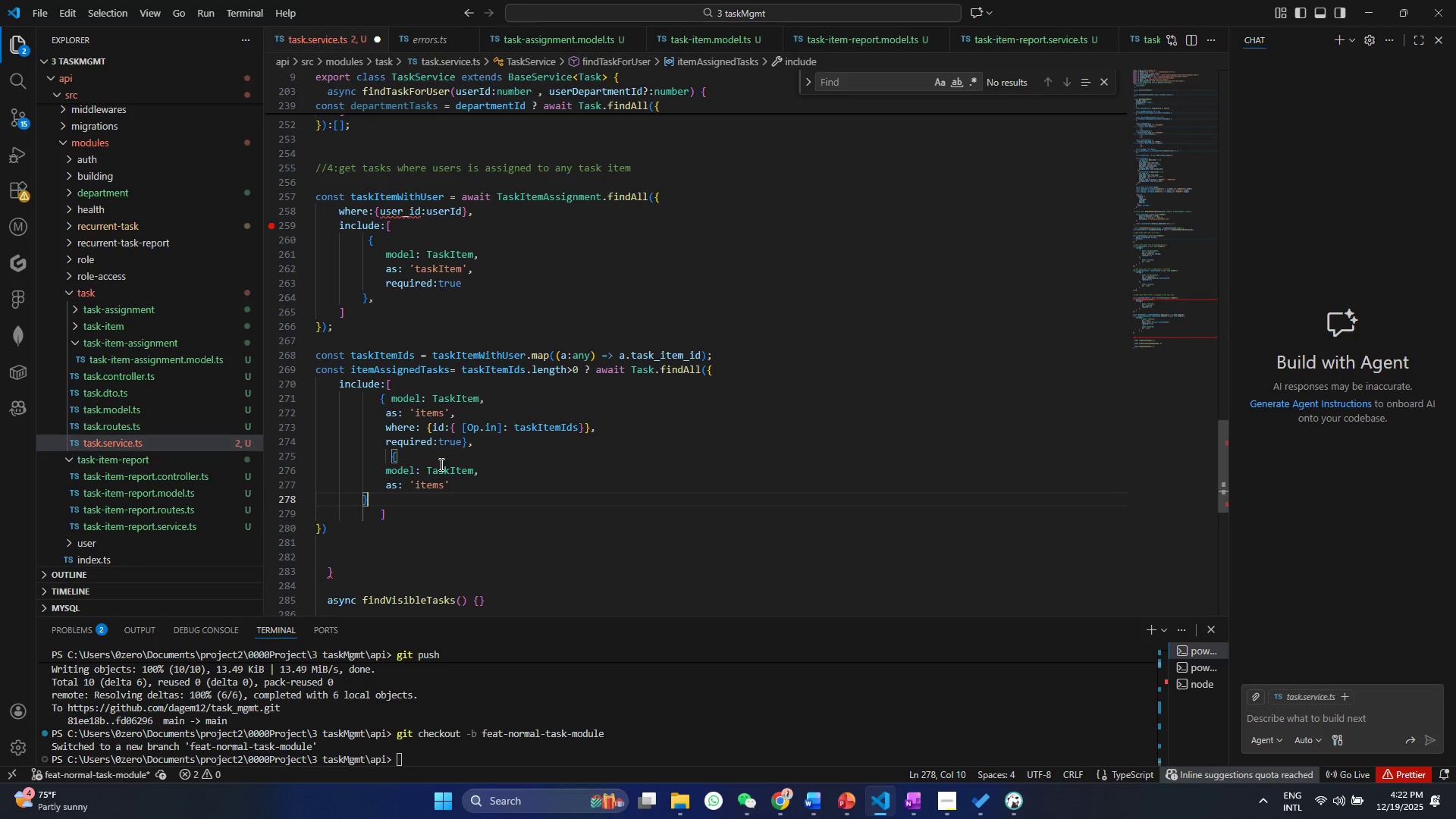 
double_click([439, 470])
 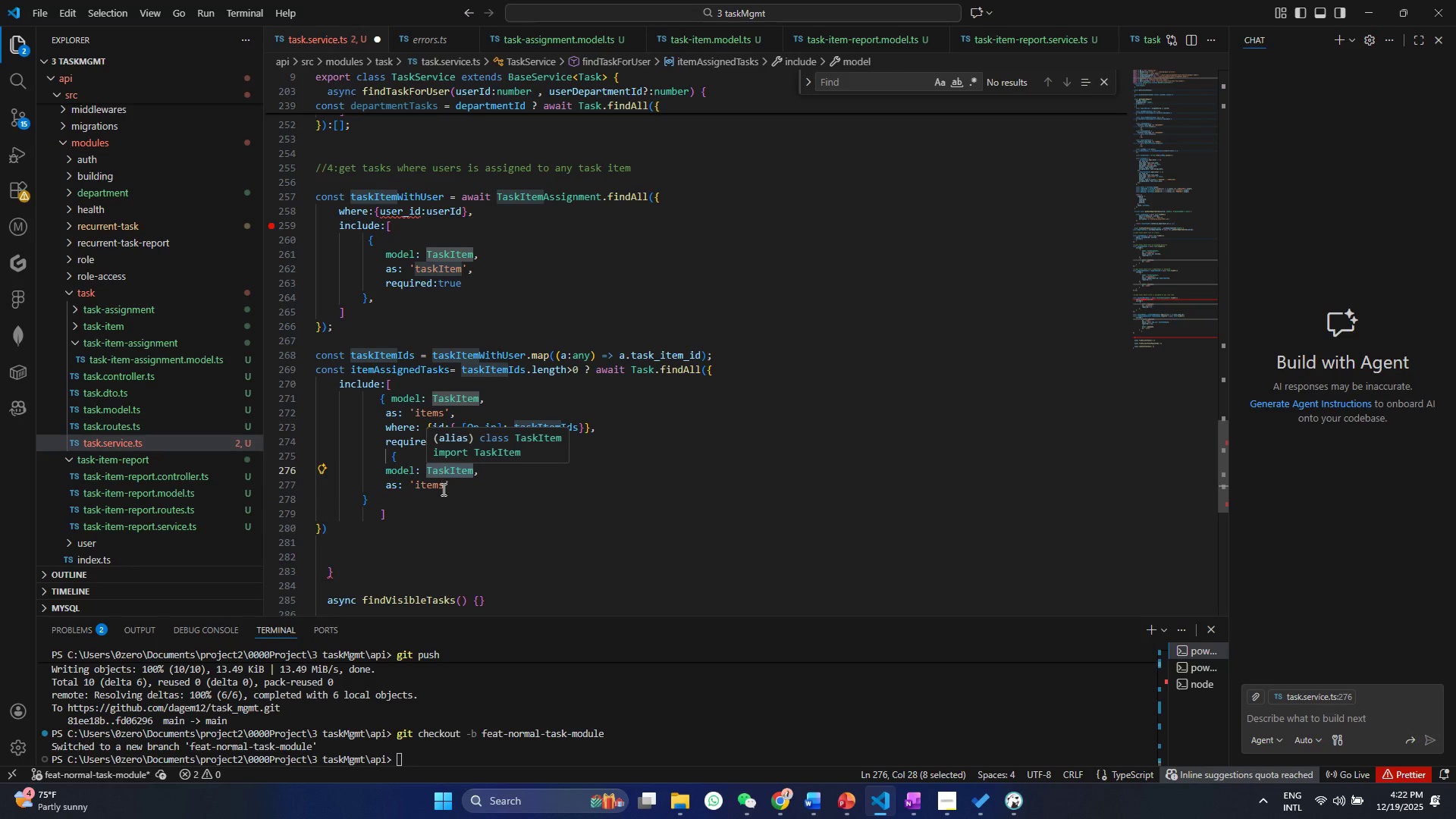 
type(Tas)
 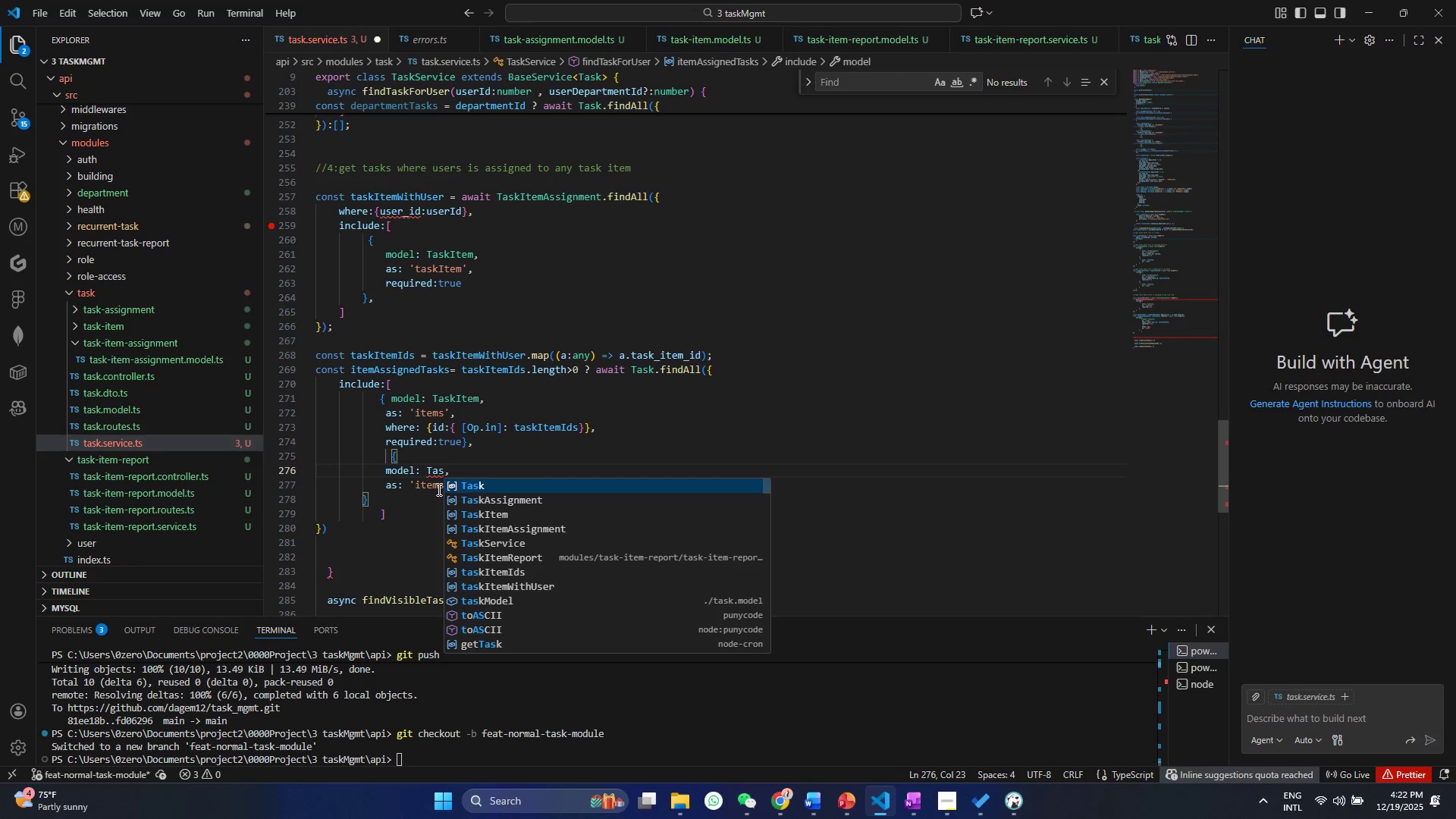 
key(ArrowDown)
 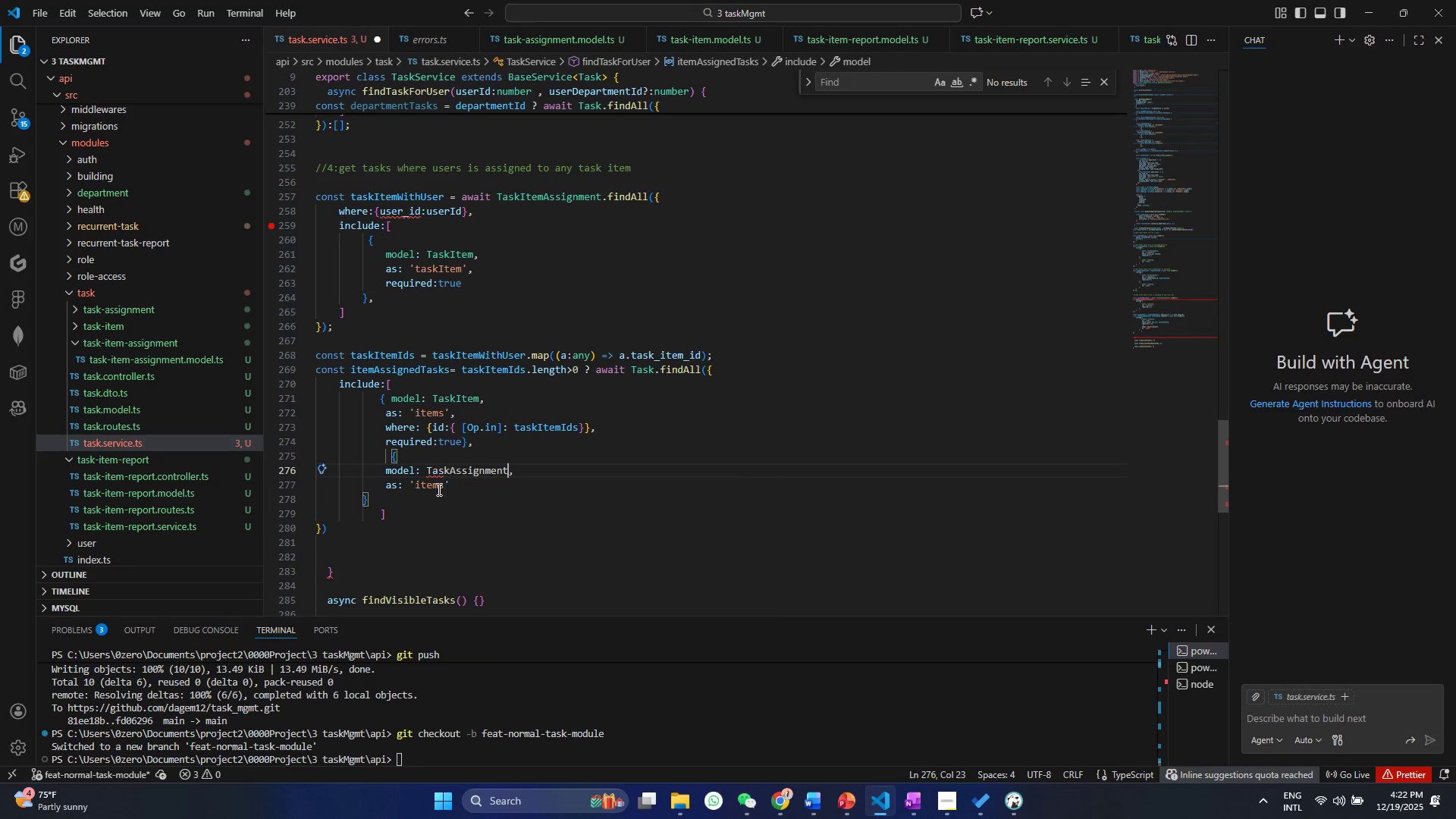 
key(Enter)
 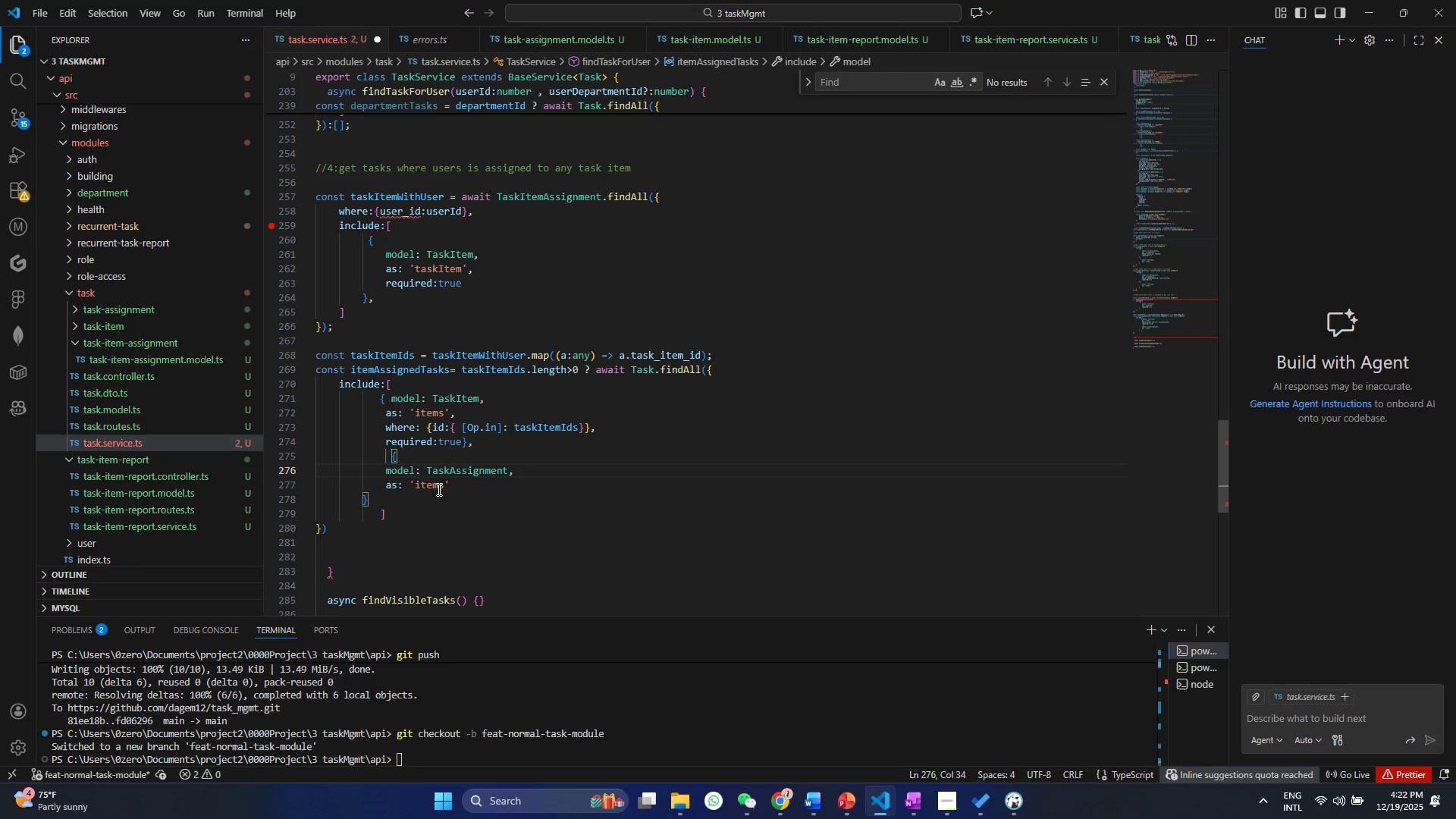 
double_click([438, 489])
 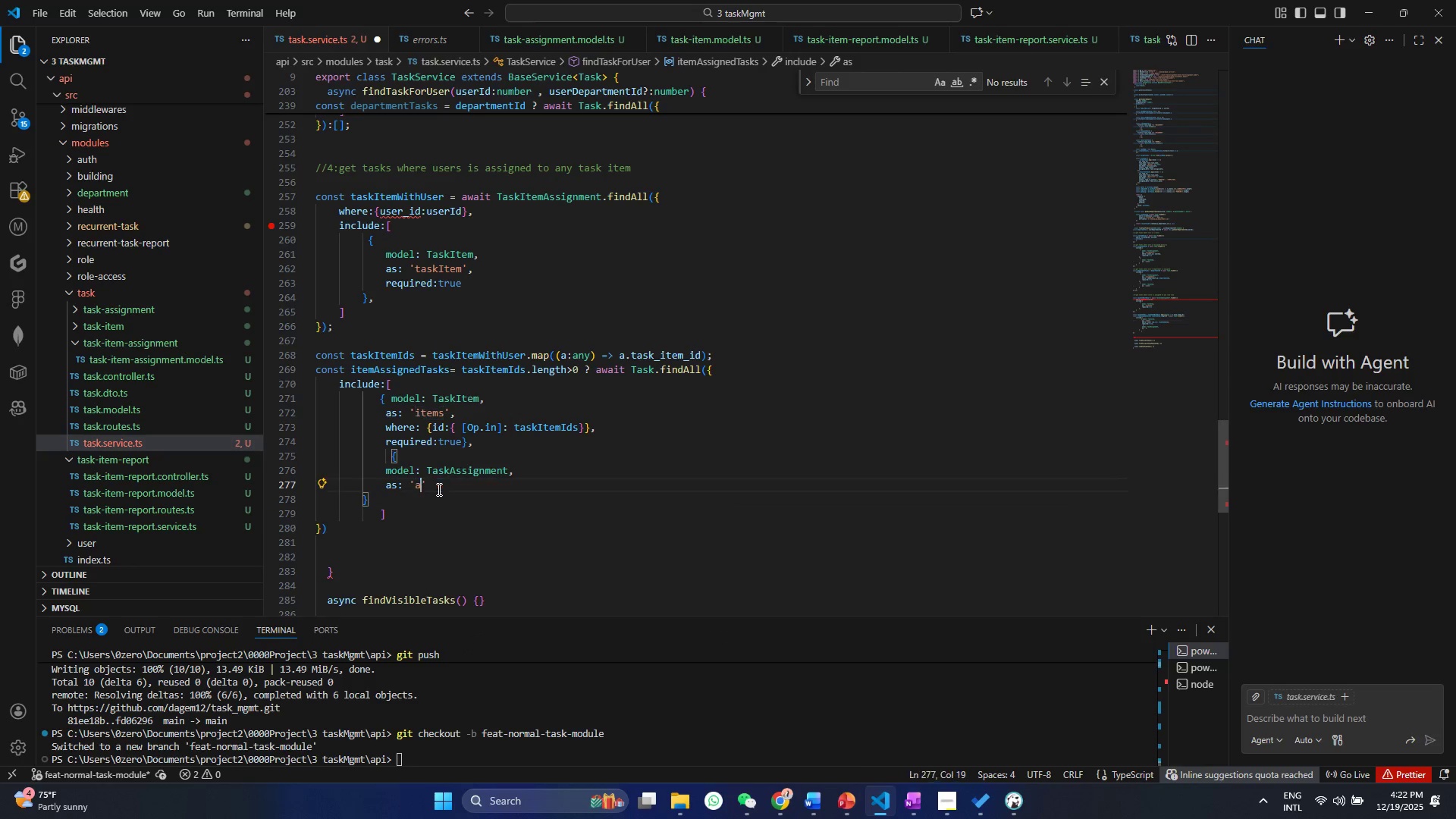 
type(assignments)
 